 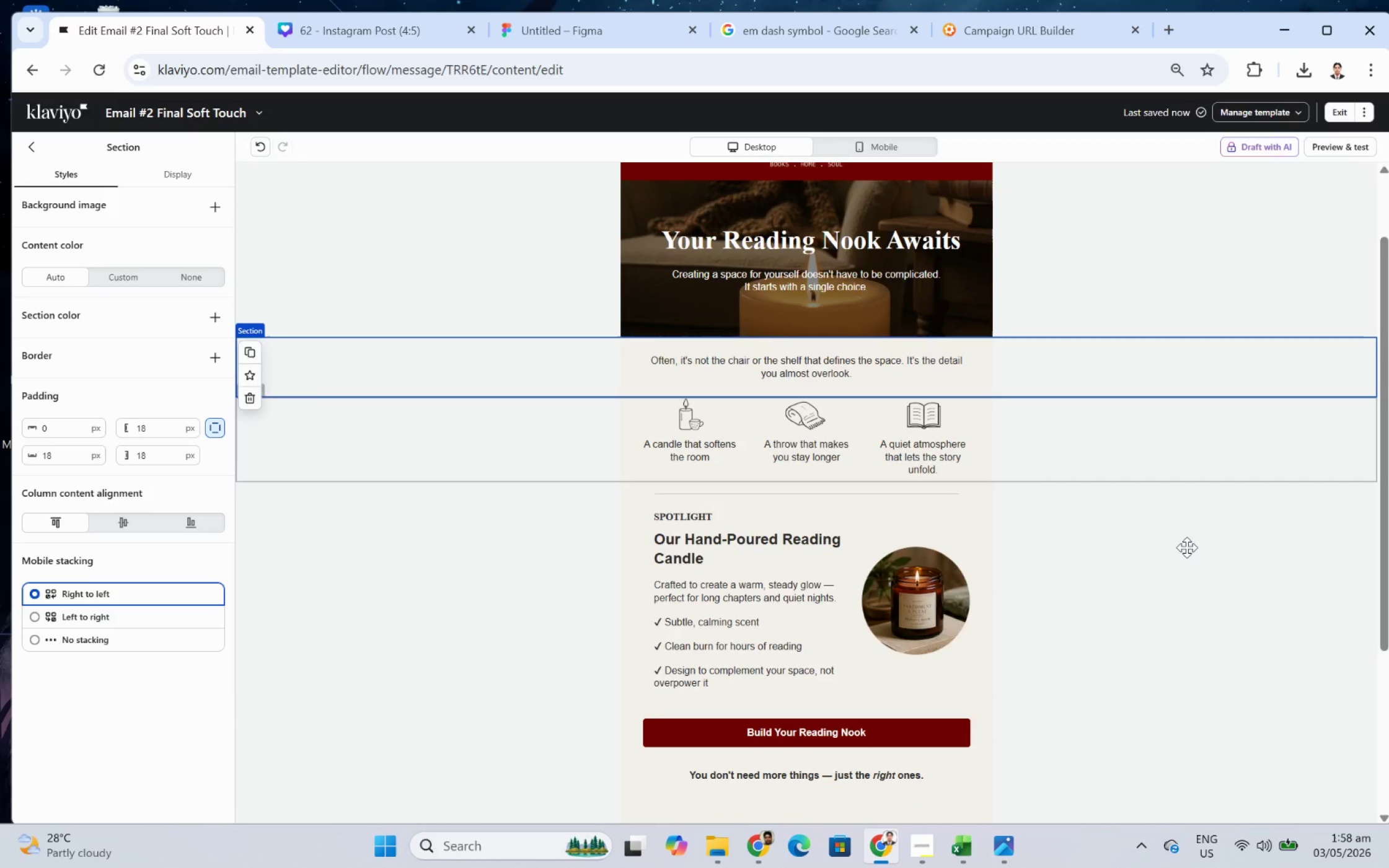 
scroll: coordinate [1186, 547], scroll_direction: up, amount: 2.0
 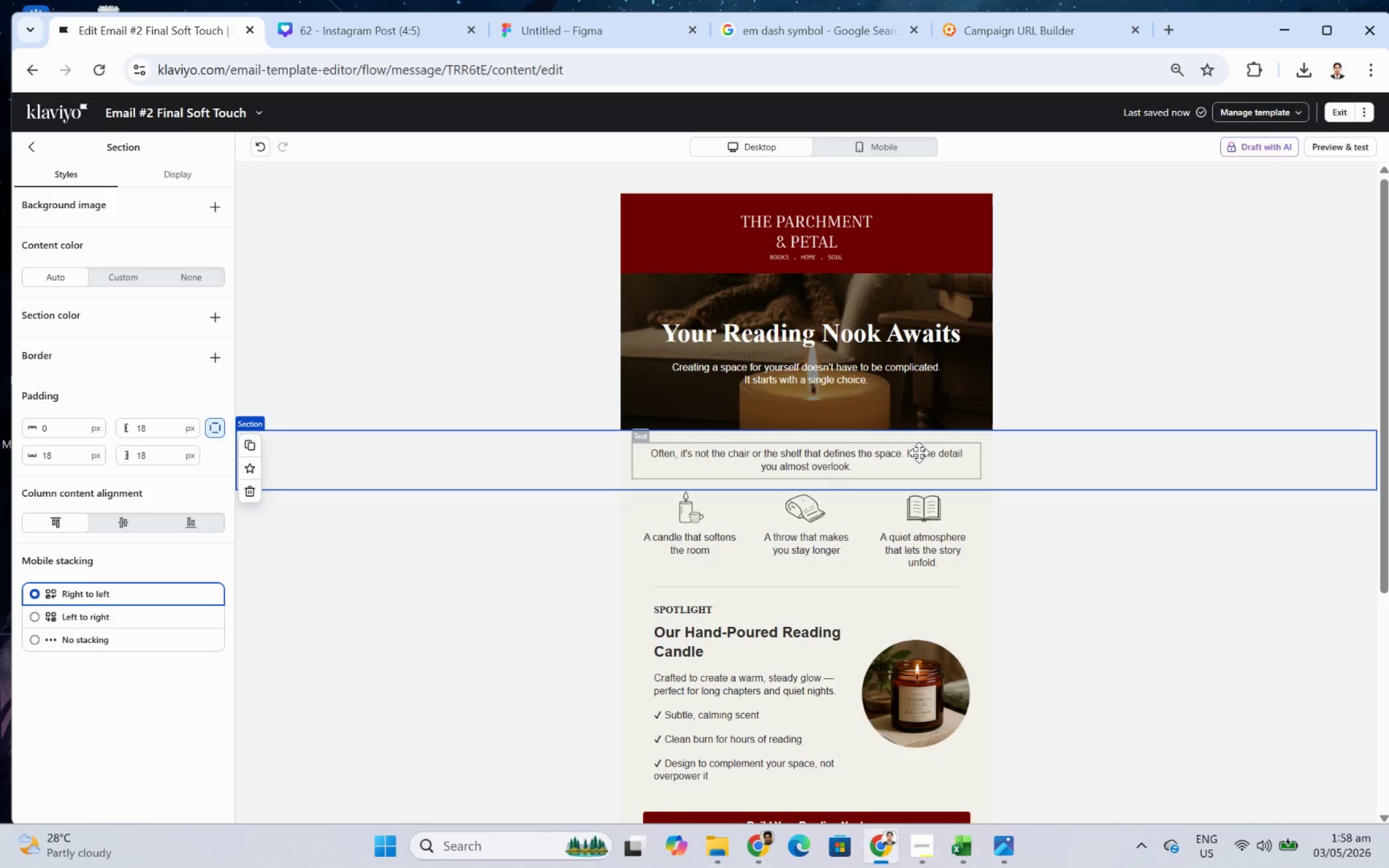 
wait(14.32)
 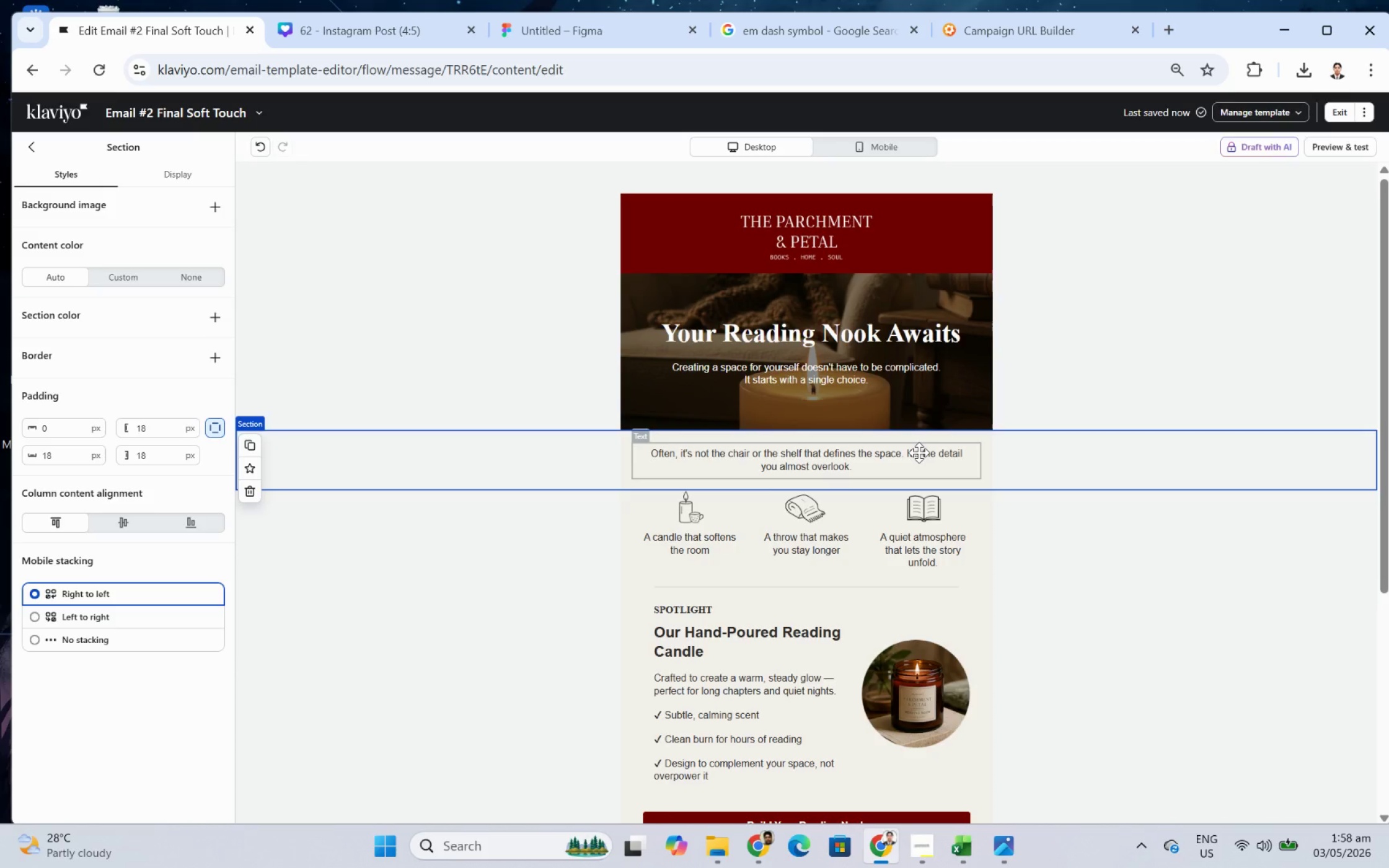 
double_click([947, 461])
 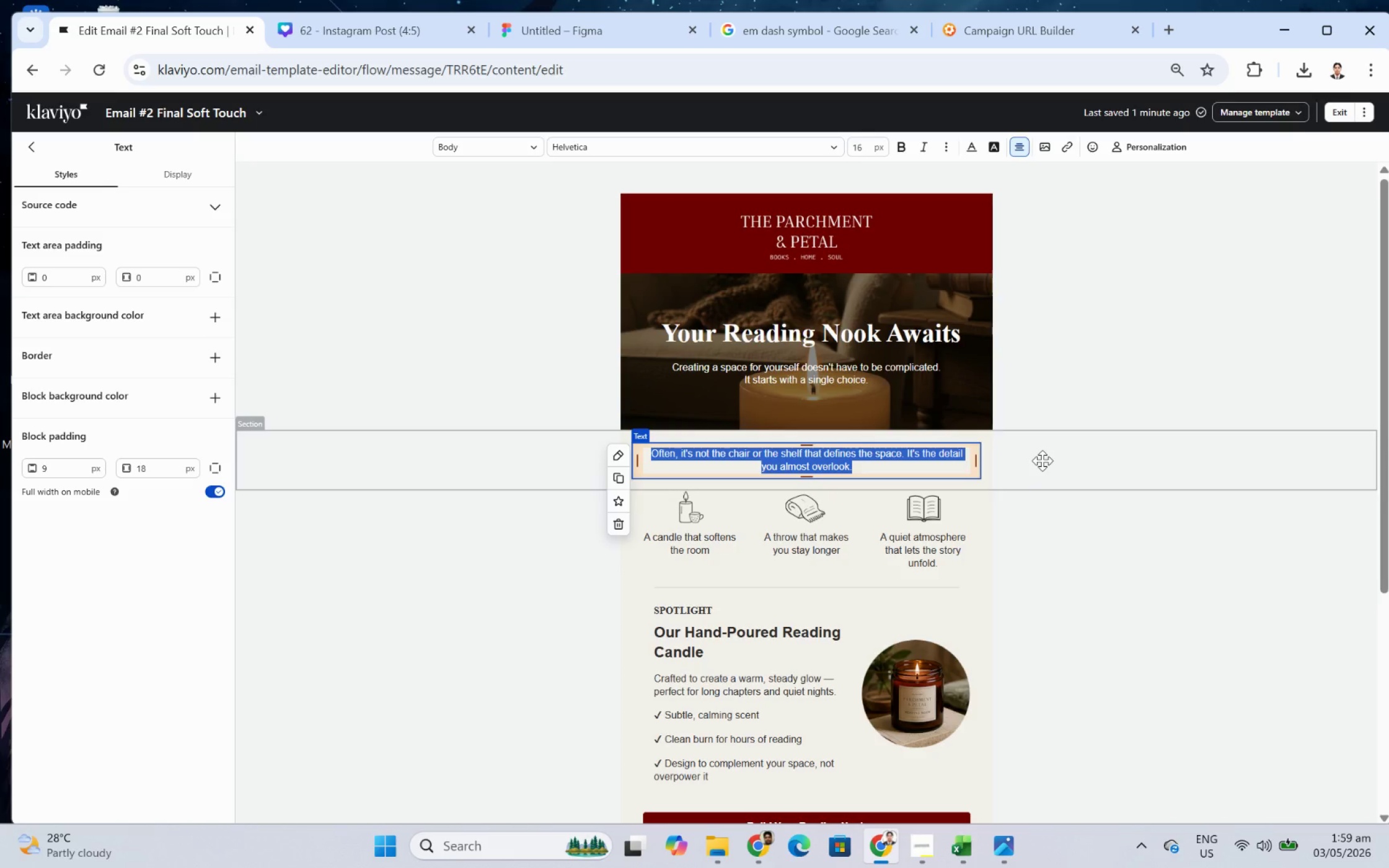 
wait(12.69)
 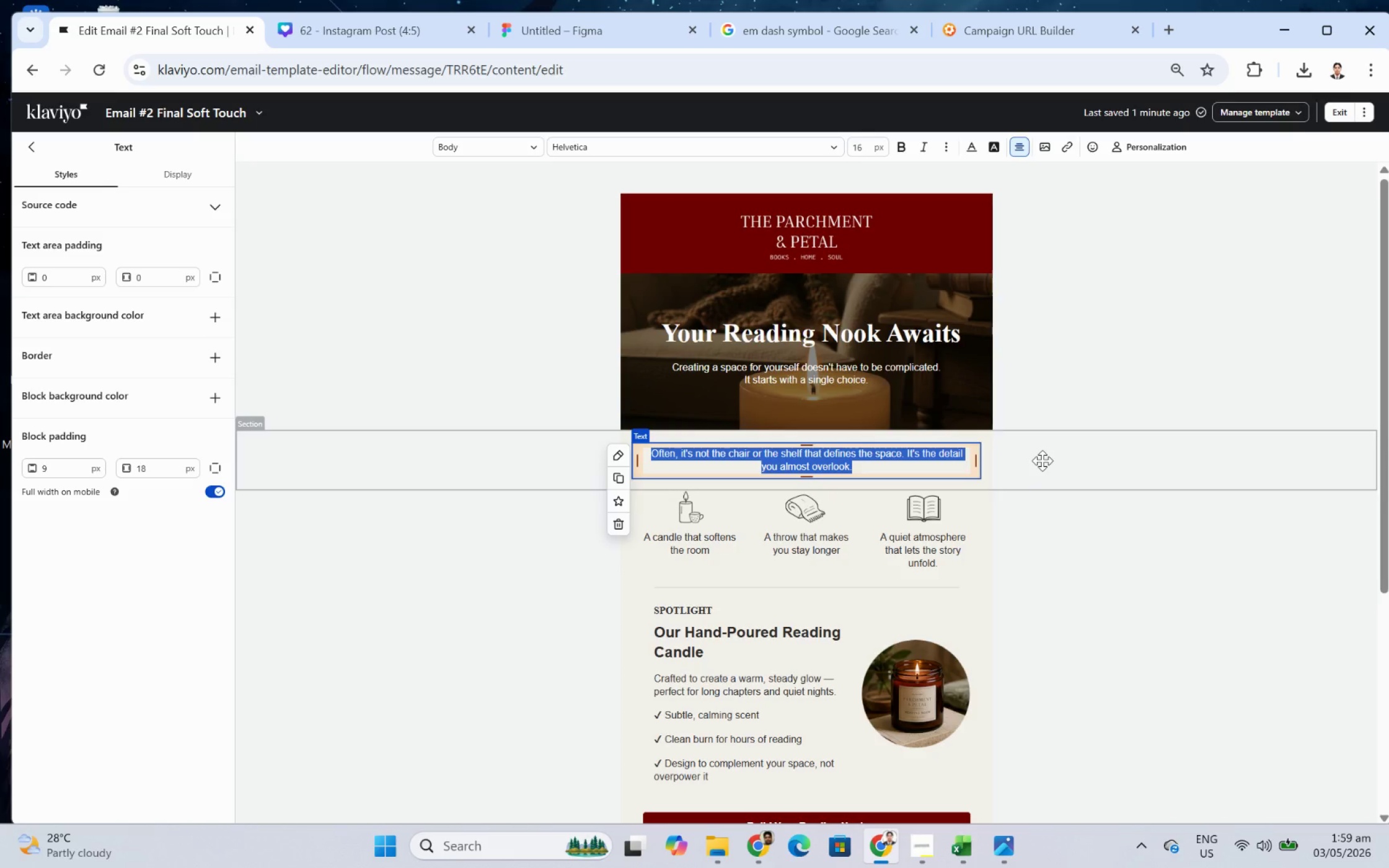 
scroll: coordinate [1153, 505], scroll_direction: down, amount: 1.0
 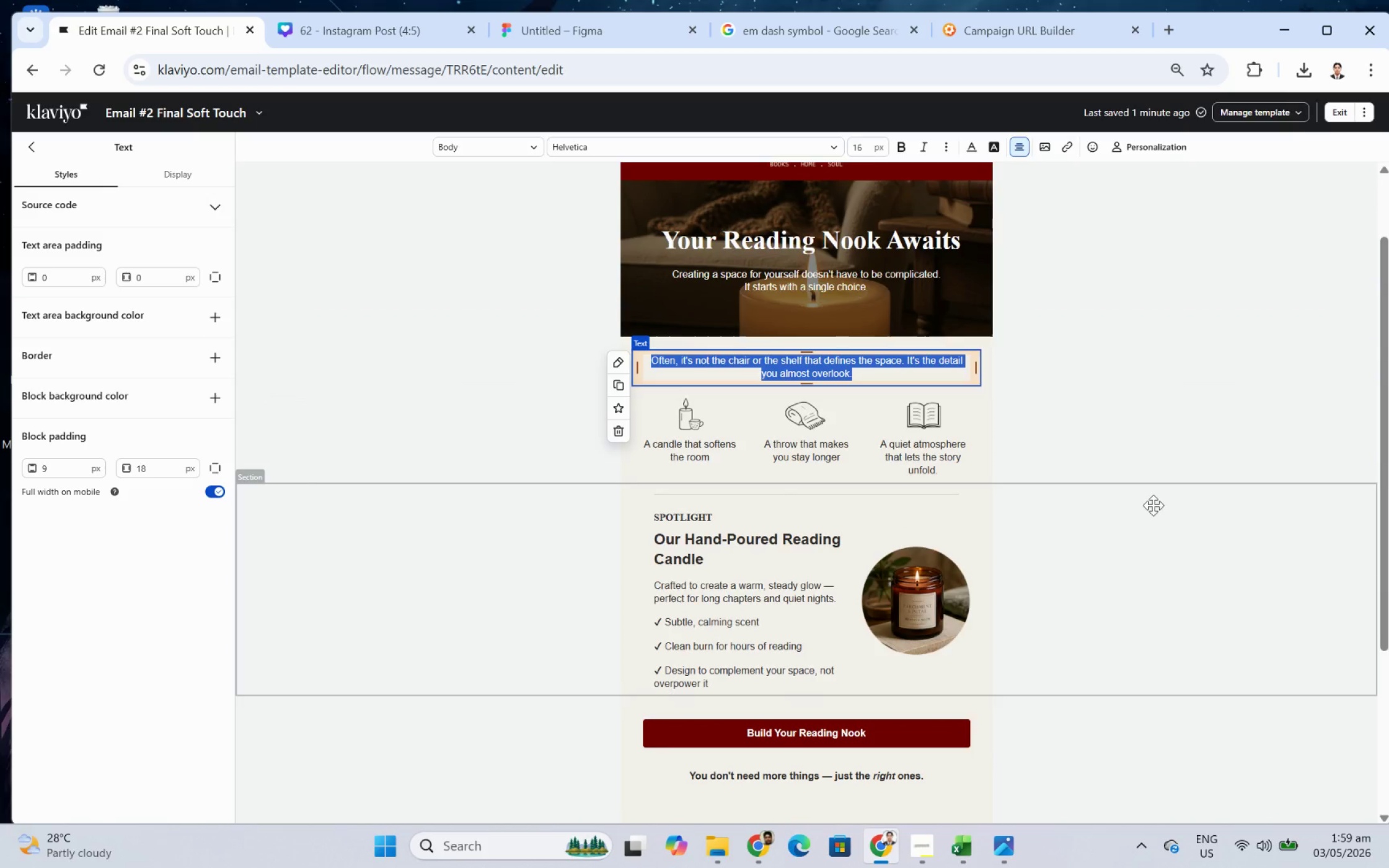 
wait(14.81)
 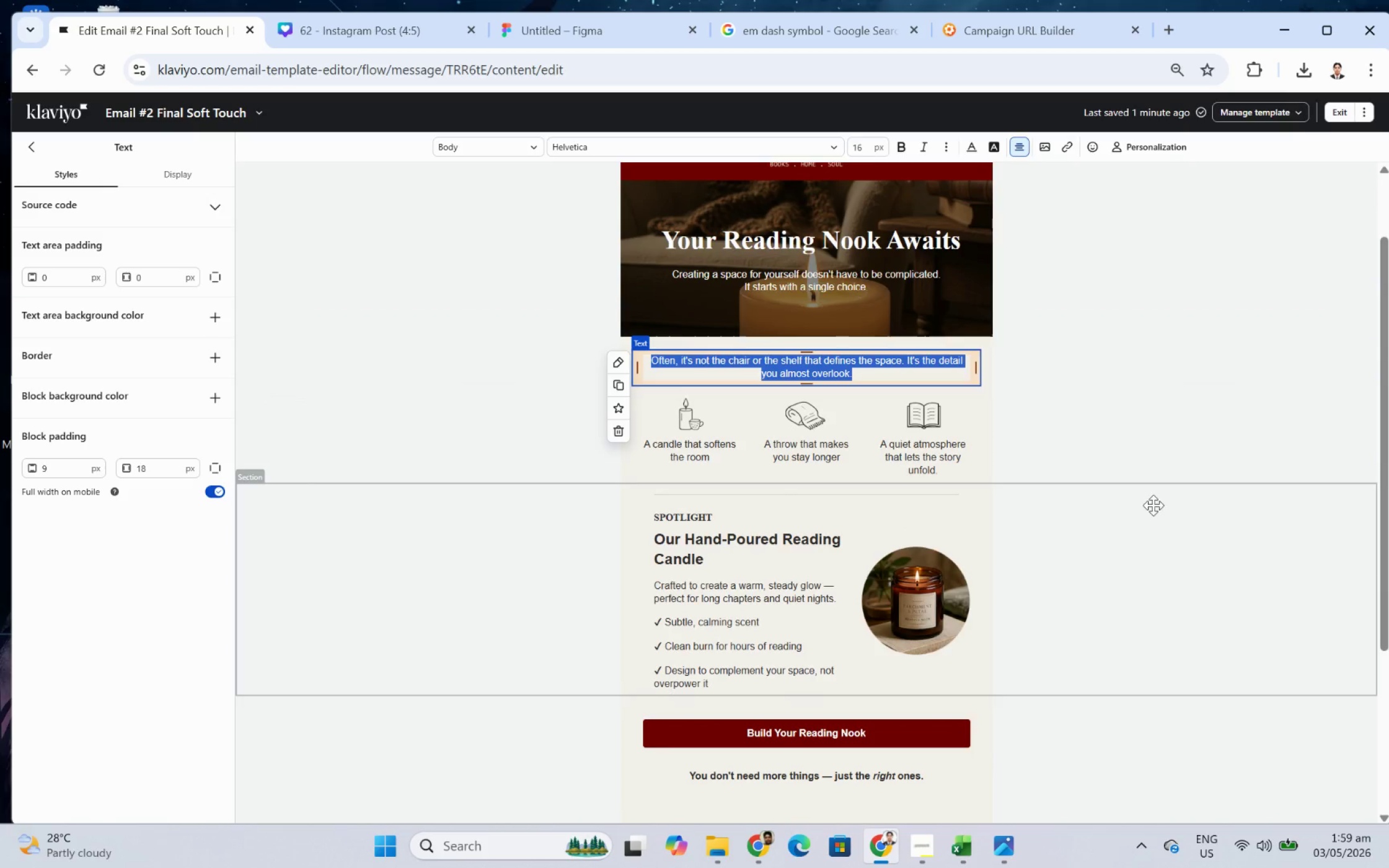 
hold_key(key=ShiftLeft, duration=0.45)
 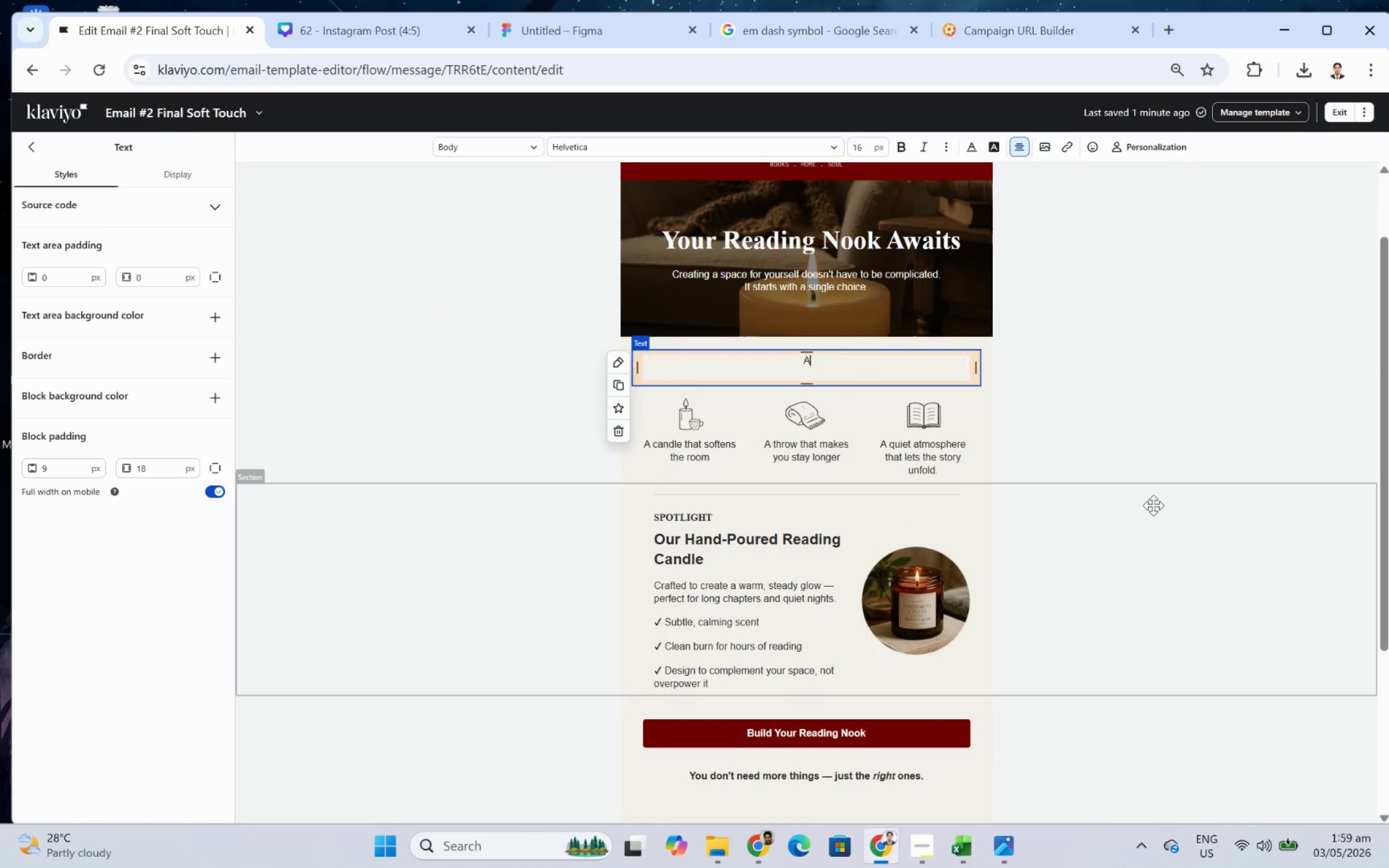 
type(A little something to help you begin.)
 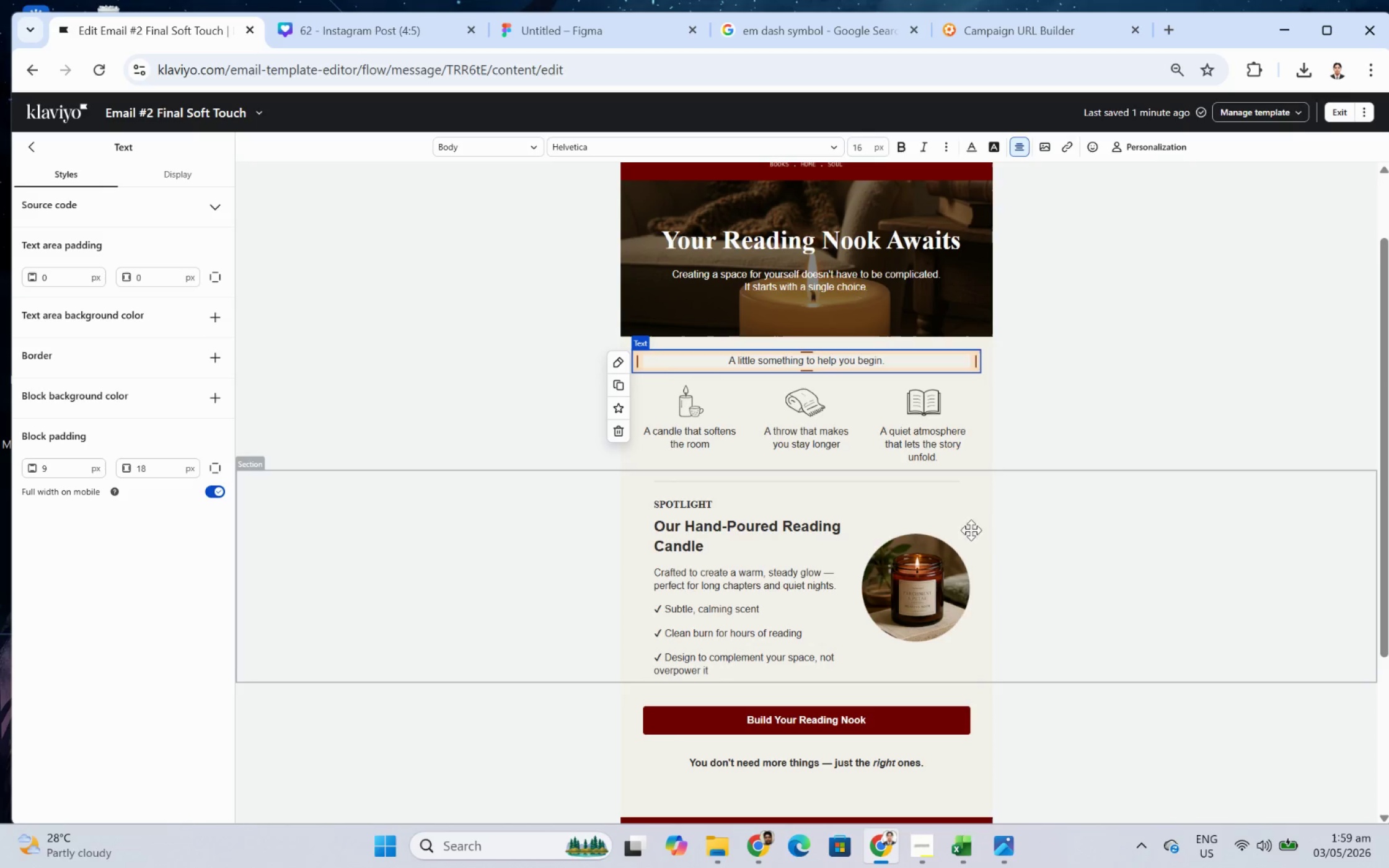 
left_click([997, 542])
 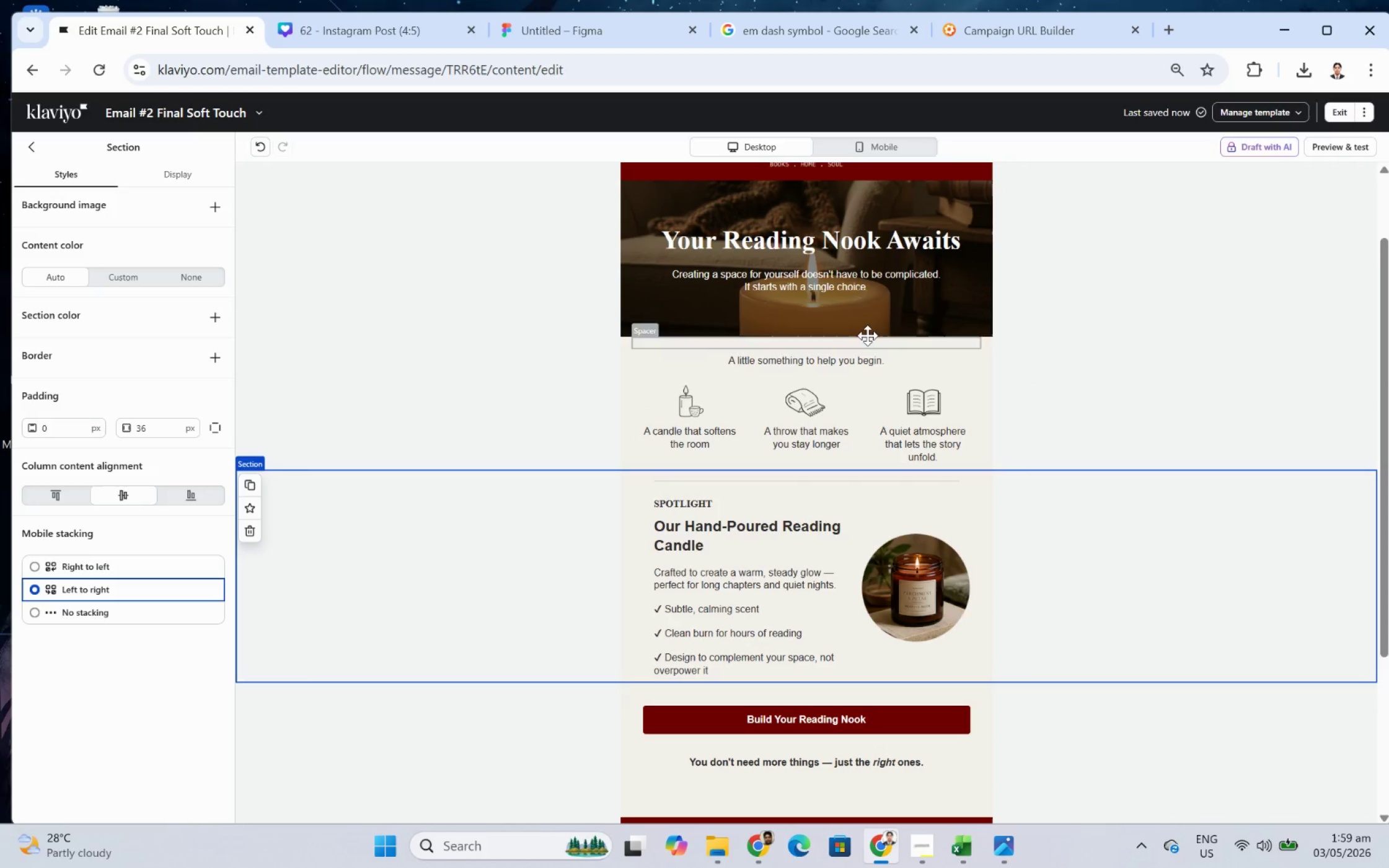 
left_click([913, 366])
 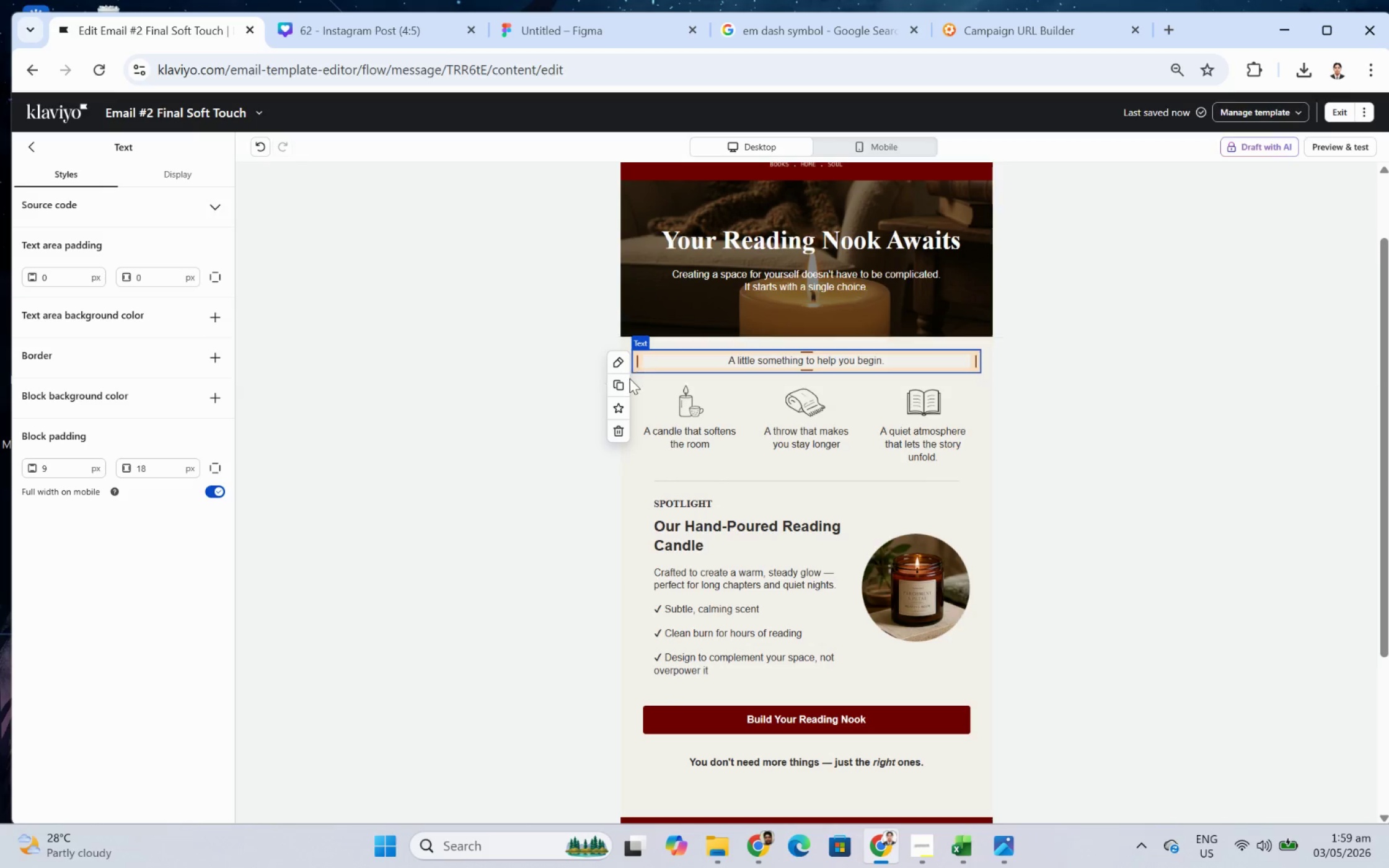 
left_click([624, 382])
 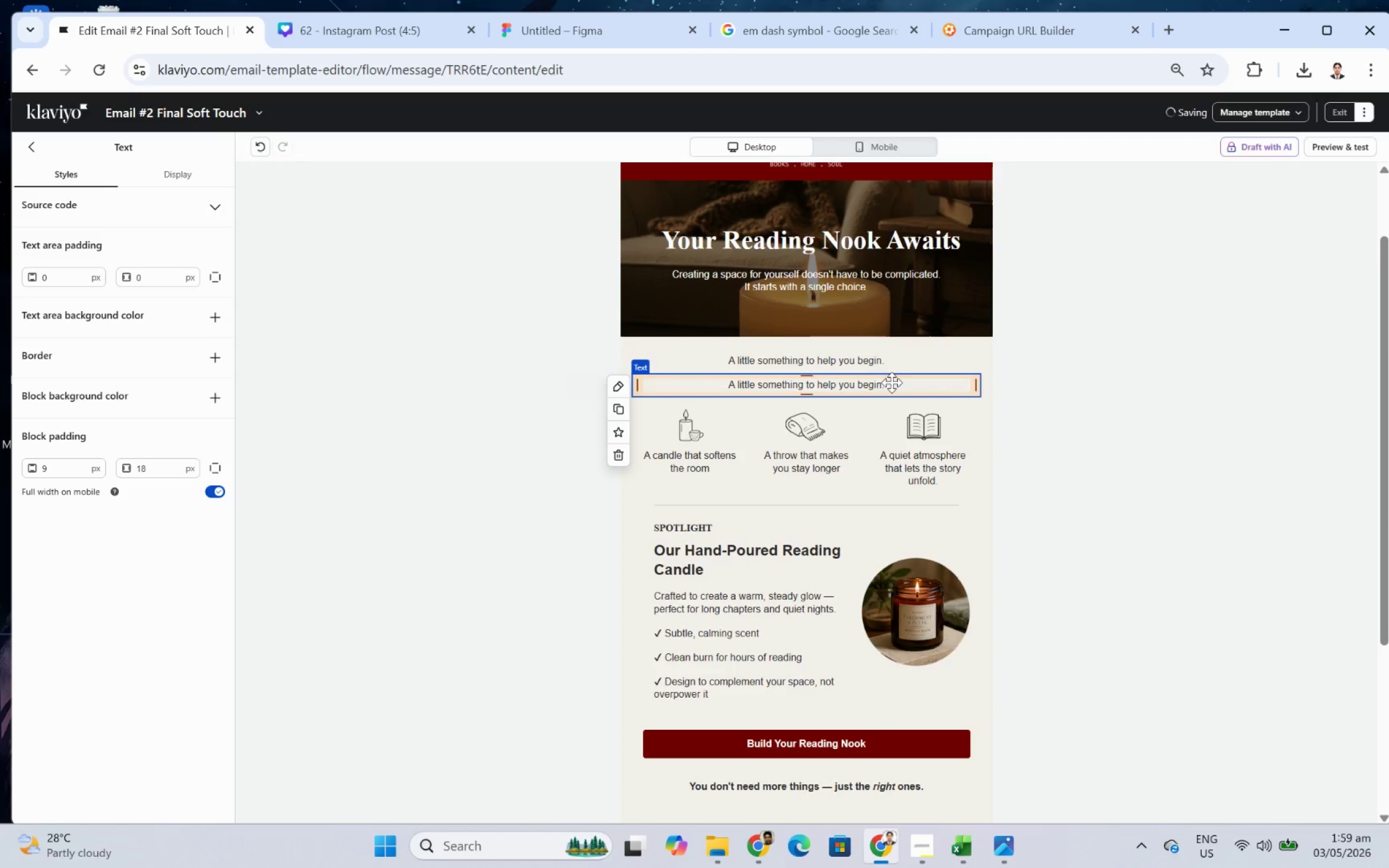 
double_click([897, 382])
 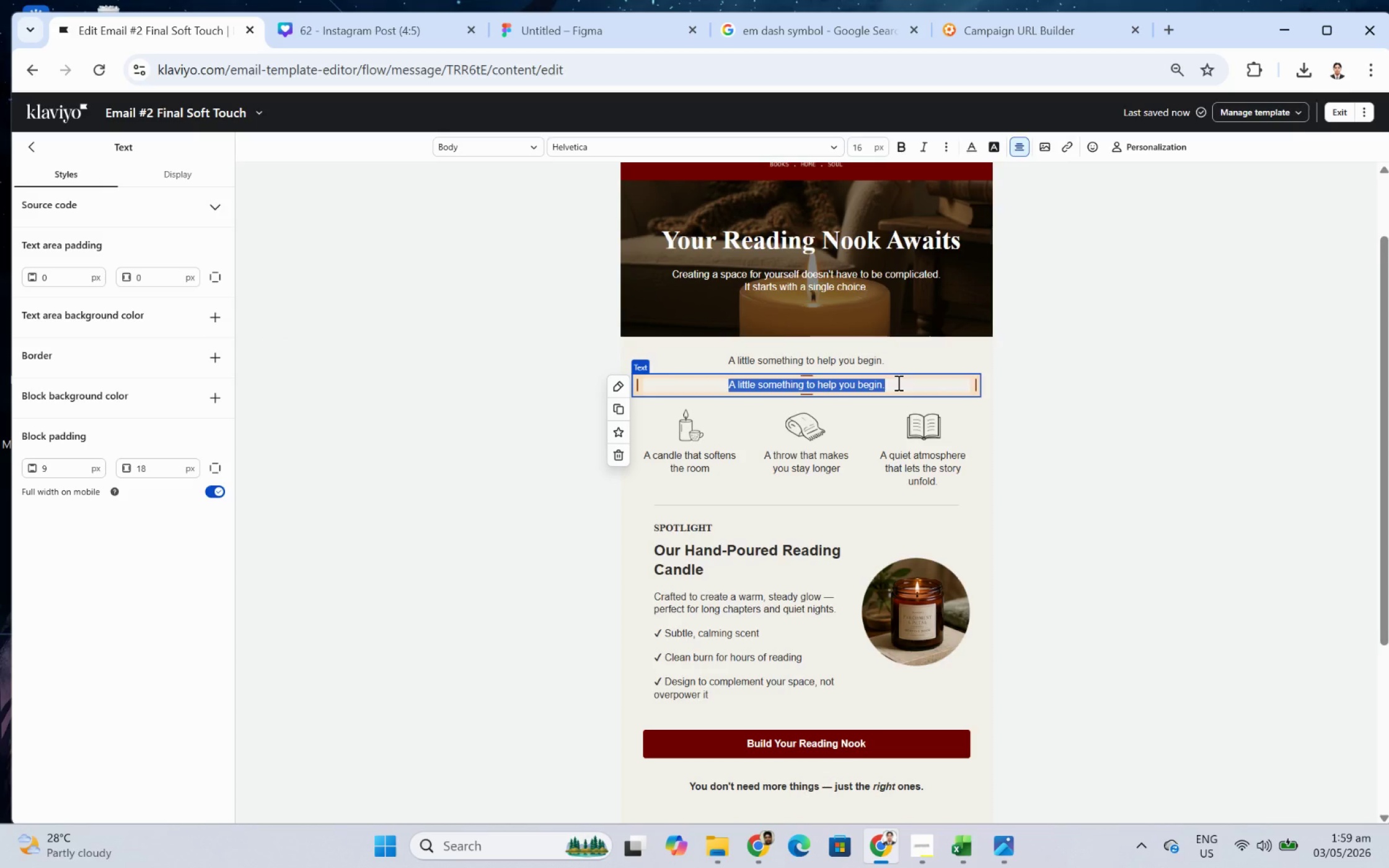 
key(CapsLock)
 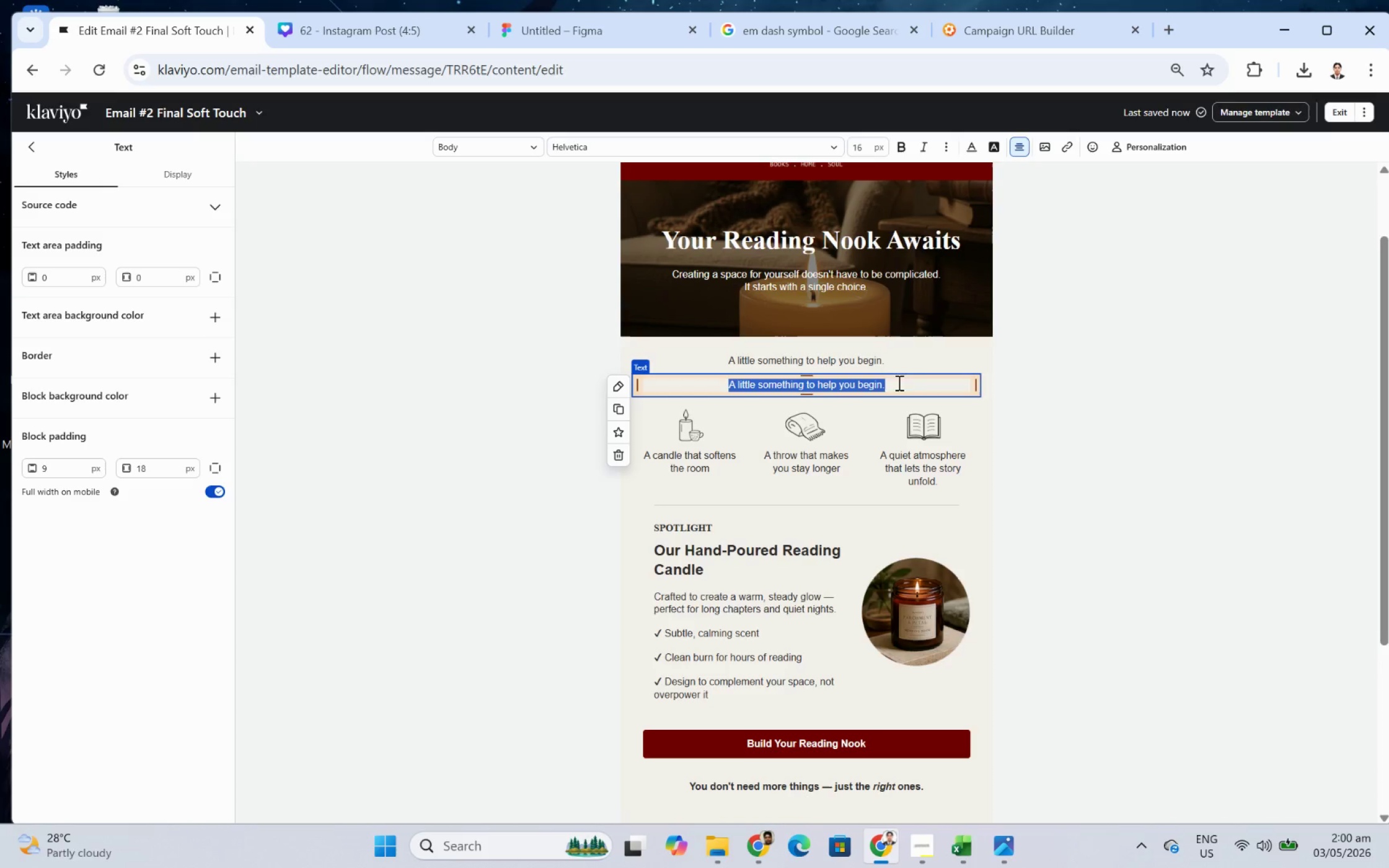 
wait(14.08)
 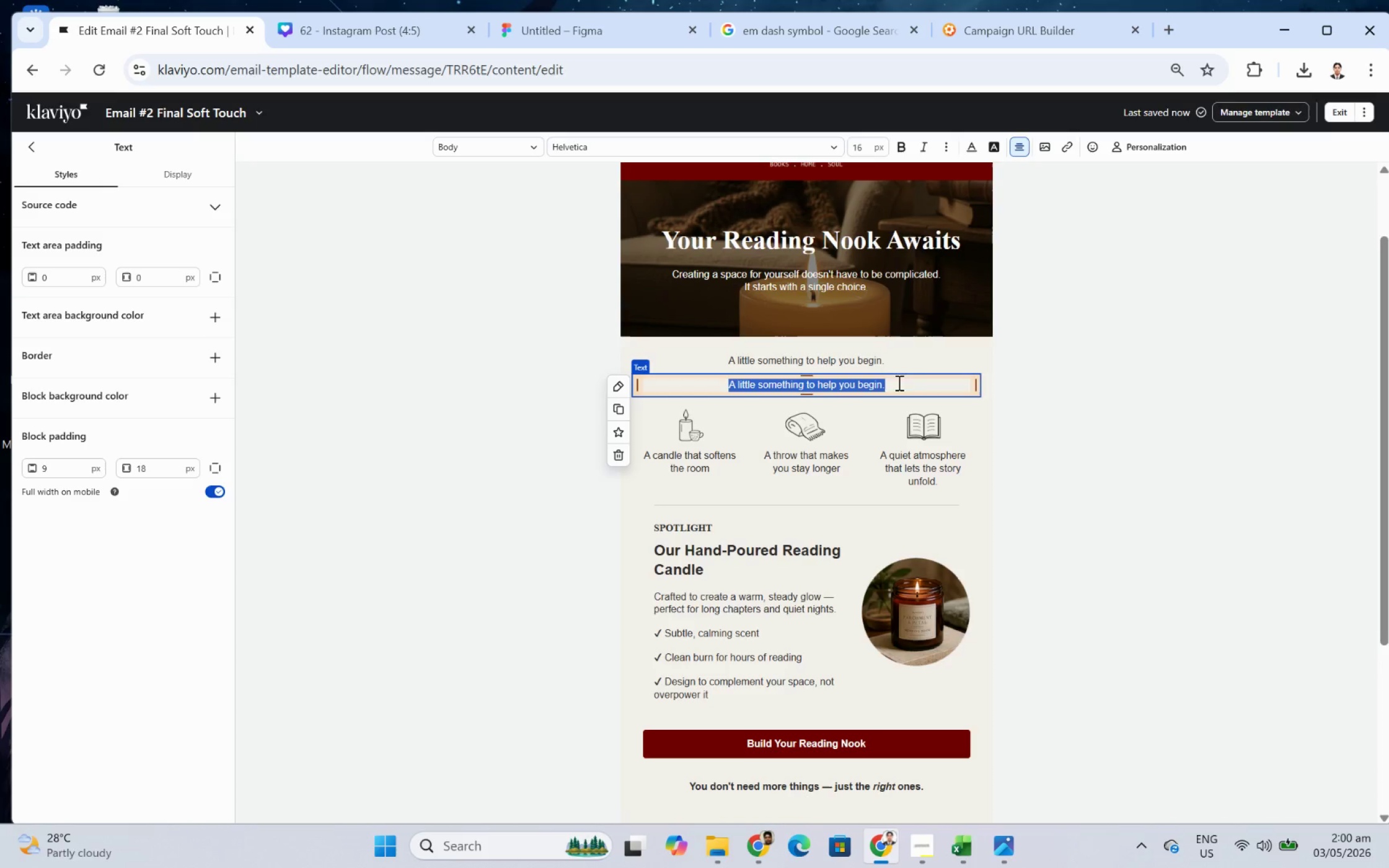 
double_click([873, 142])
 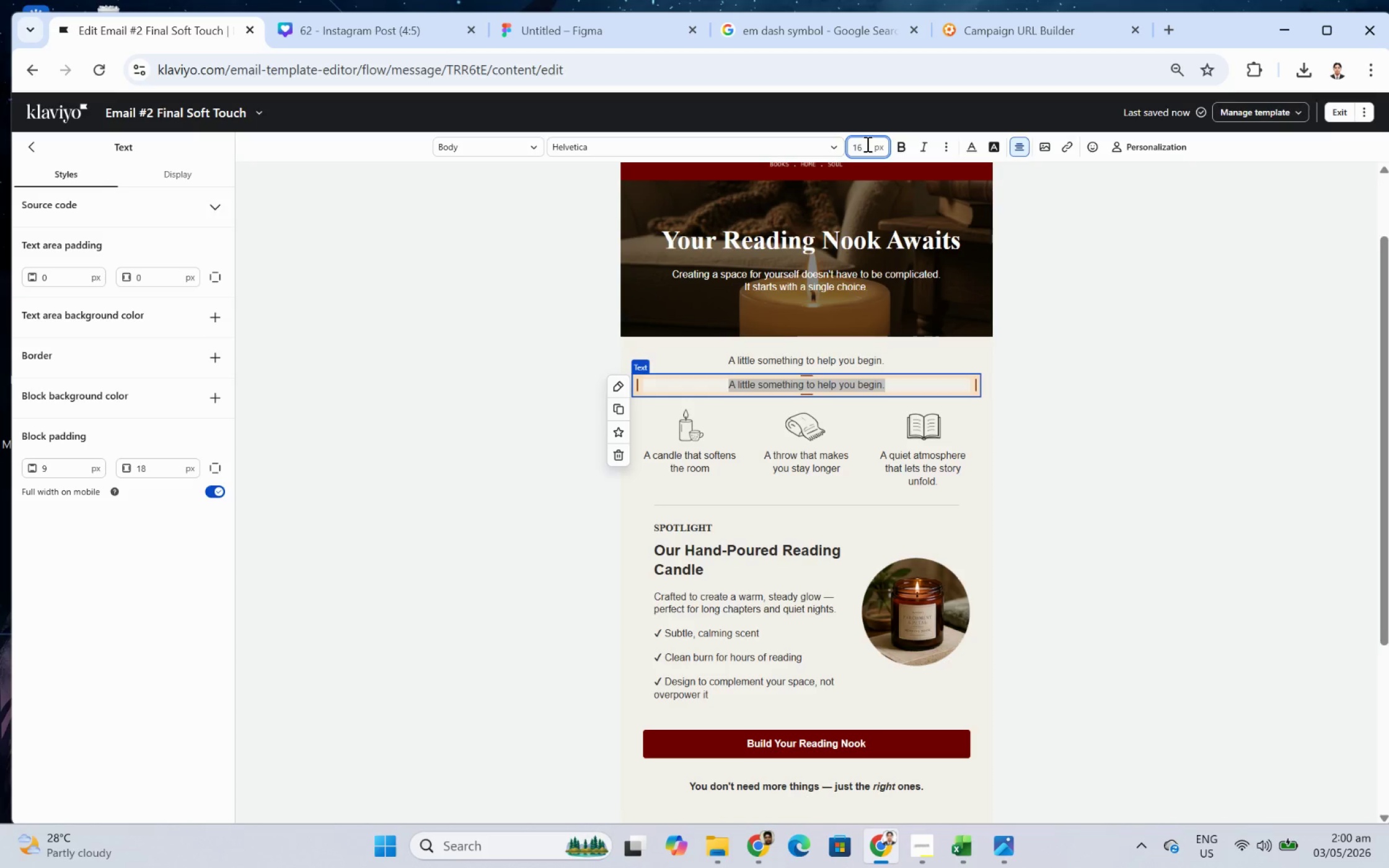 
double_click([866, 144])
 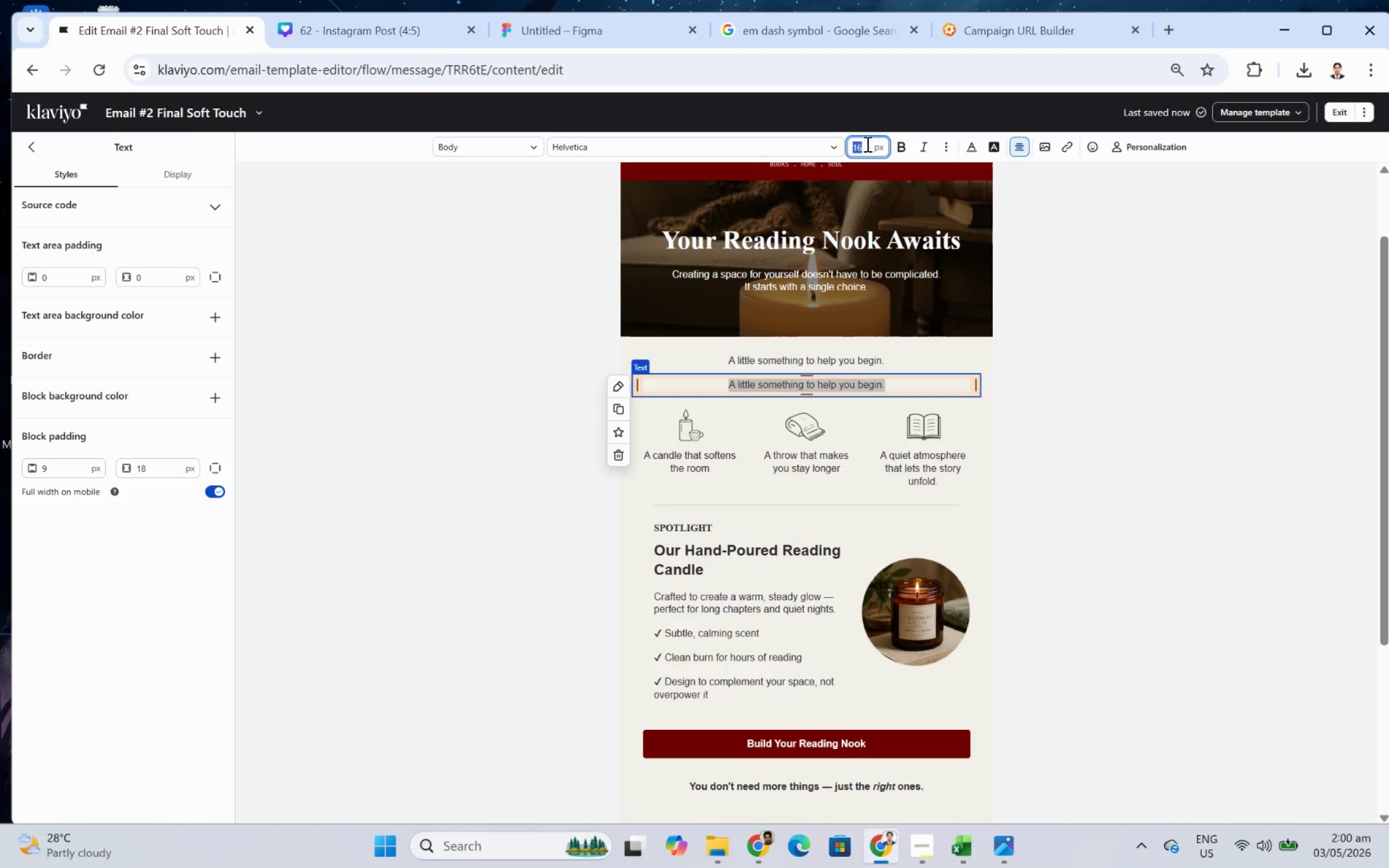 
key(Numpad2)
 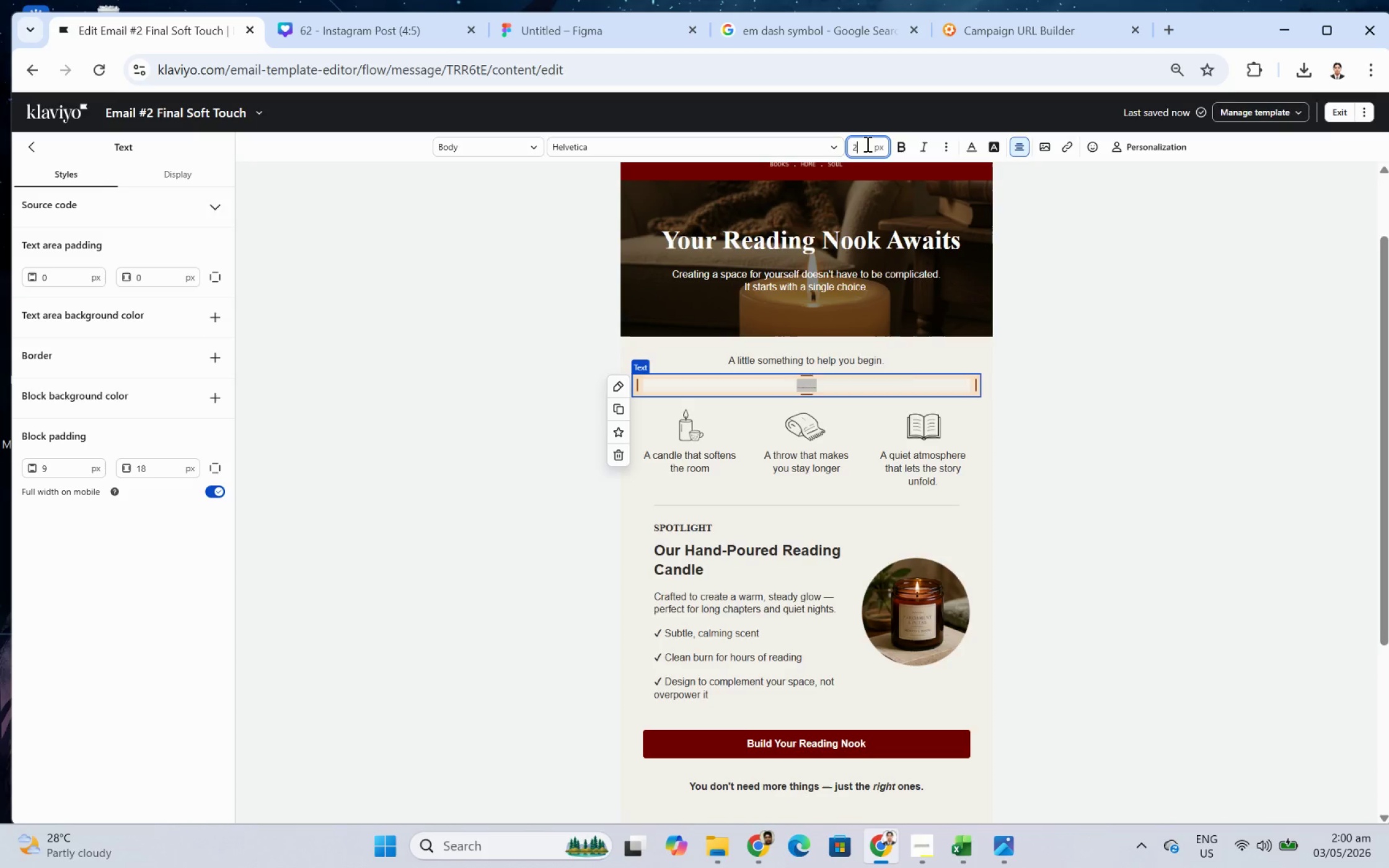 
key(Numpad2)
 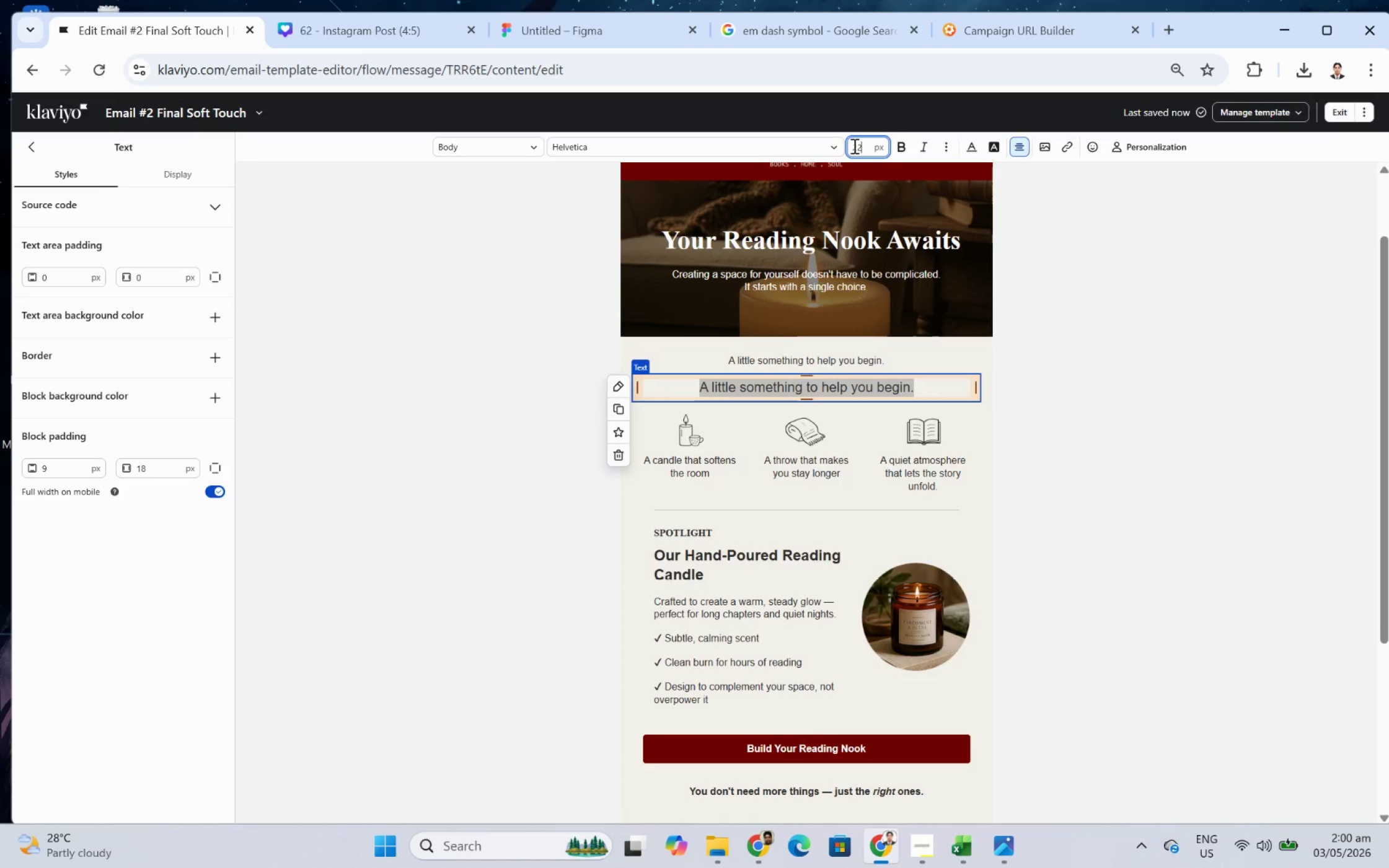 
left_click([830, 146])
 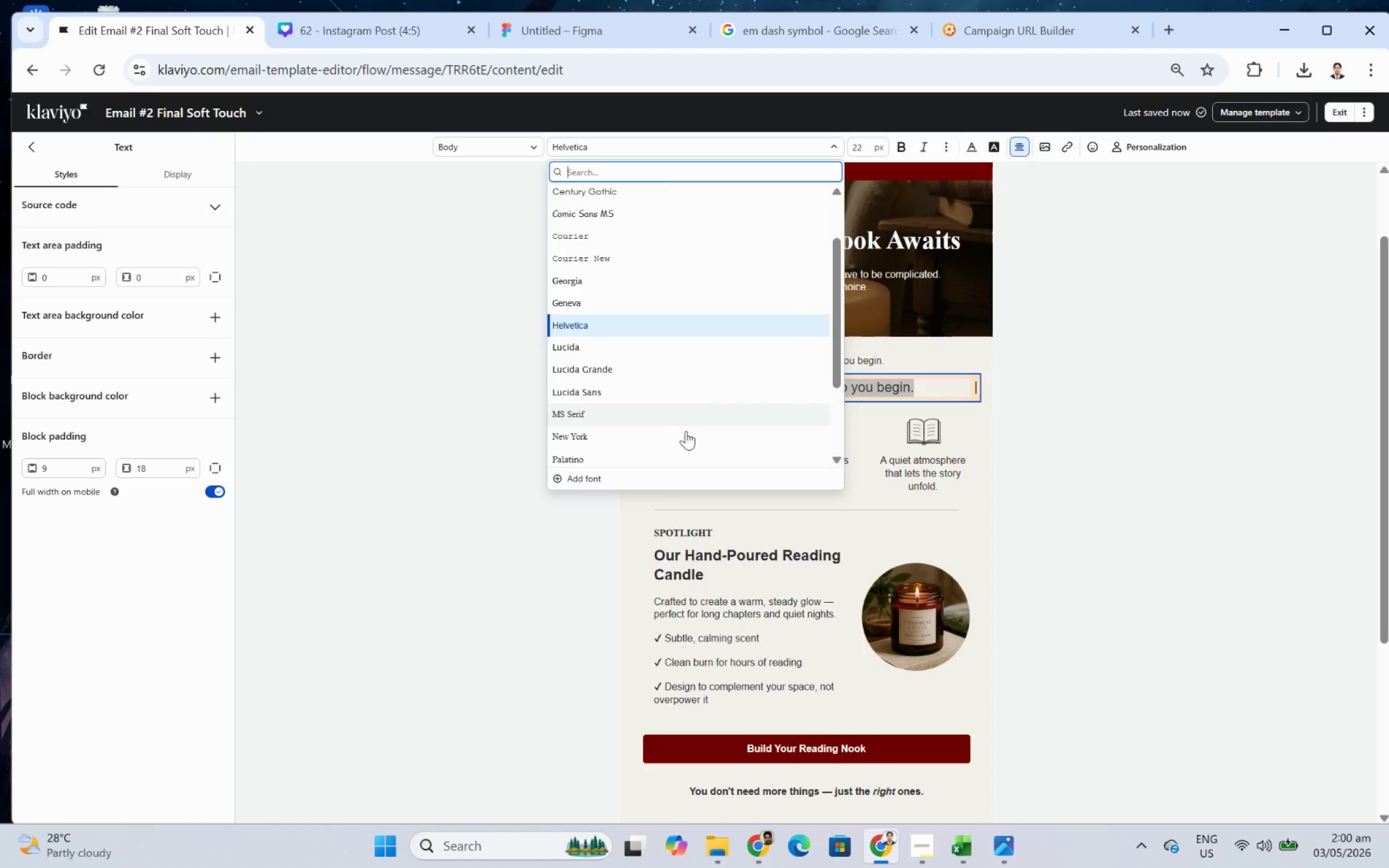 
scroll: coordinate [687, 447], scroll_direction: down, amount: 4.0
 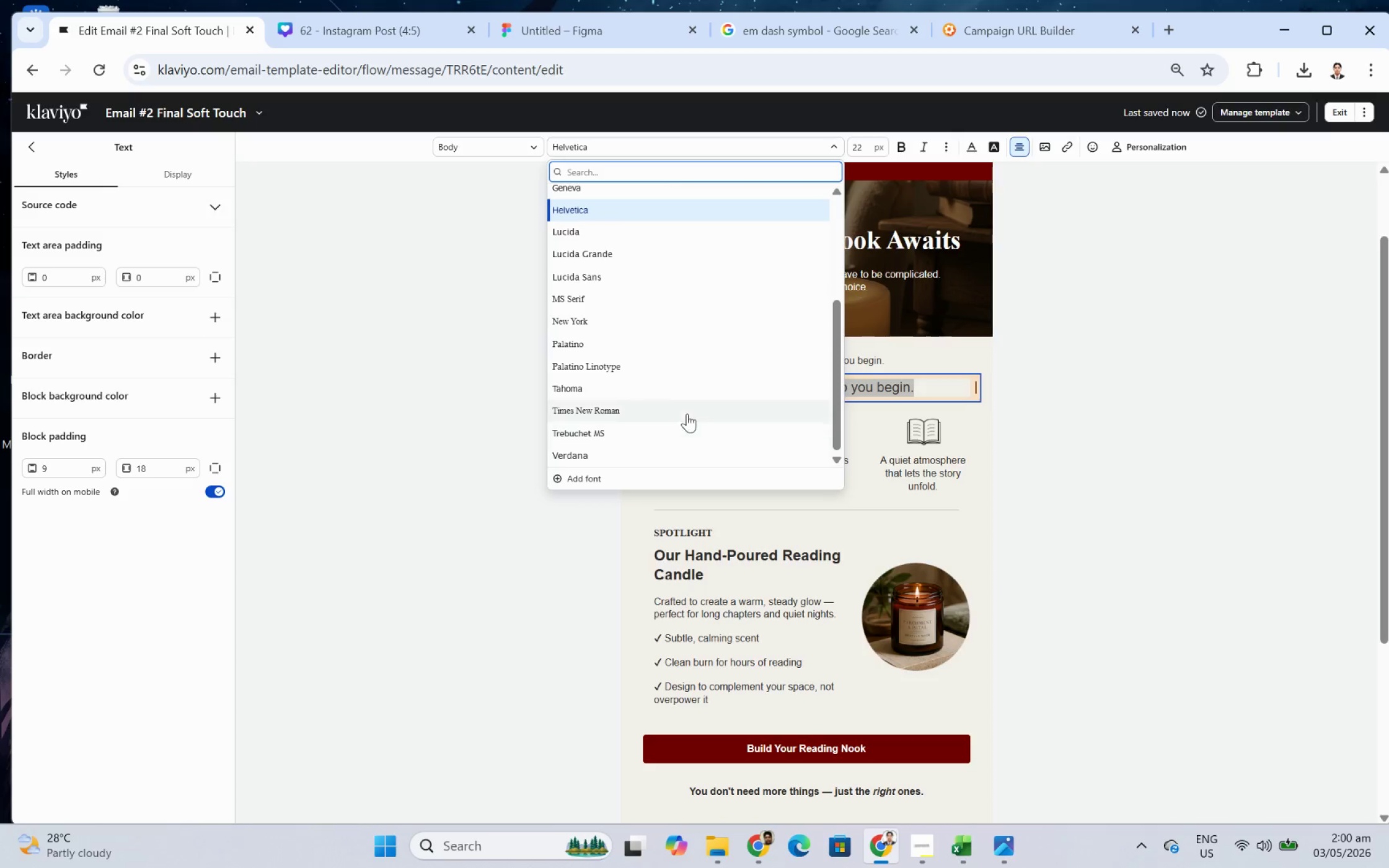 
left_click([687, 412])
 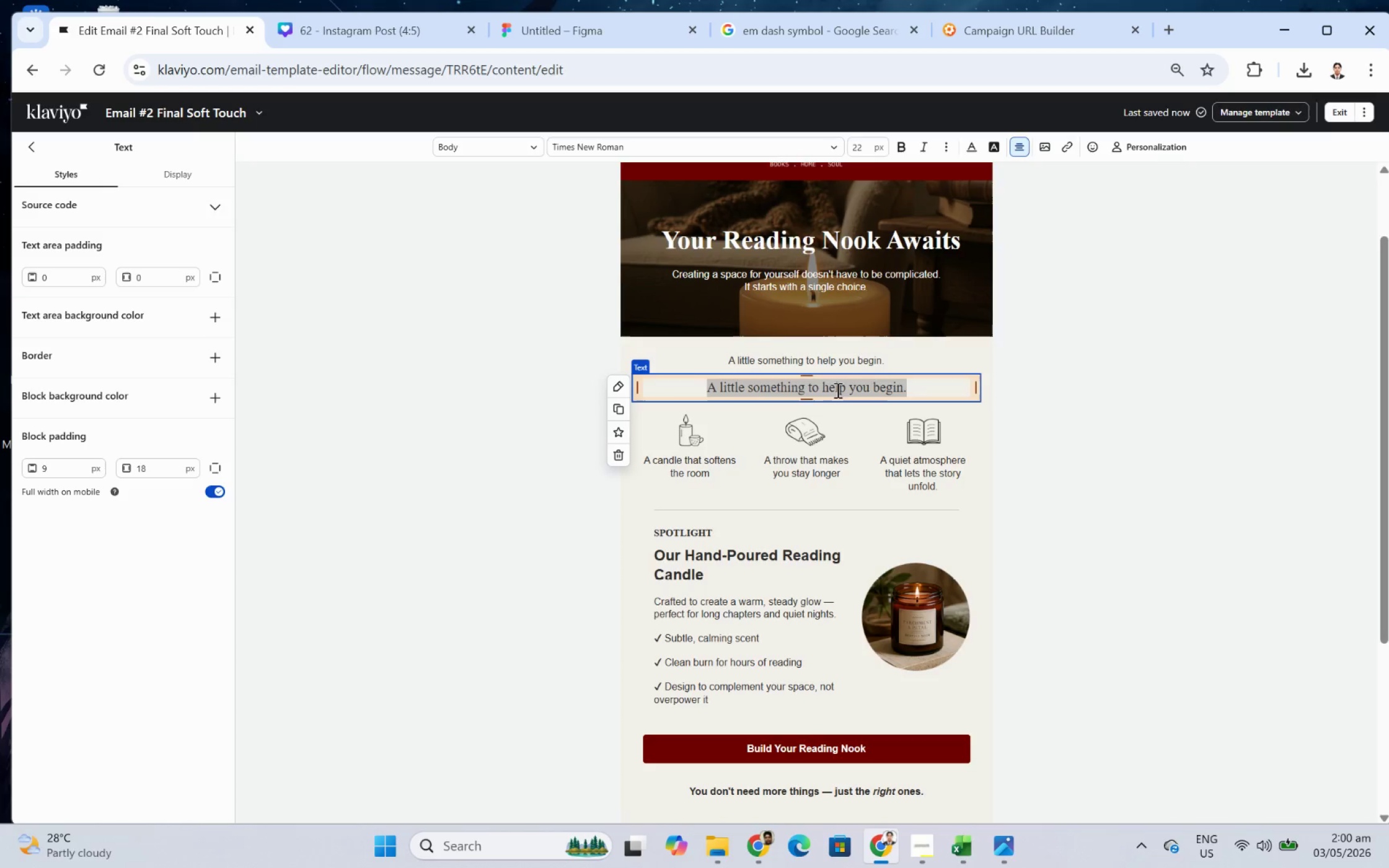 
key(Shift+W)
 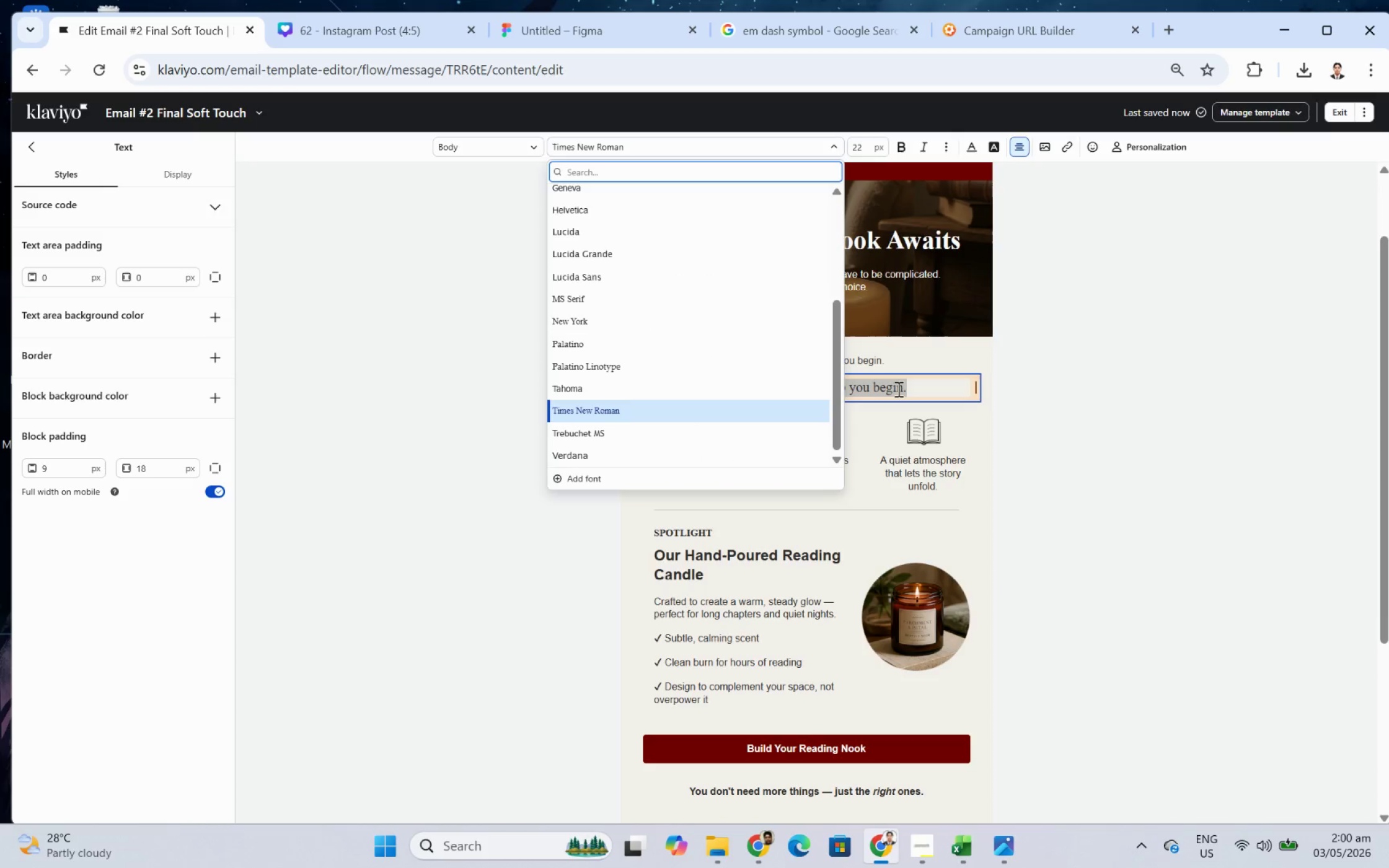 
left_click([901, 388])
 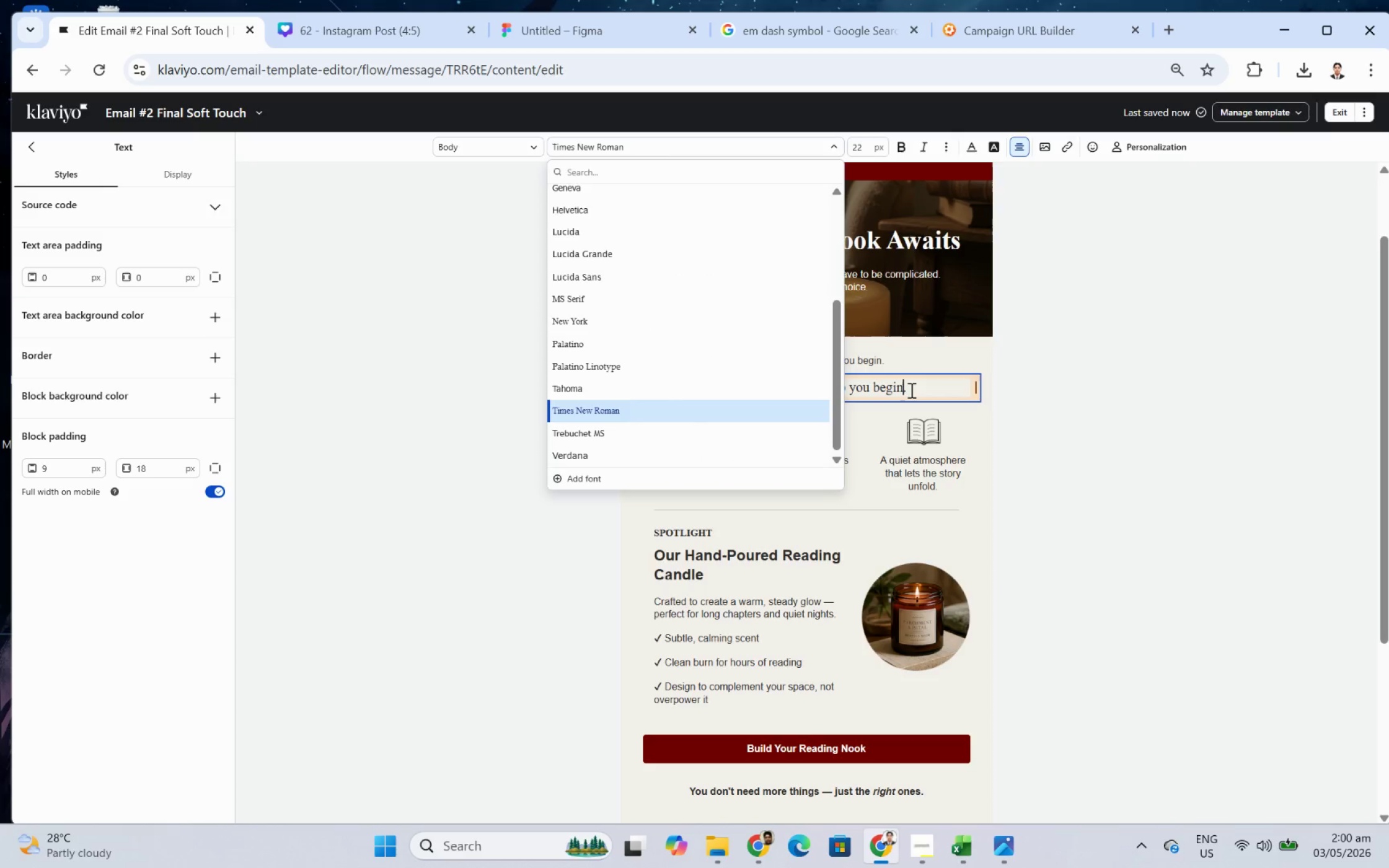 
double_click([912, 390])
 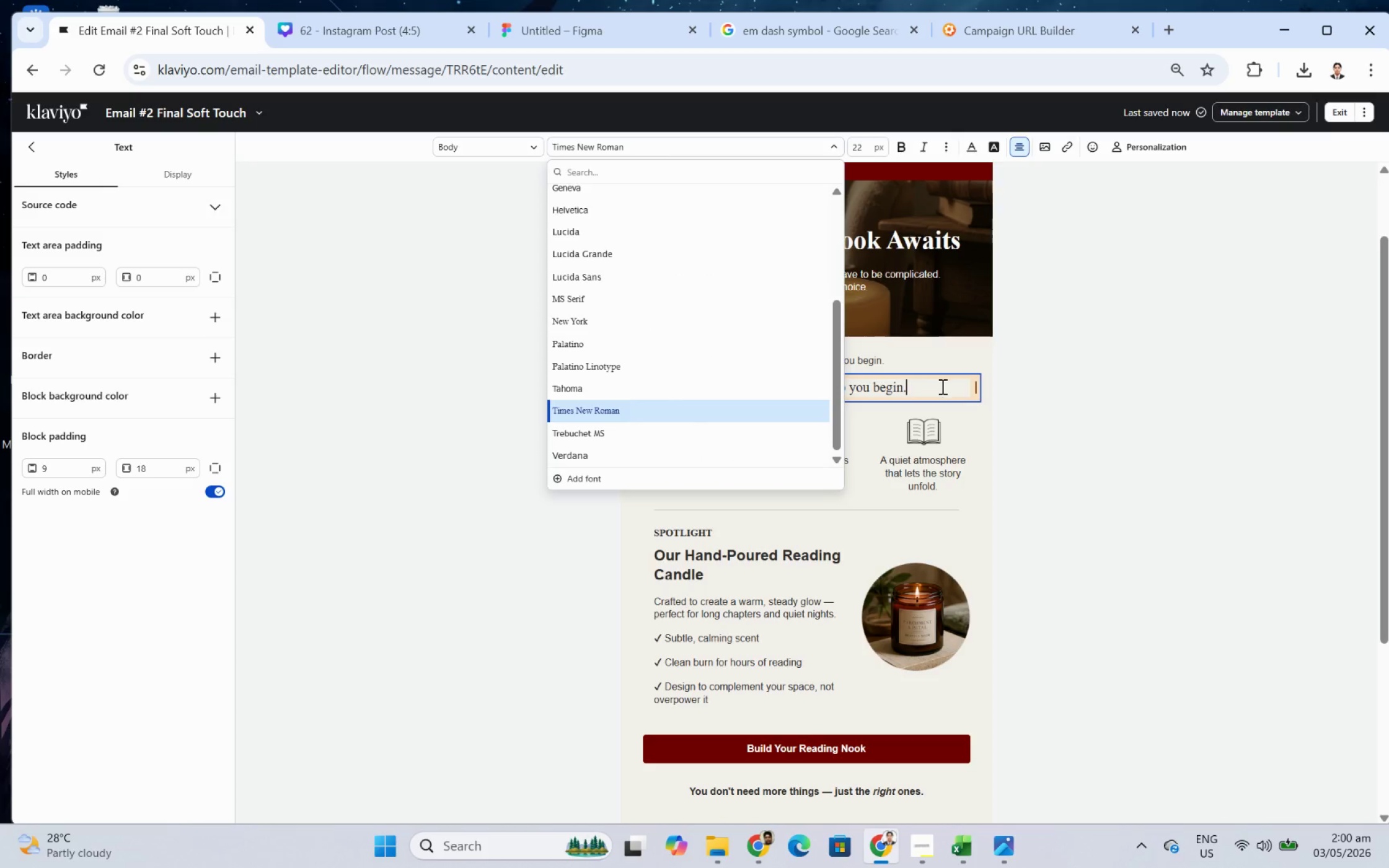 
left_click([991, 393])
 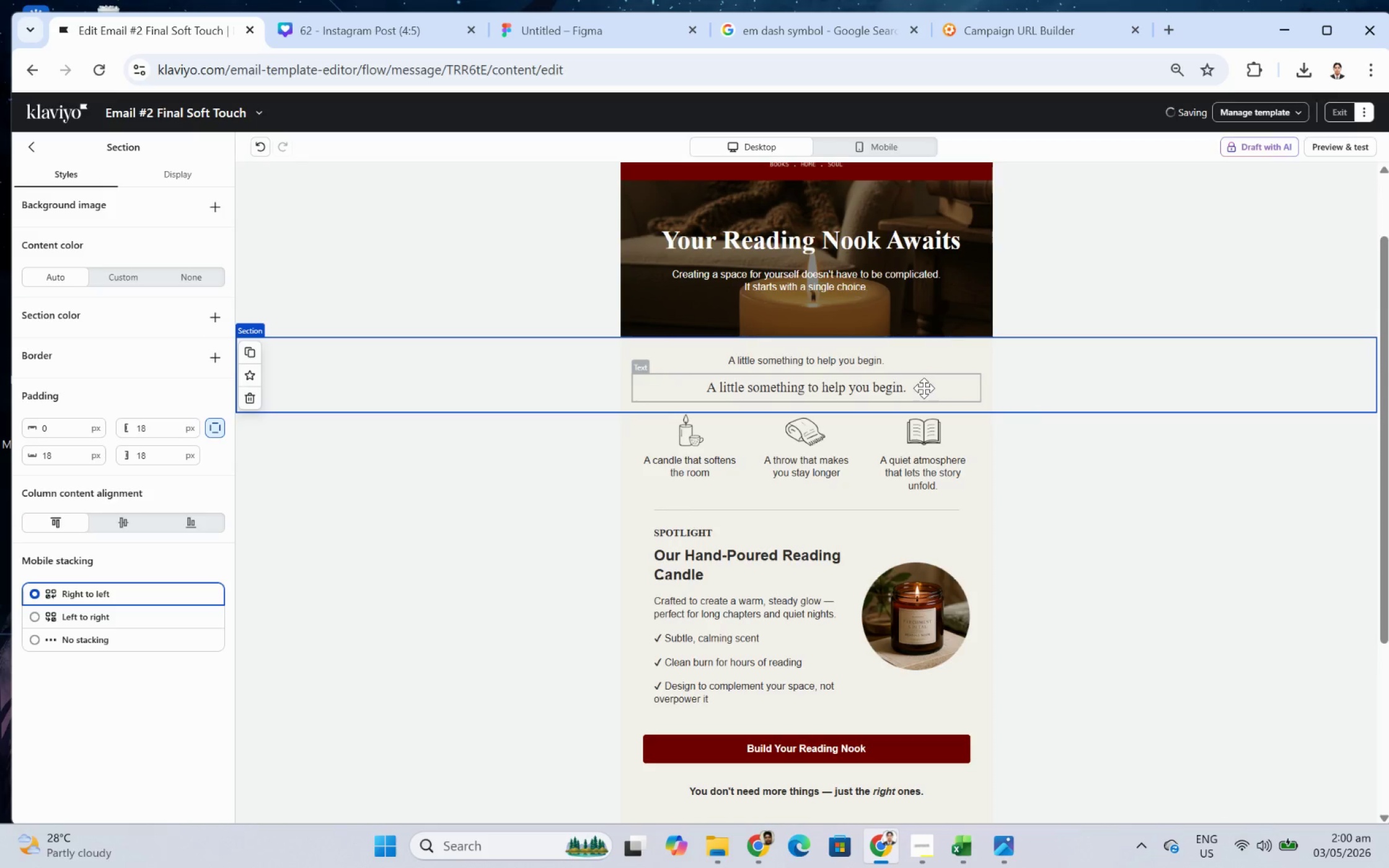 
double_click([924, 388])
 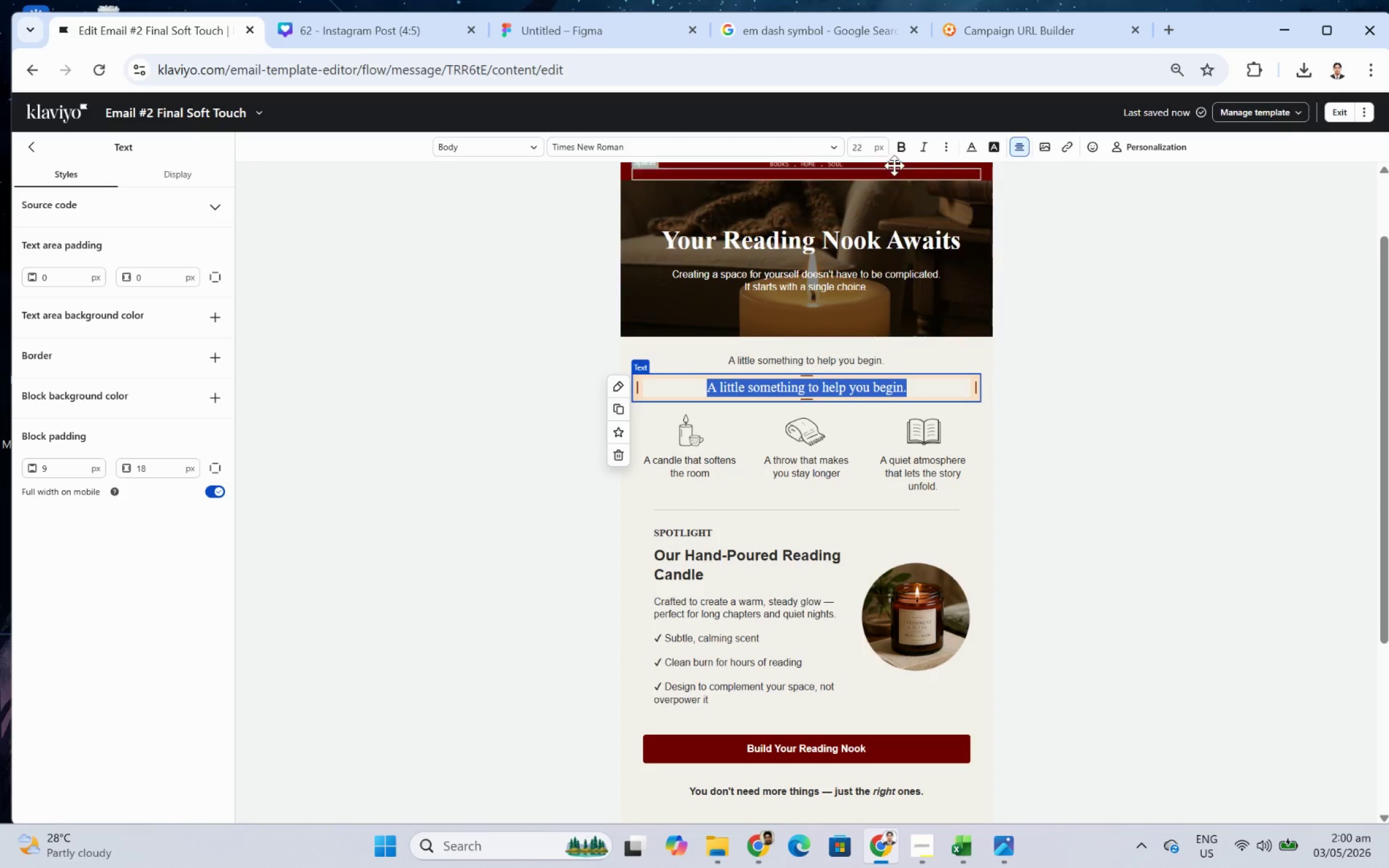 
left_click([903, 149])
 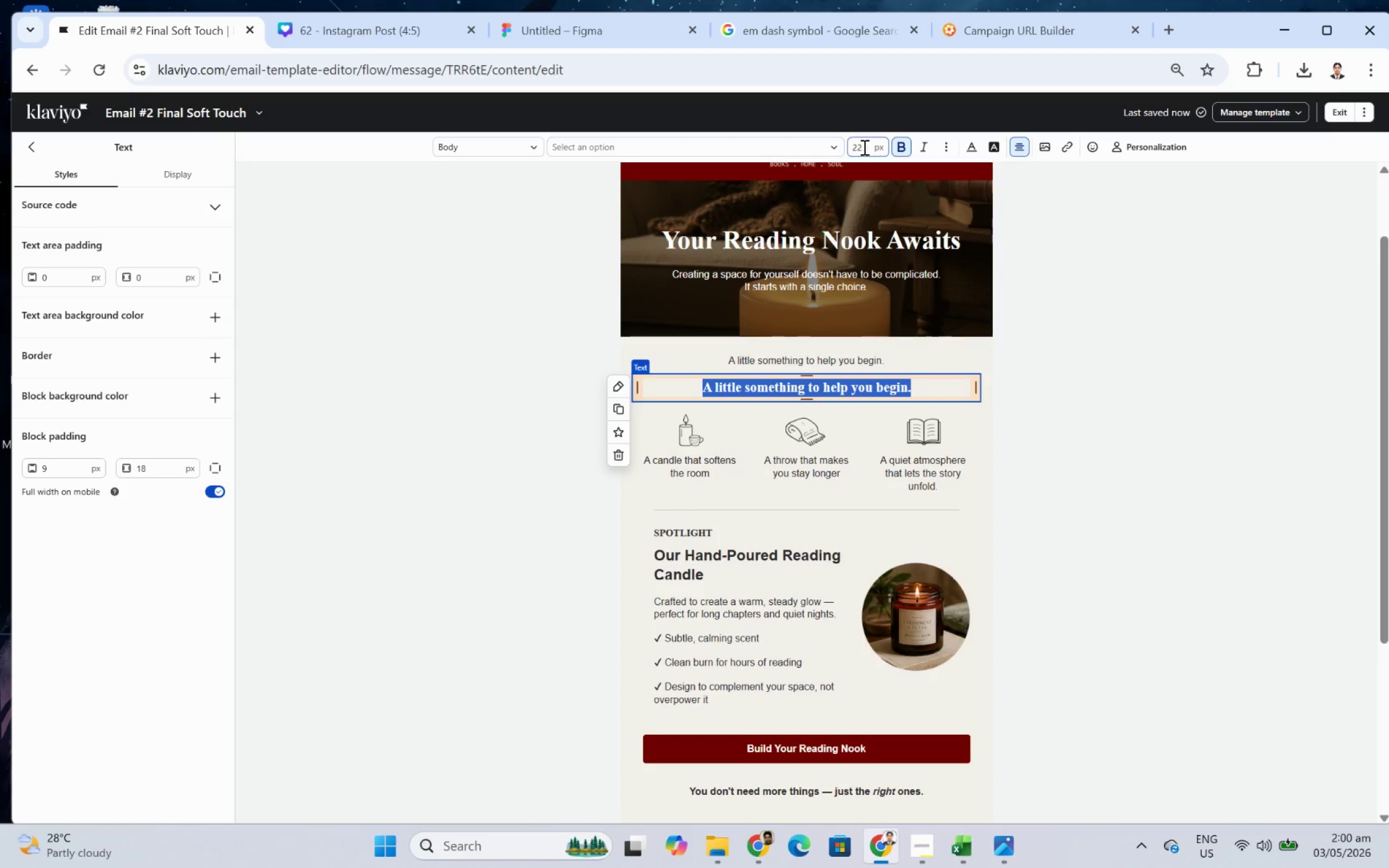 
double_click([856, 146])
 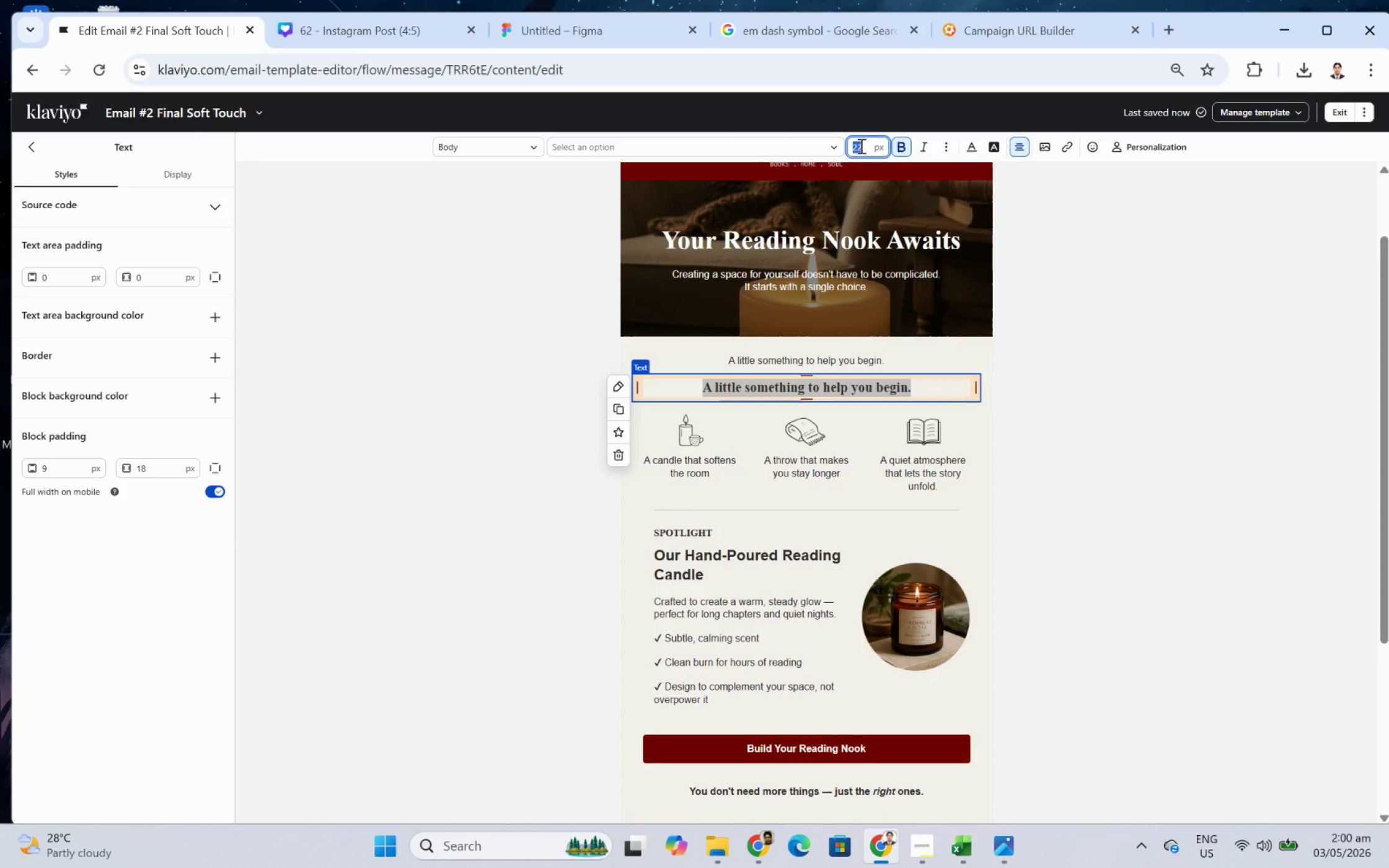 
key(Numpad2)
 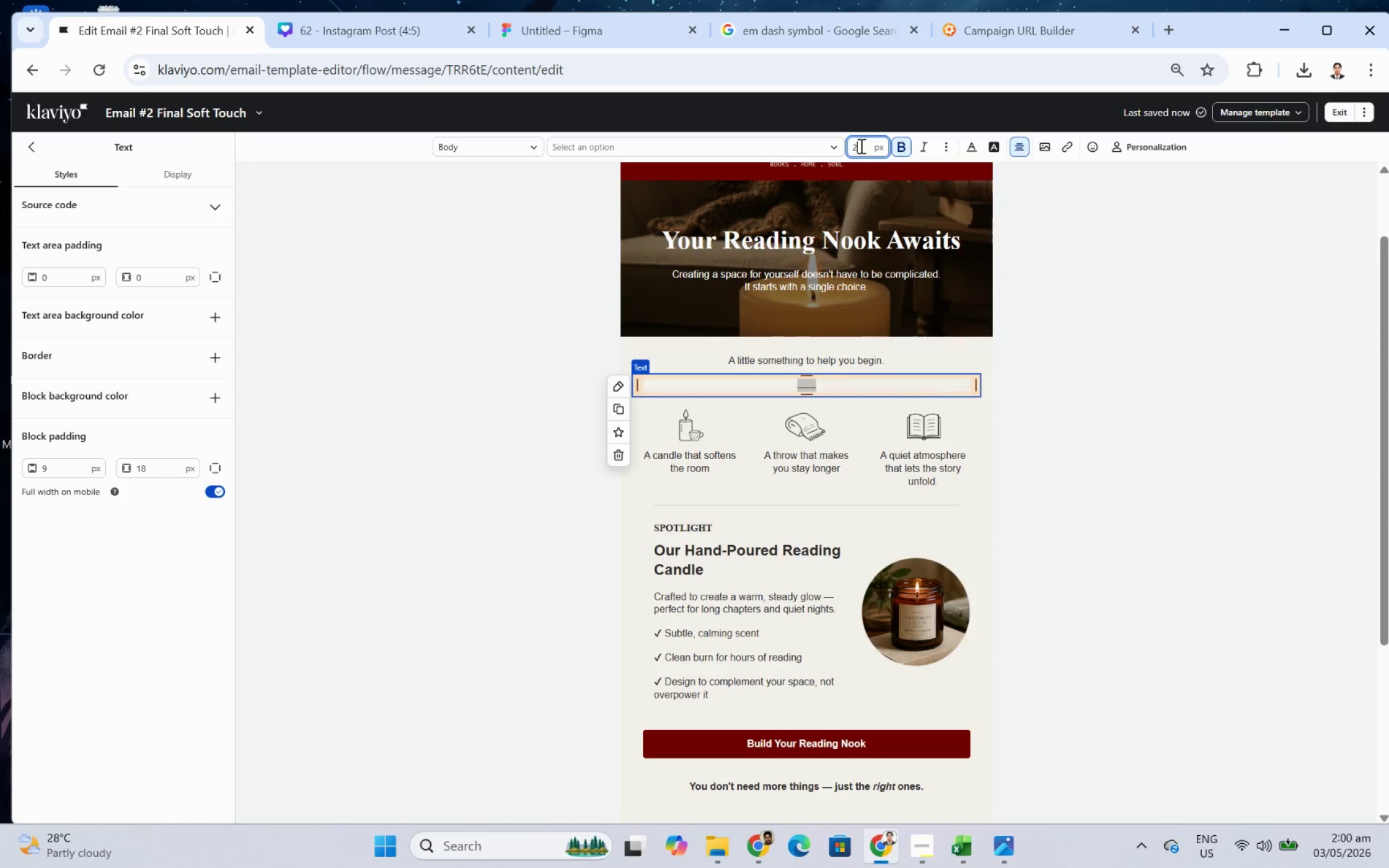 
key(Numpad8)
 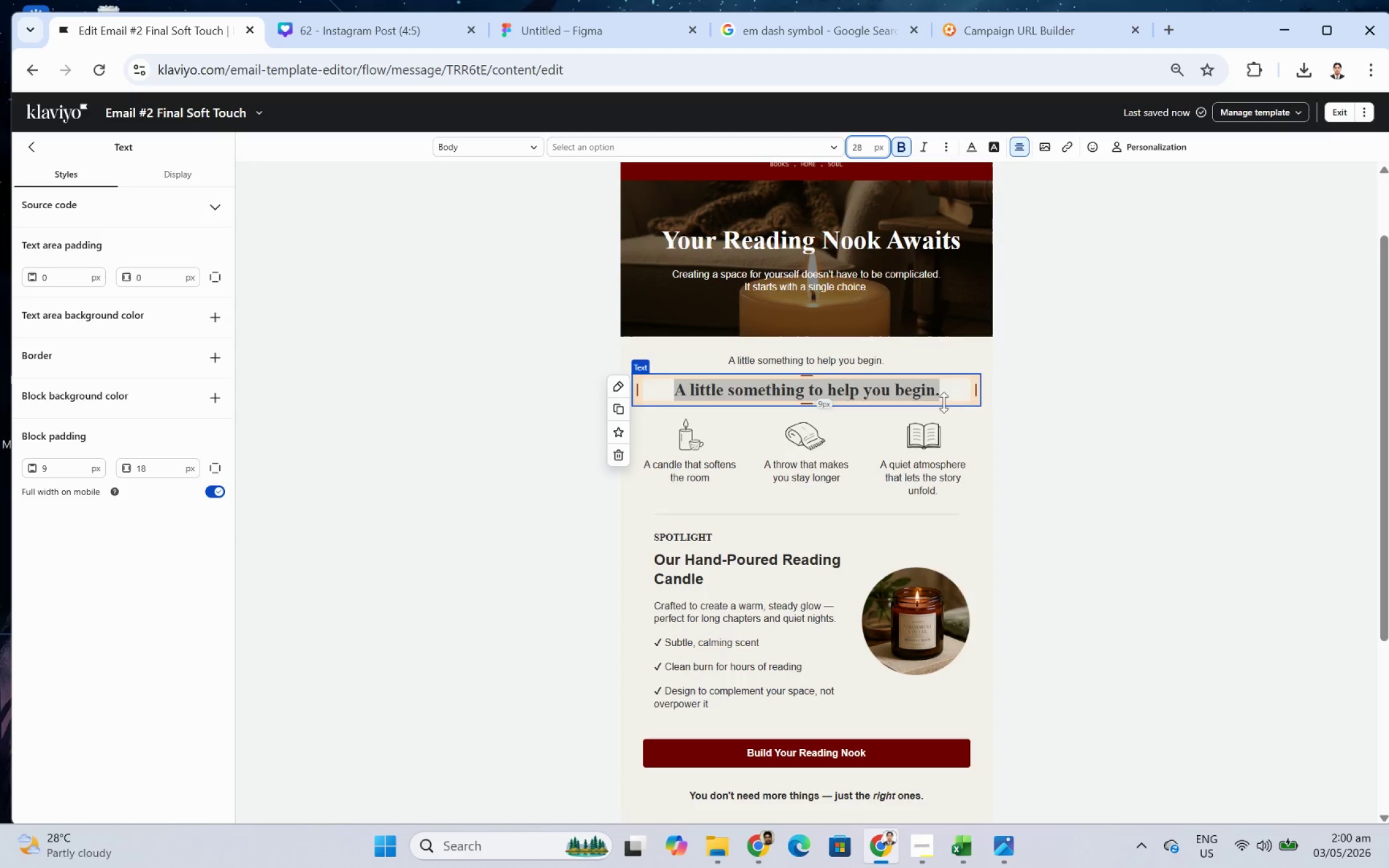 
double_click([951, 393])
 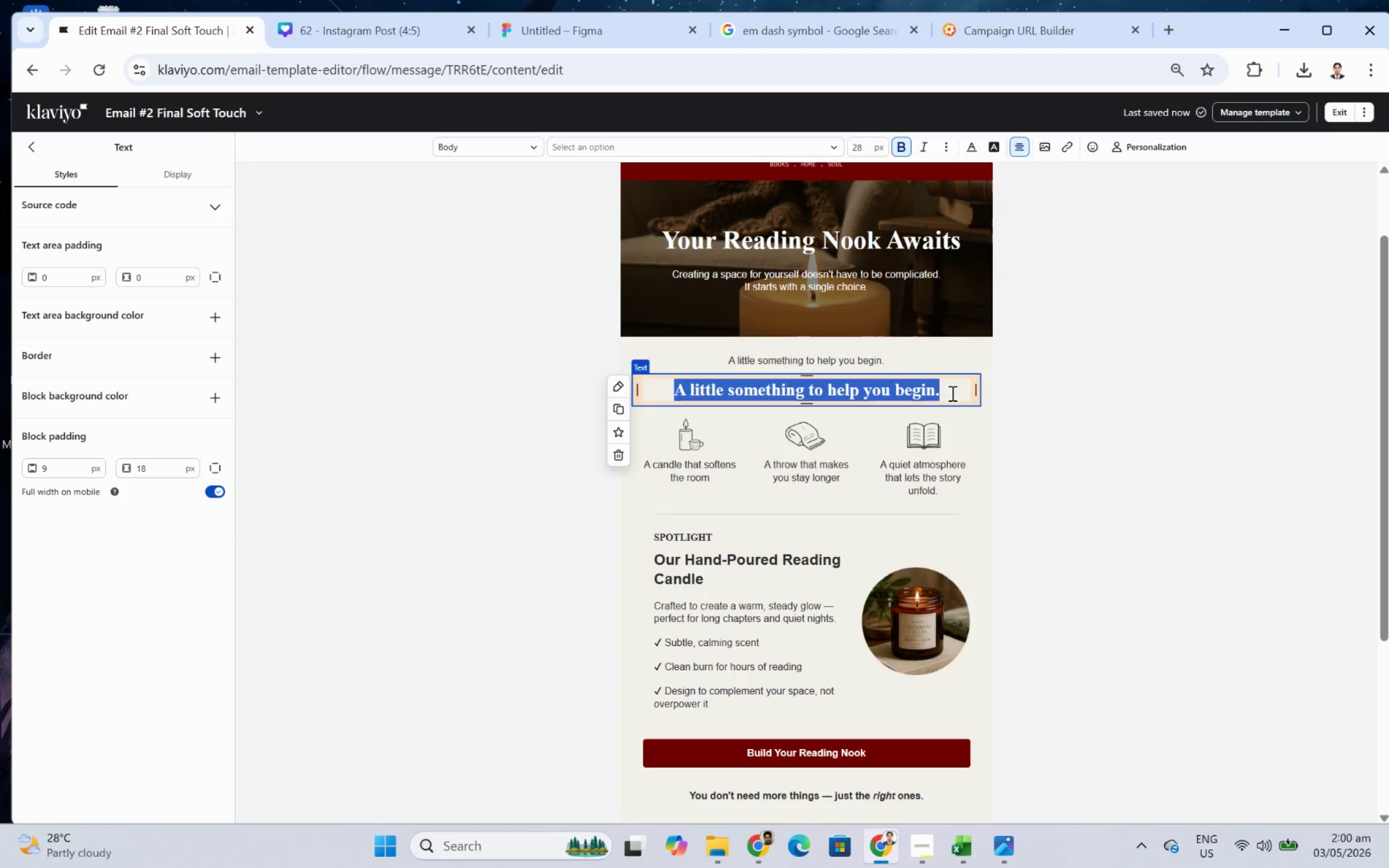 
triple_click([951, 393])
 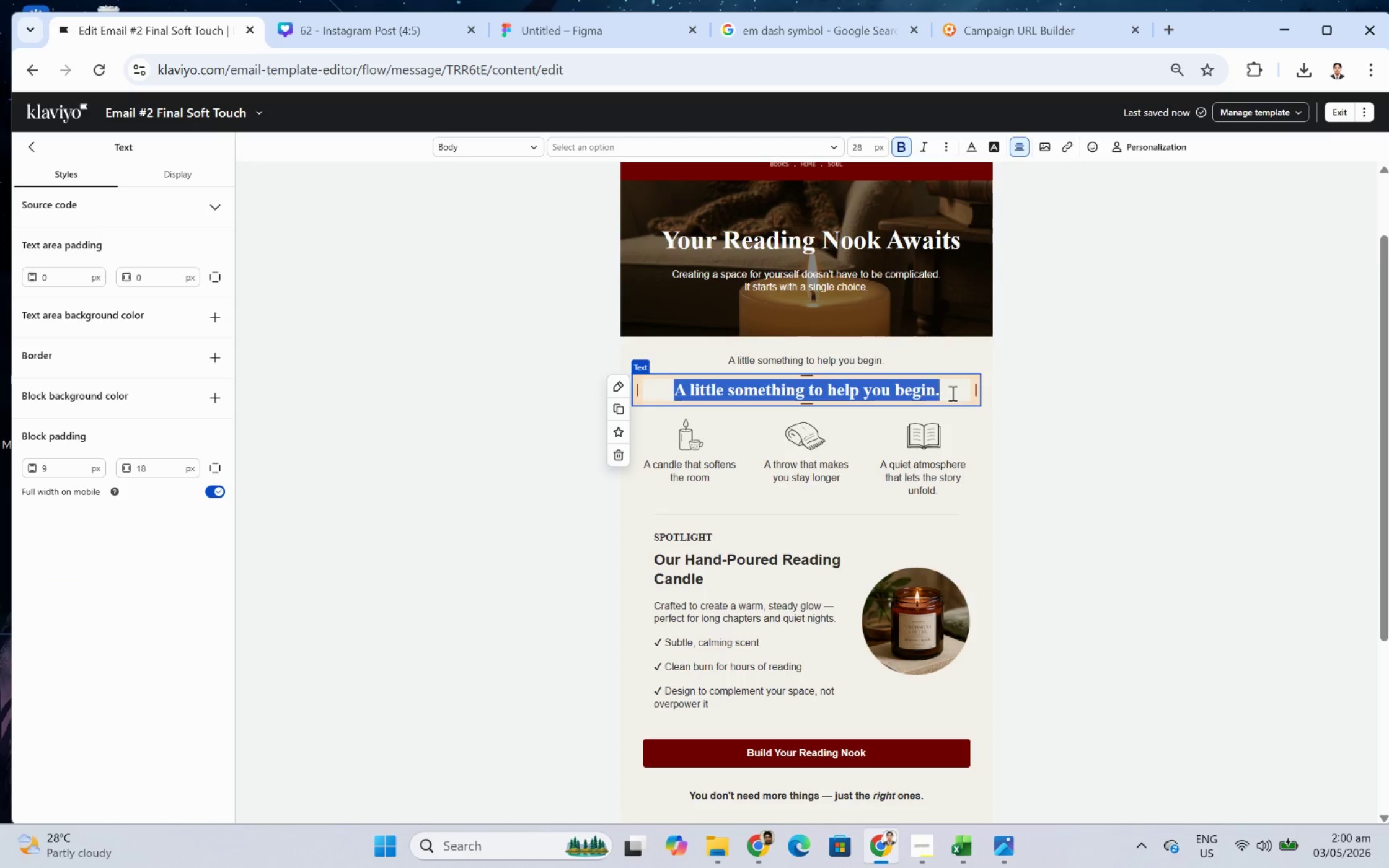 
type(e)
key(Backspace)
type(Enjoy 10% off your order)
 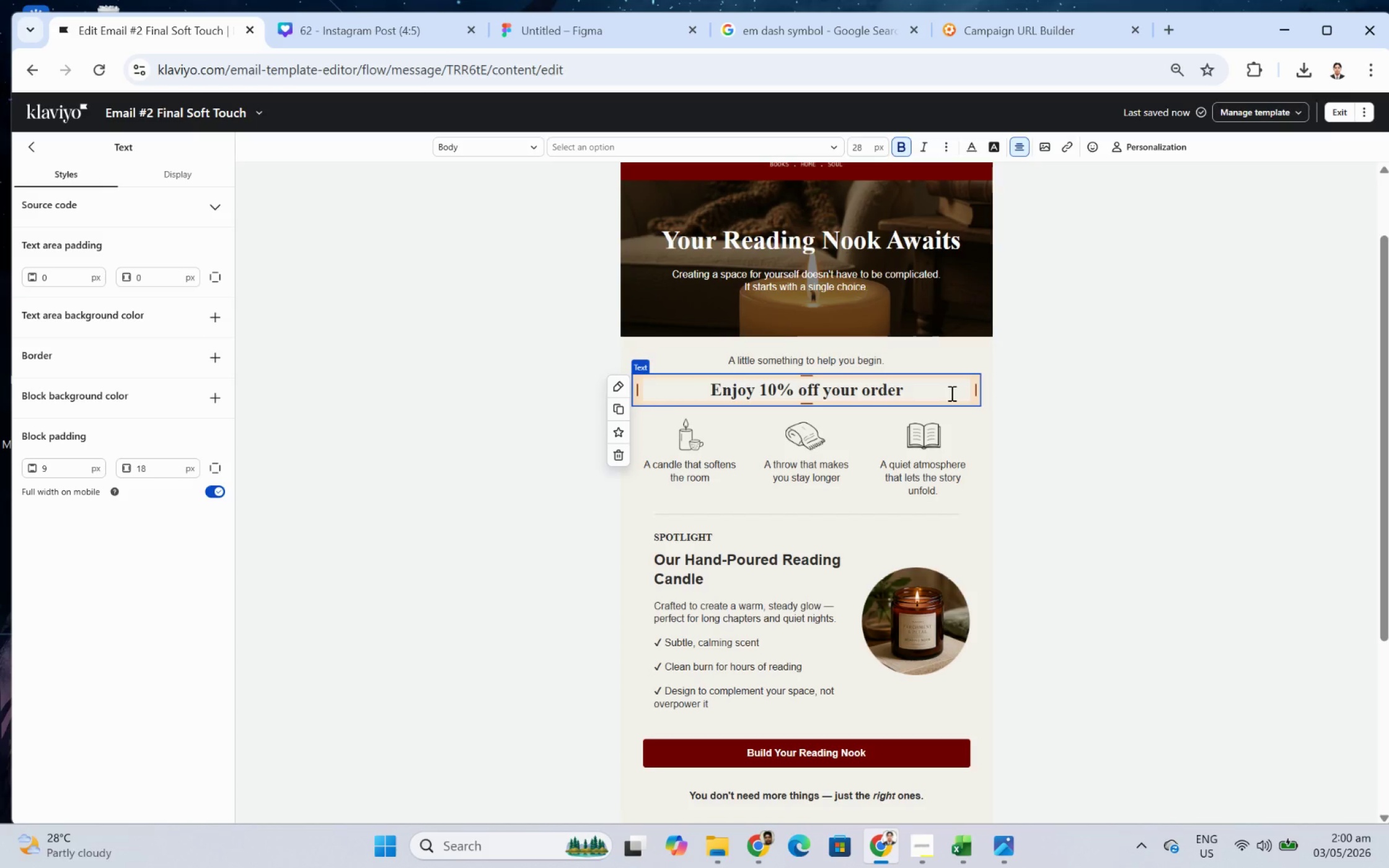 
left_click([1164, 432])
 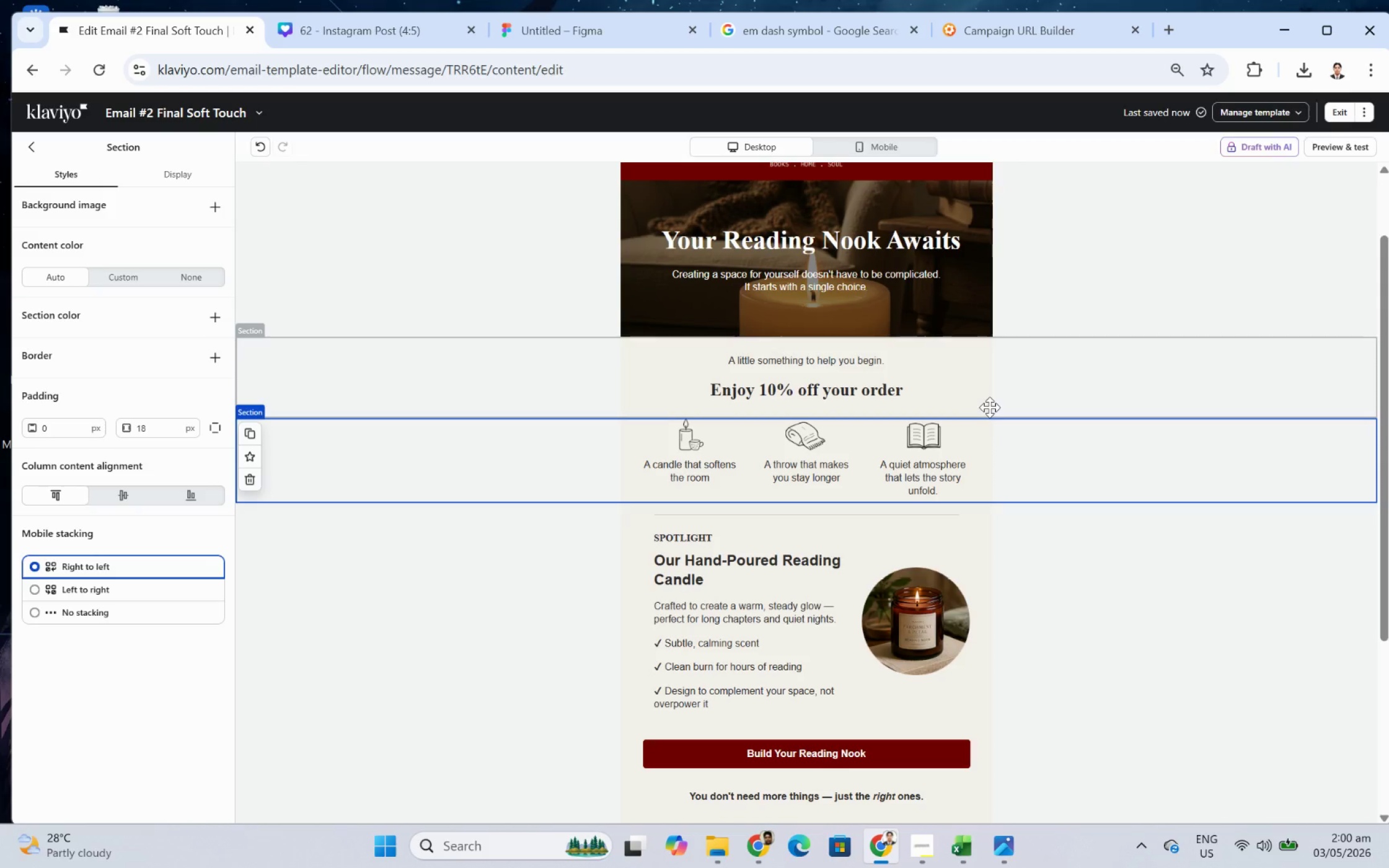 
wait(21.64)
 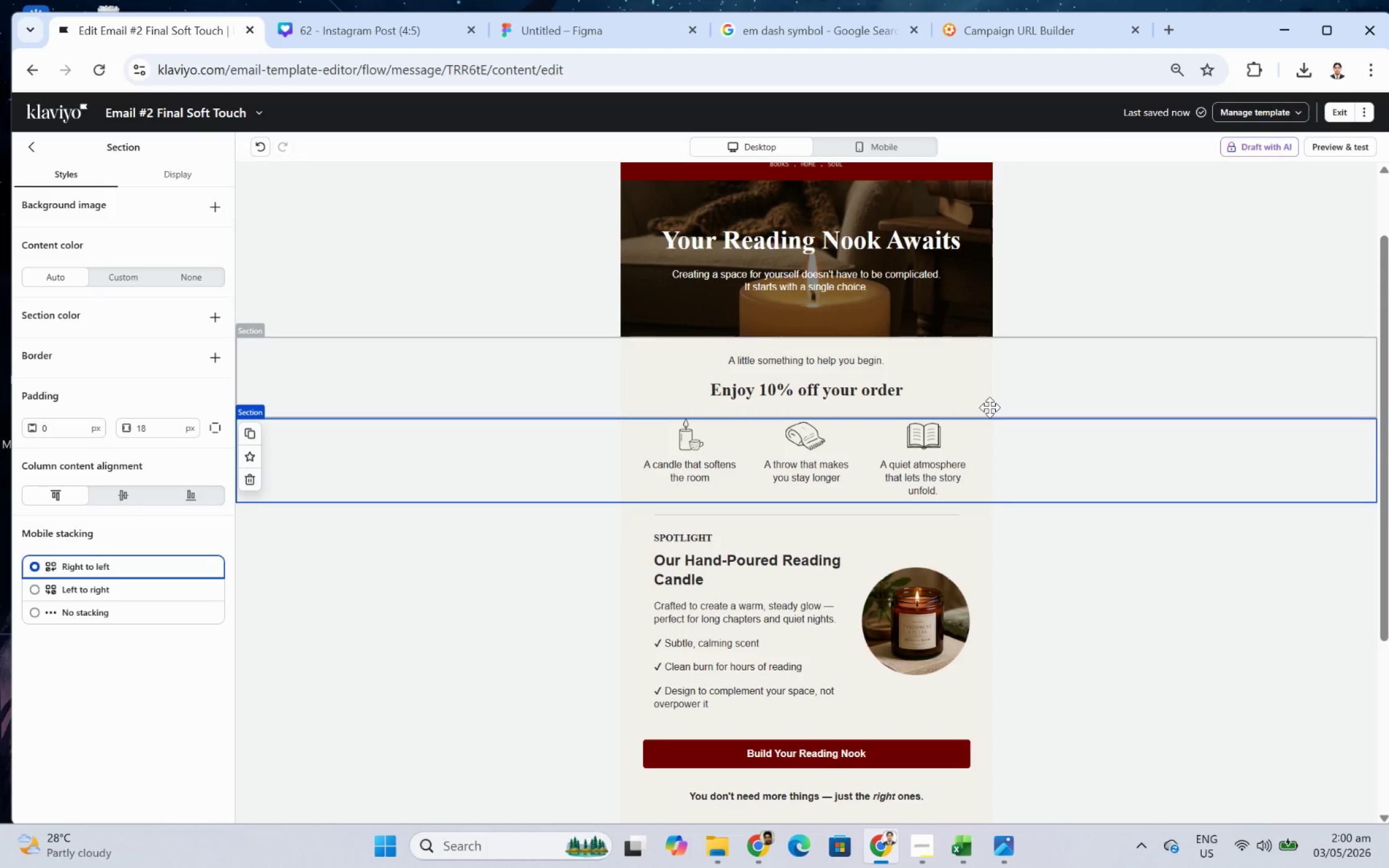 
left_click([1162, 276])
 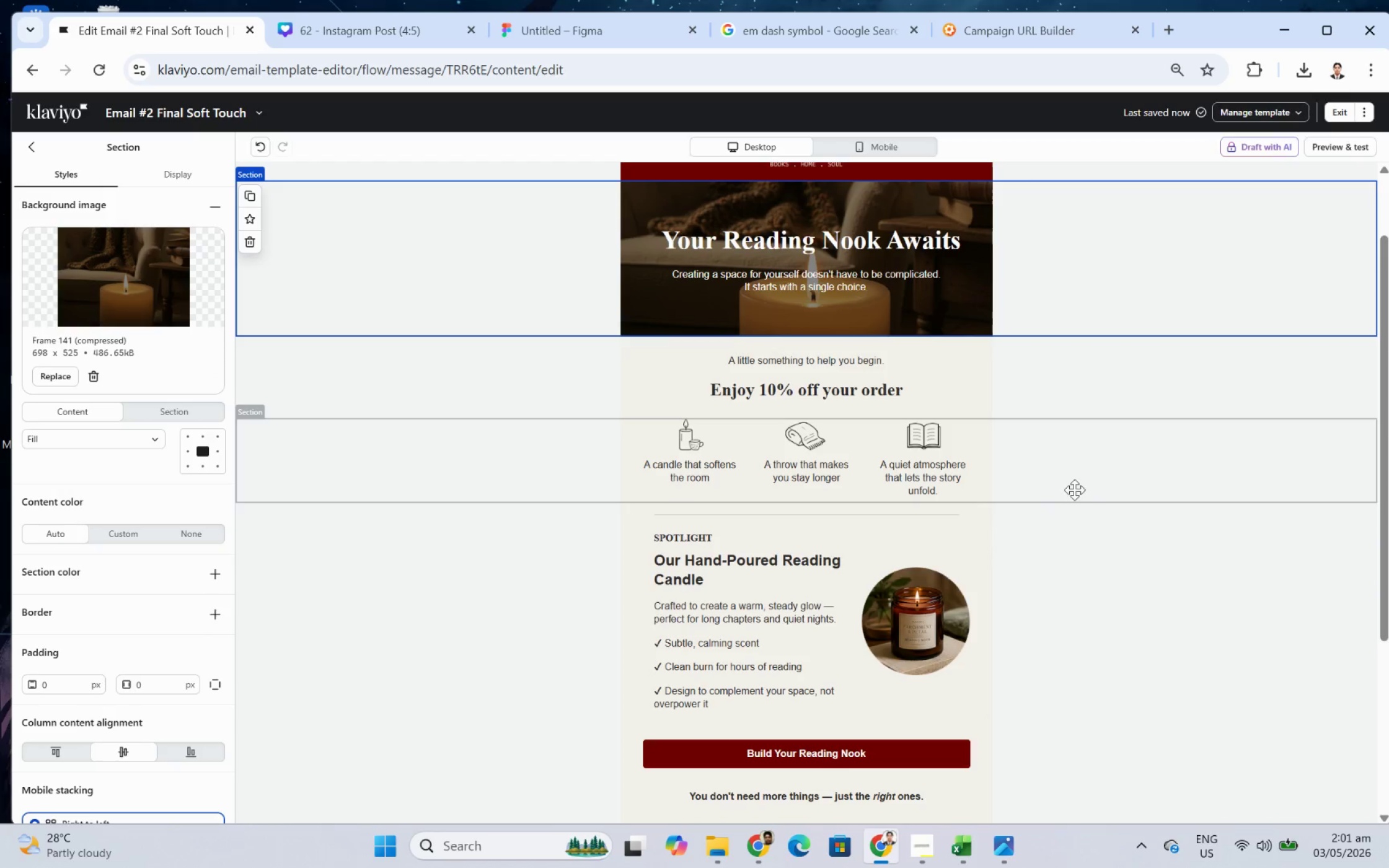 
wait(9.94)
 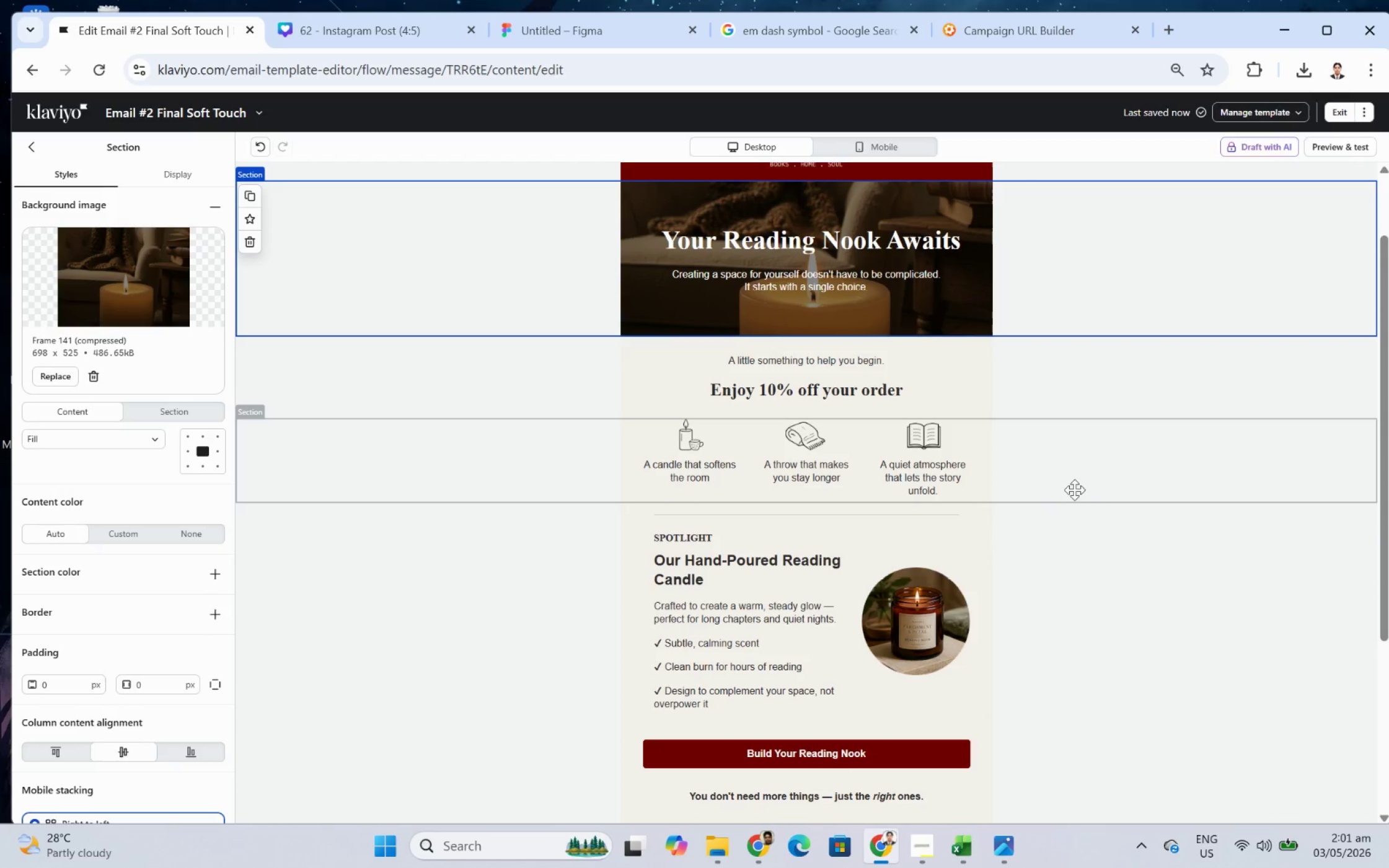 
left_click([38, 143])
 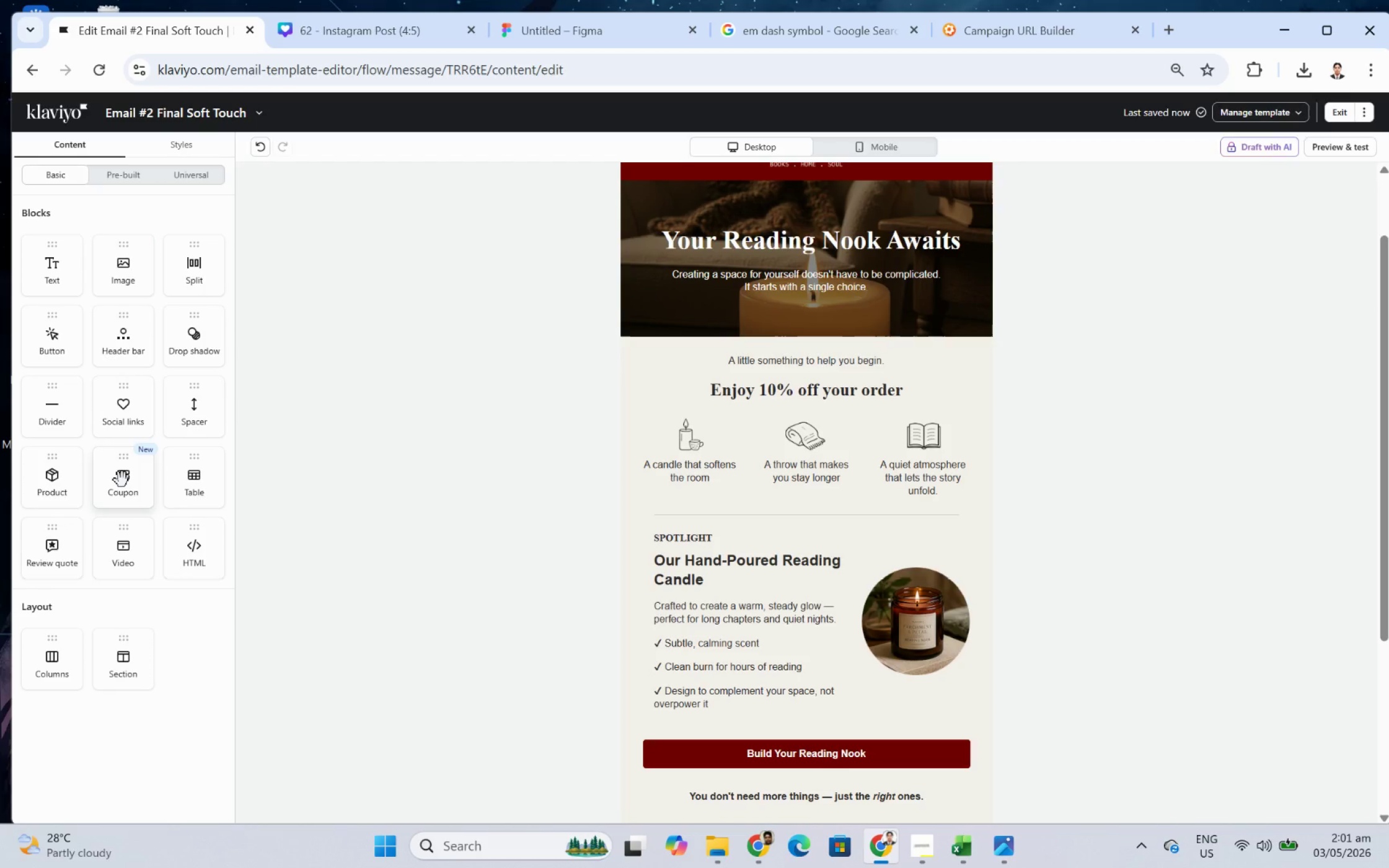 
wait(19.98)
 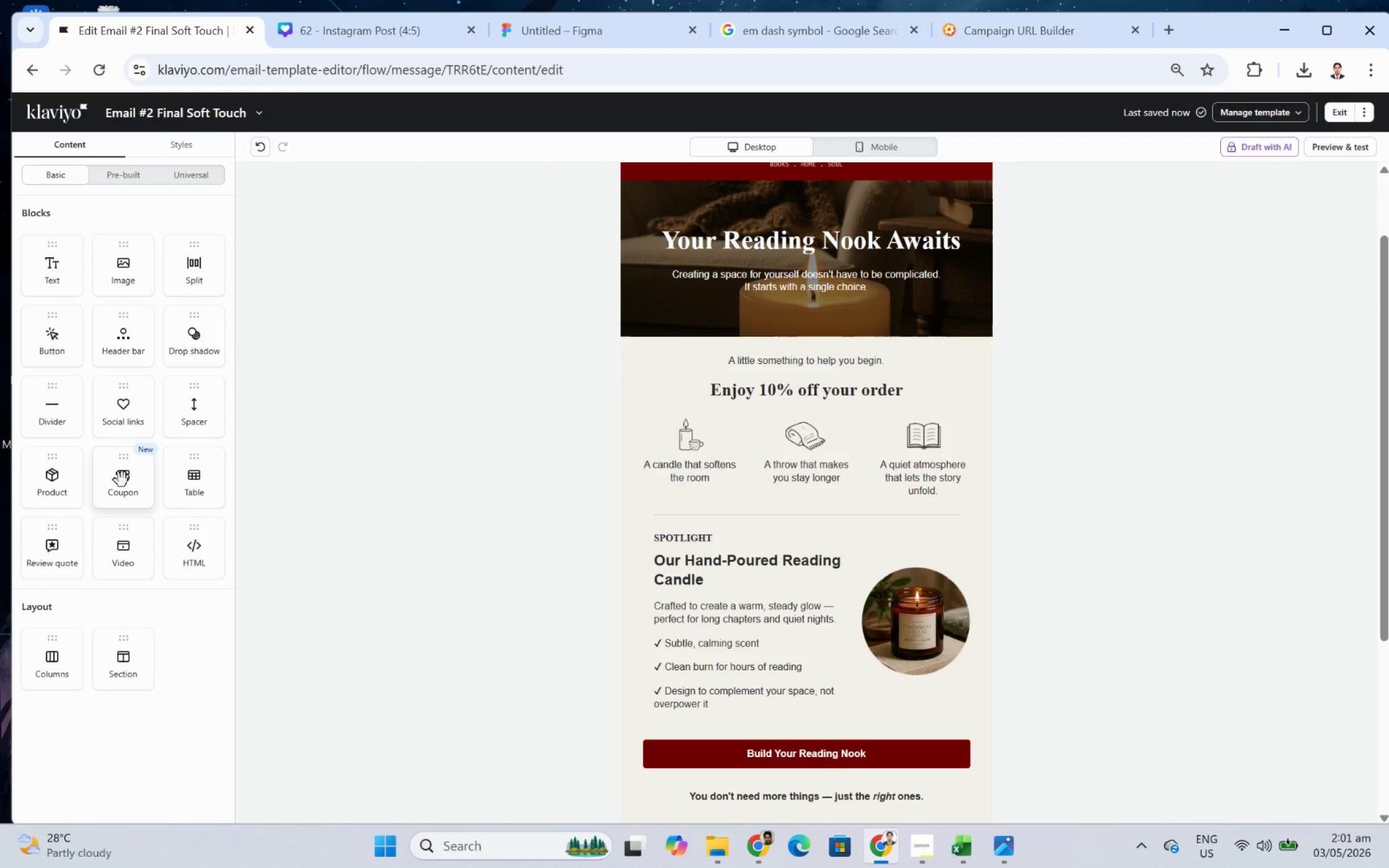 
left_click_drag(start_coordinate=[122, 480], to_coordinate=[807, 421])
 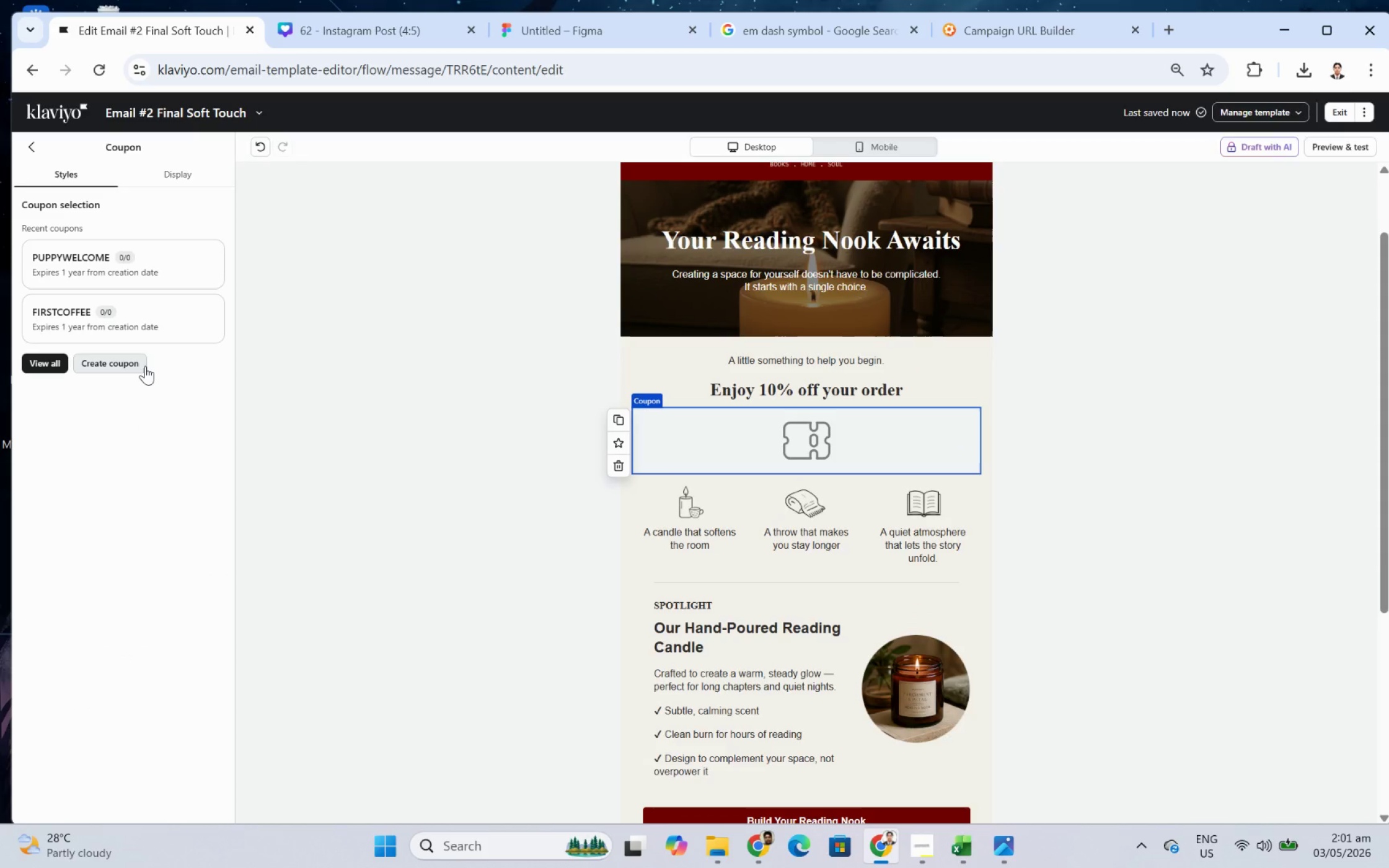 
left_click_drag(start_coordinate=[145, 366], to_coordinate=[95, 390])
 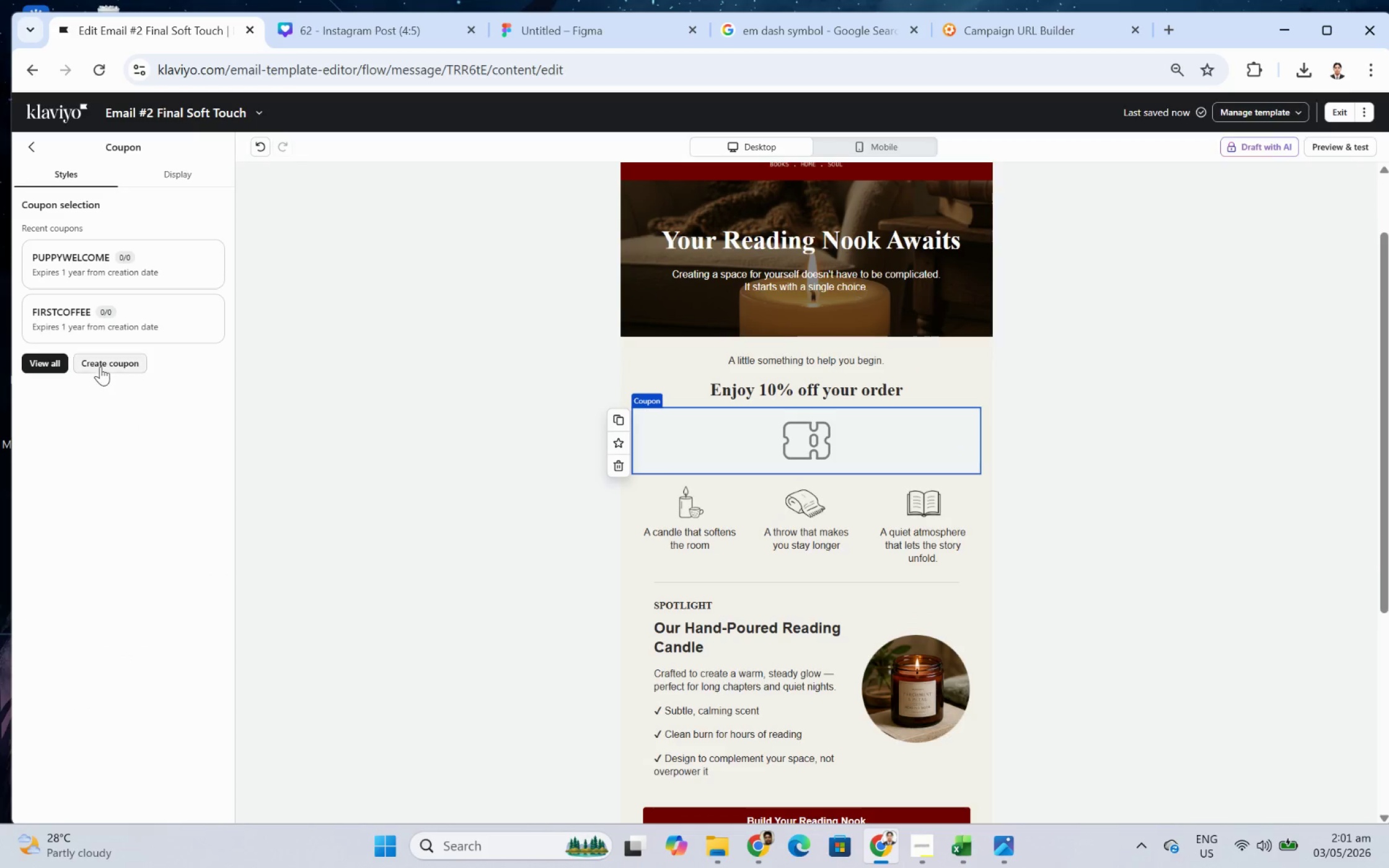 
left_click([101, 365])
 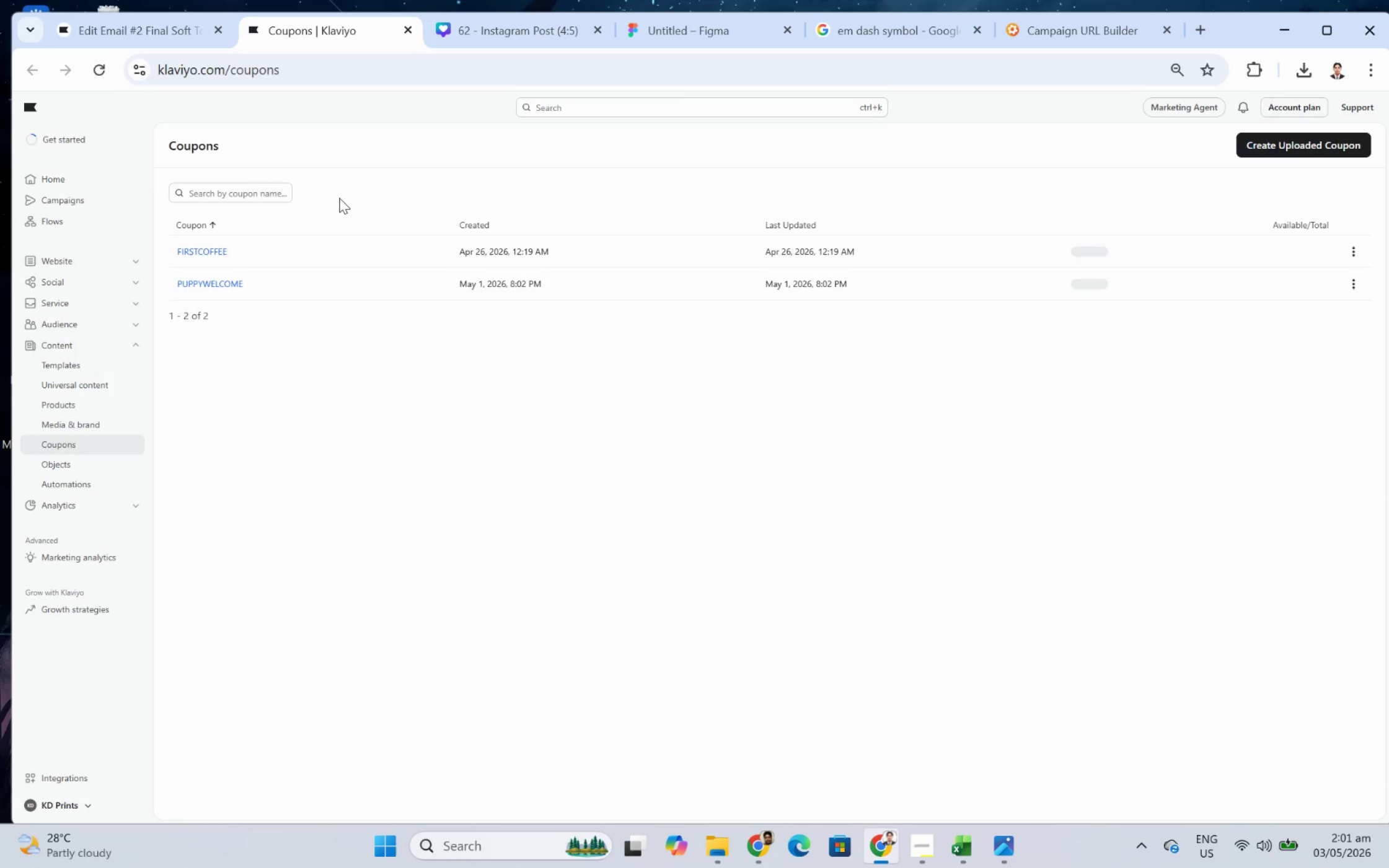 
wait(6.33)
 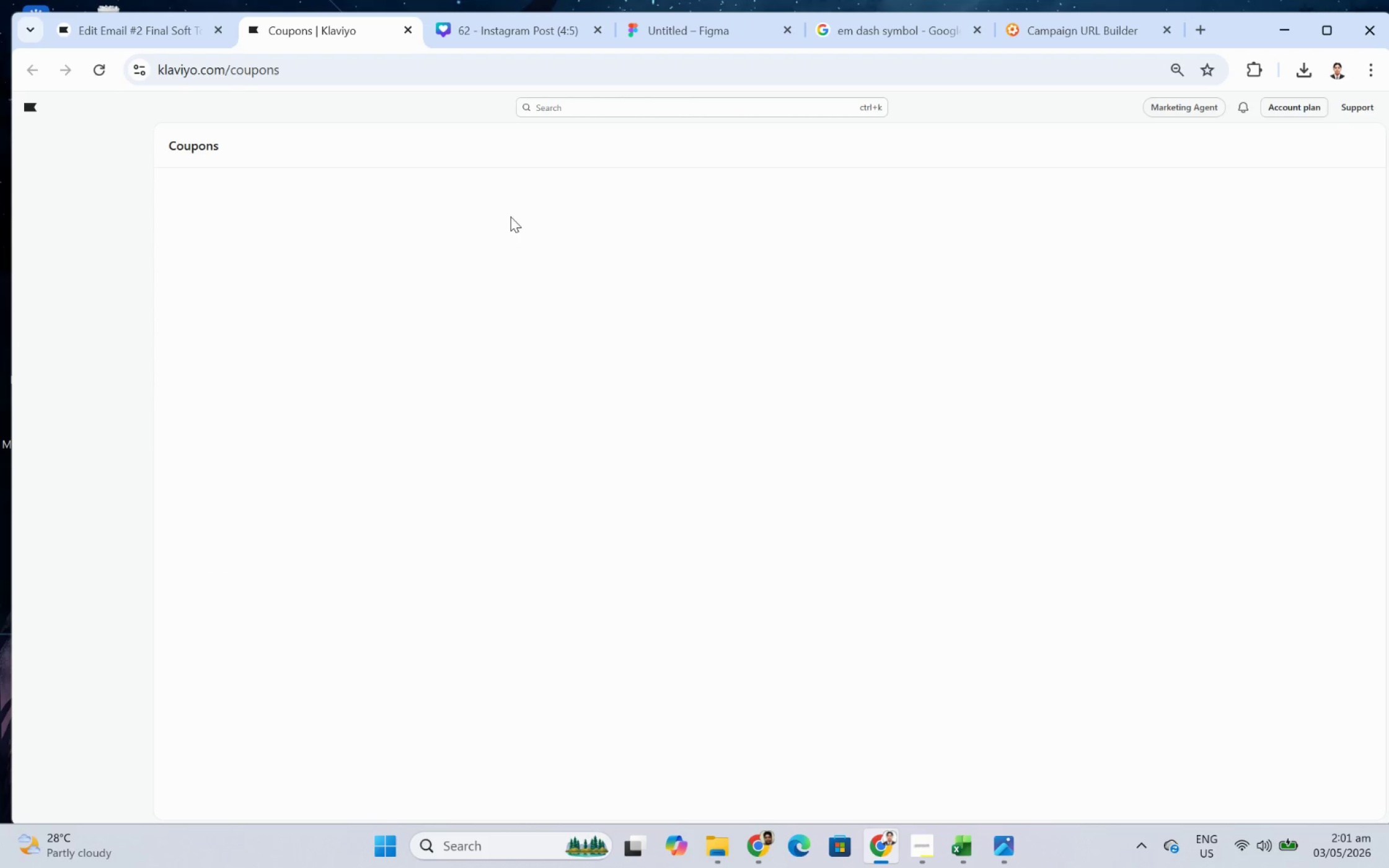 
left_click([1308, 146])
 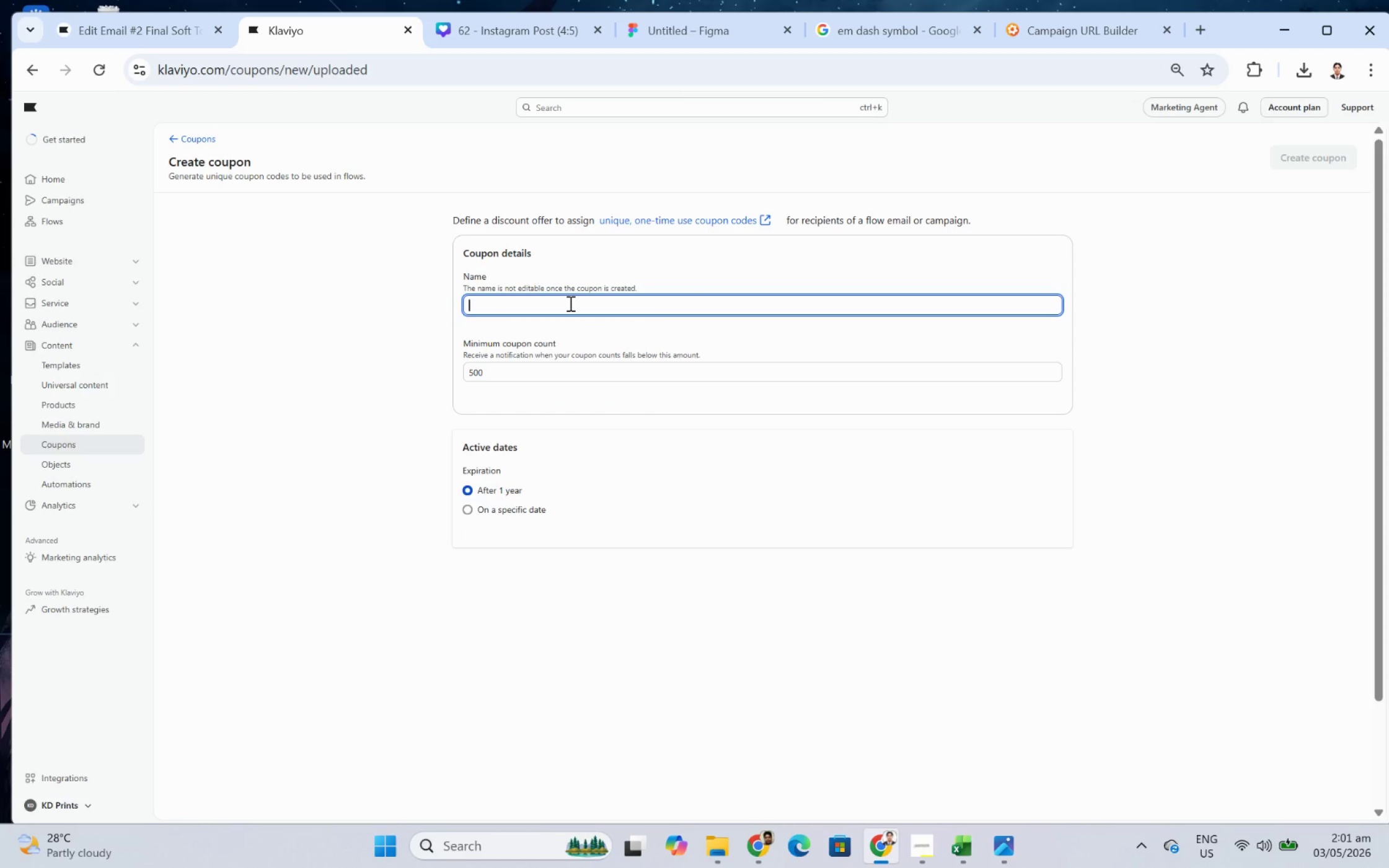 
wait(6.41)
 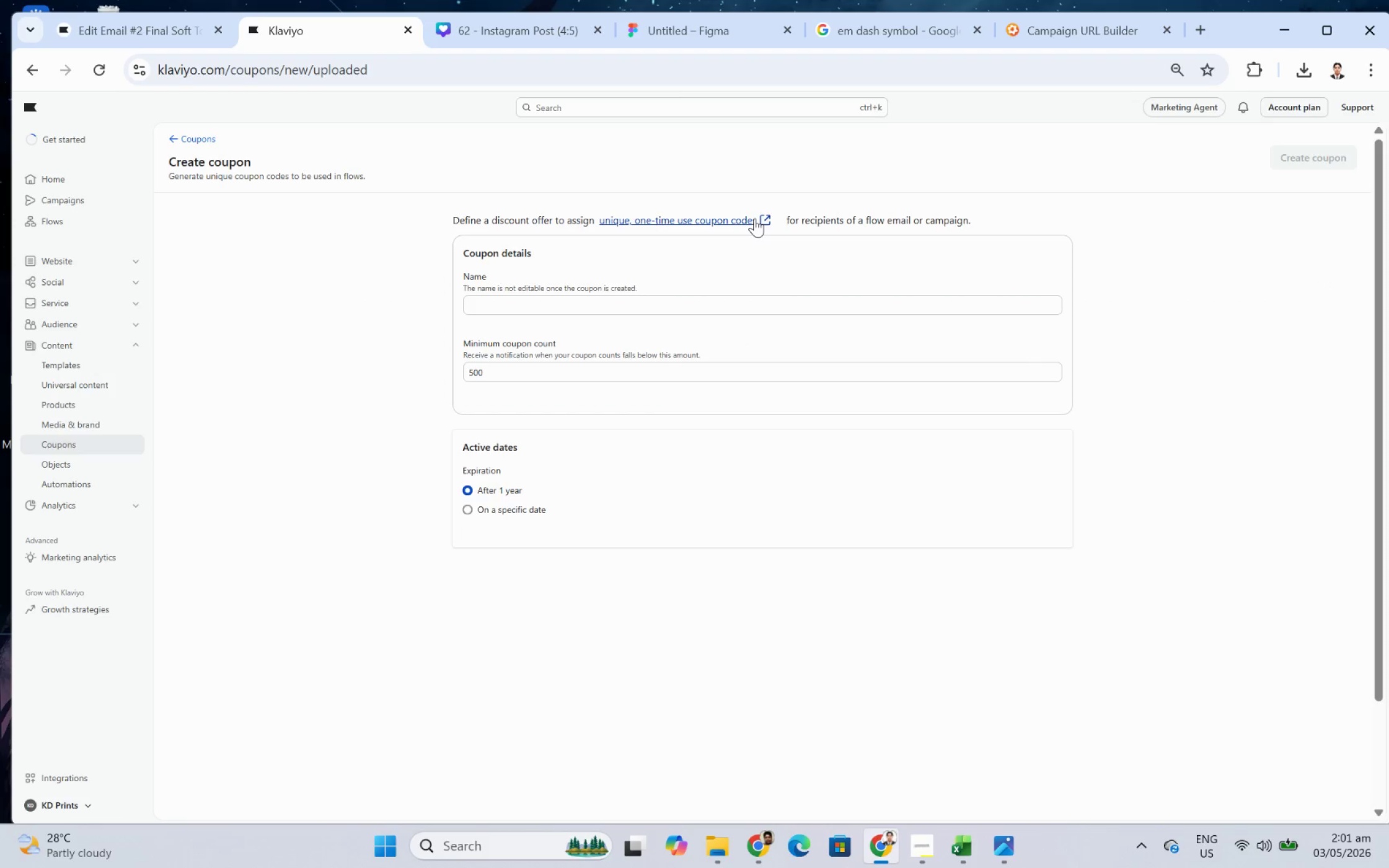 
type(NOOK10)
 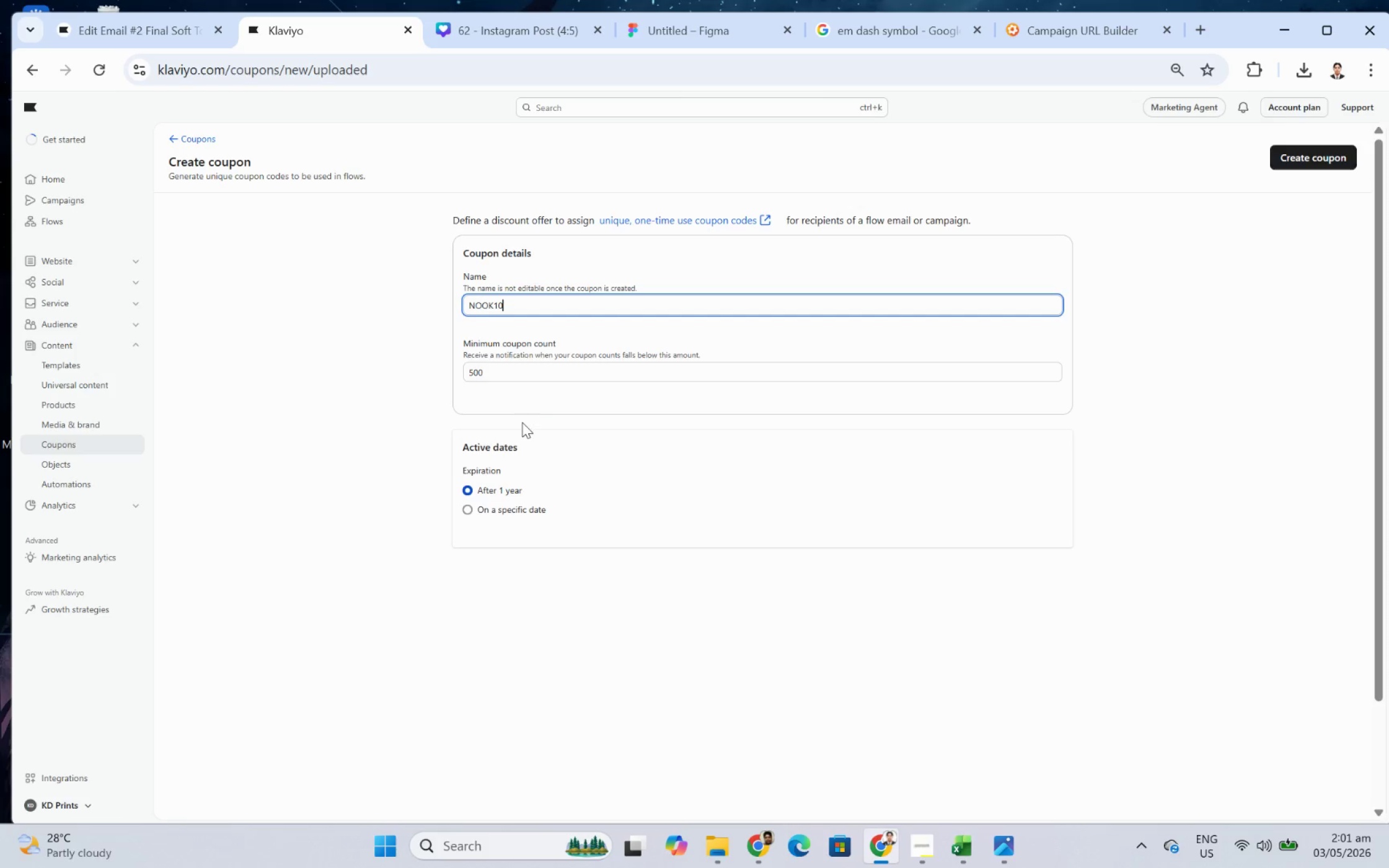 
double_click([557, 367])
 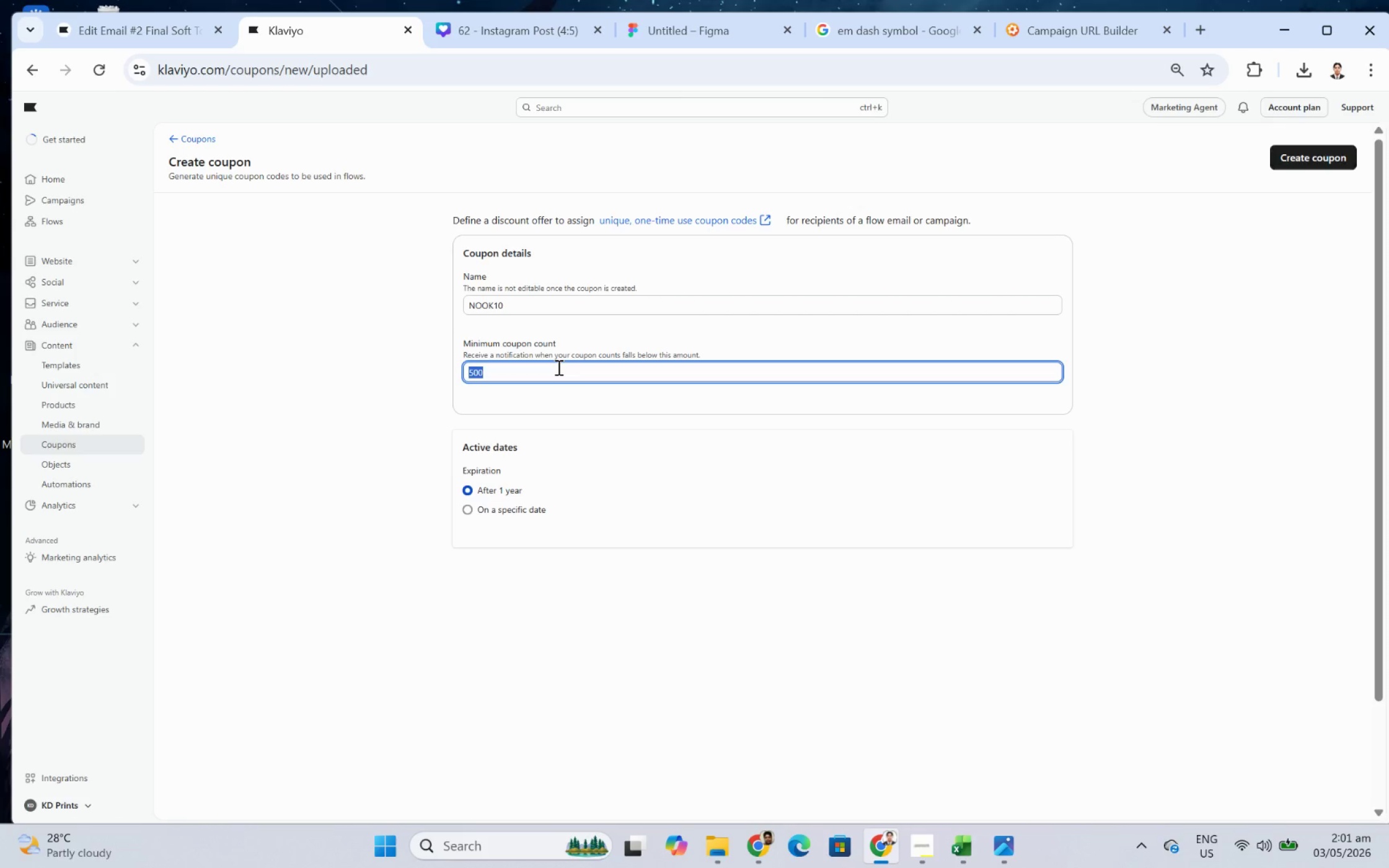 
key(Numpad1)
 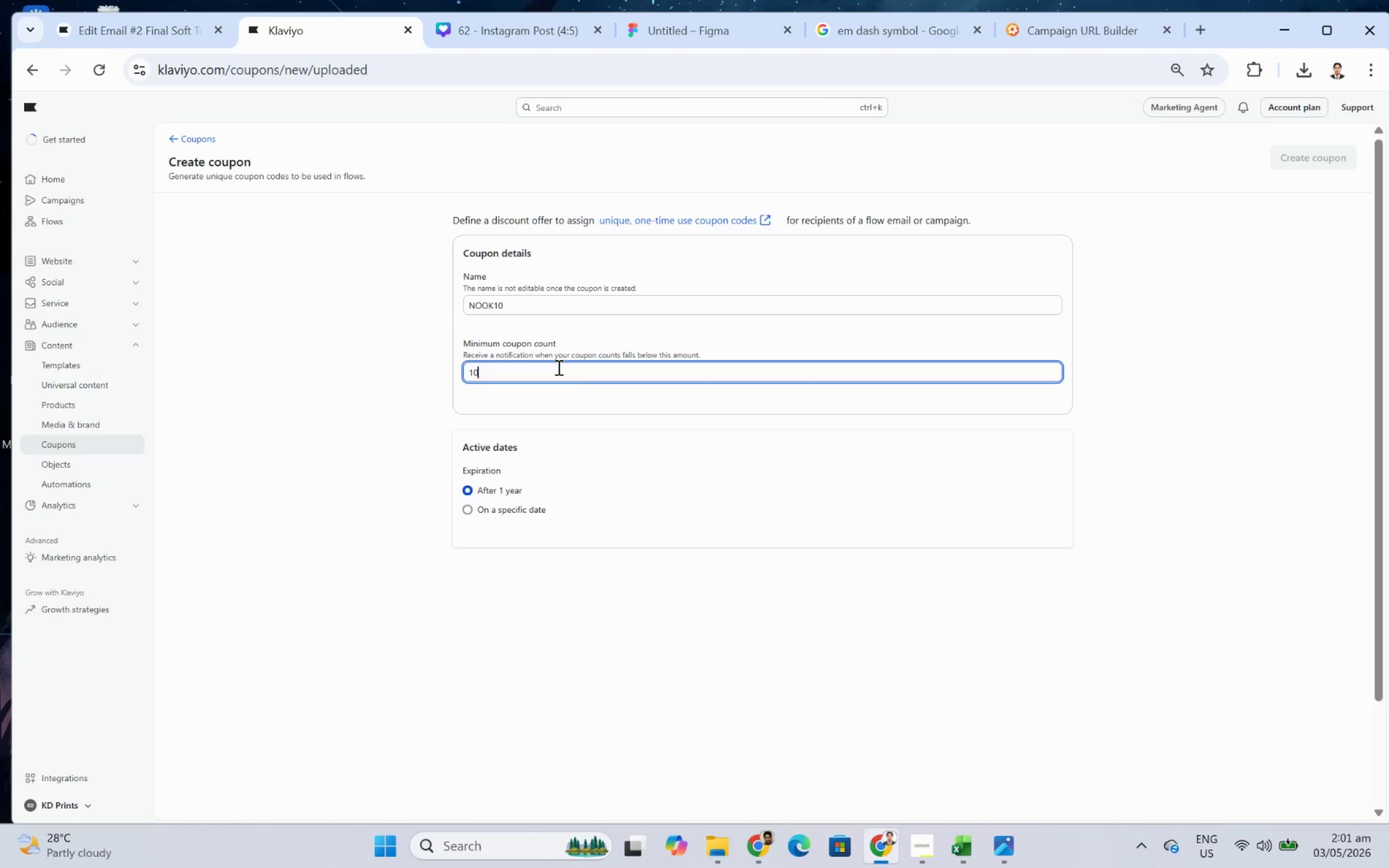 
key(Numpad0)
 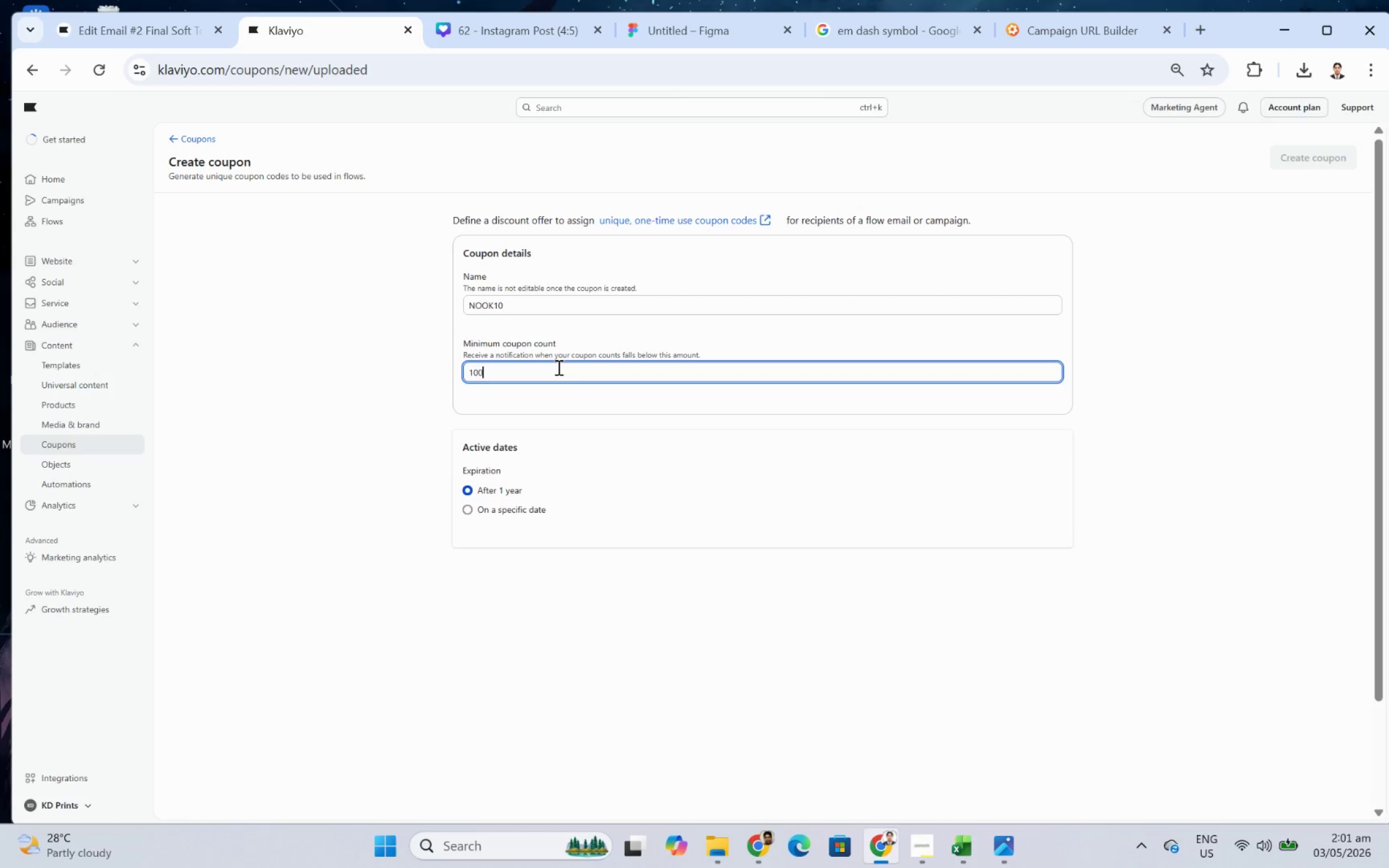 
key(Numpad0)
 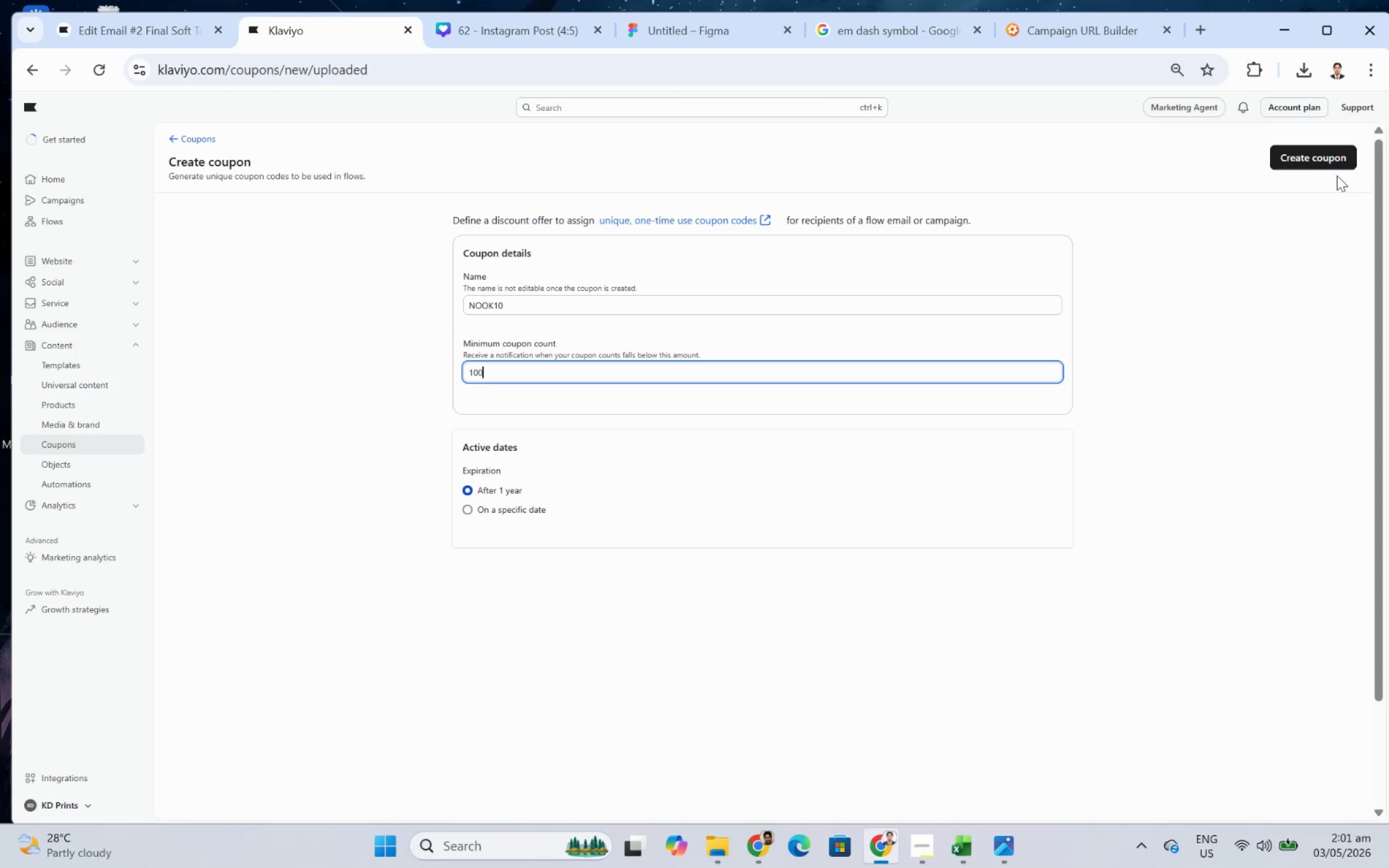 
left_click([1327, 164])
 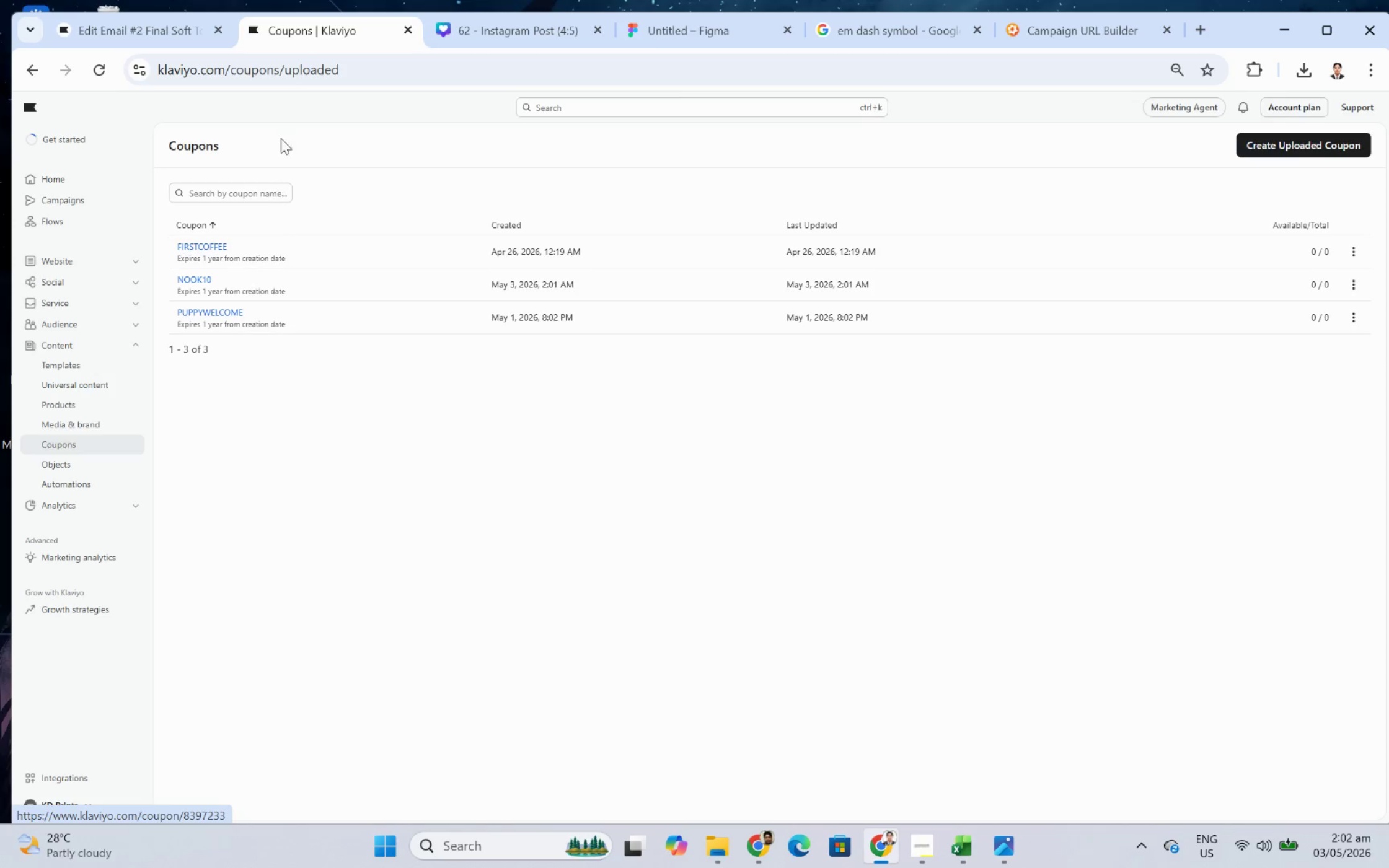 
wait(6.56)
 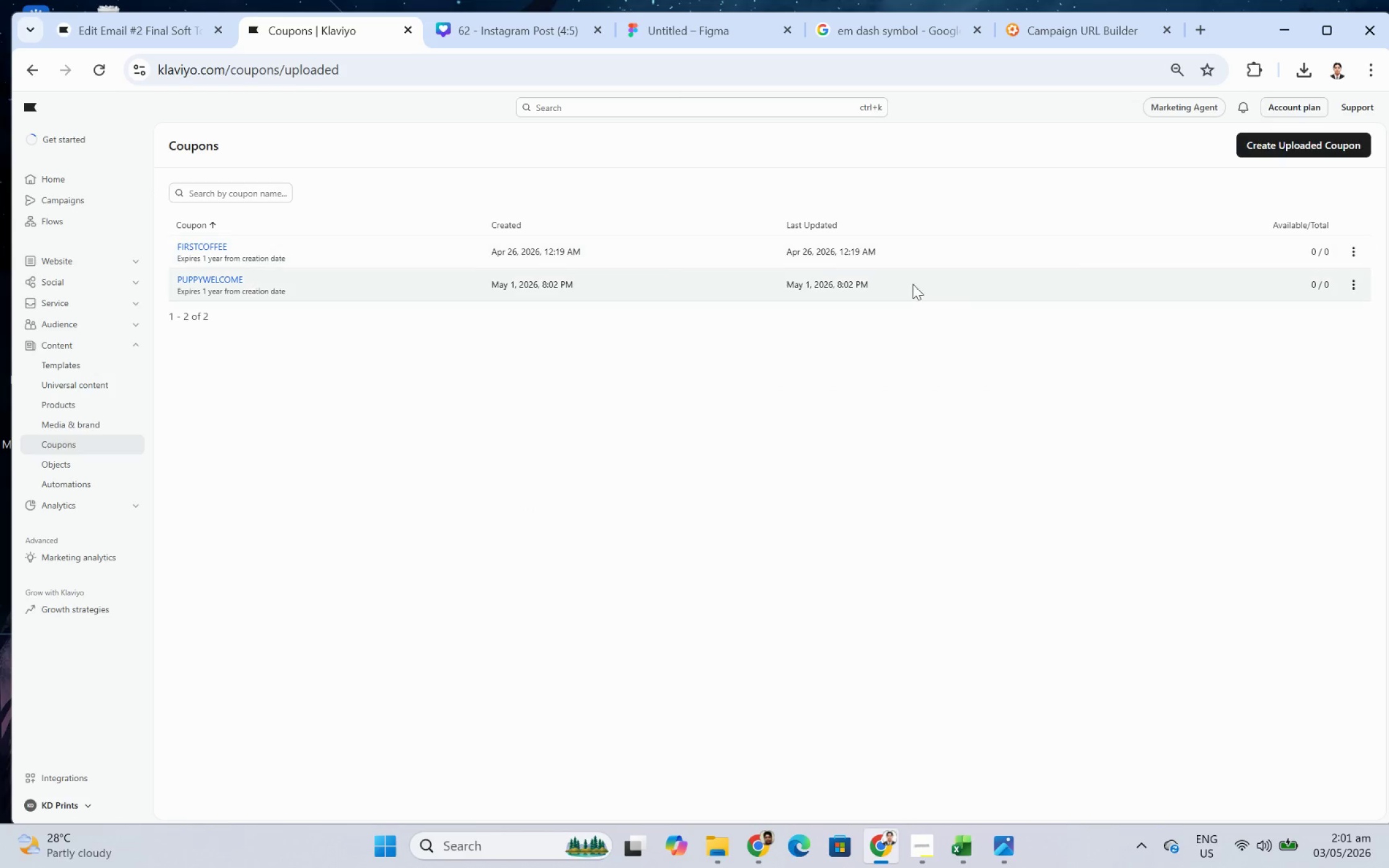 
left_click([141, 32])
 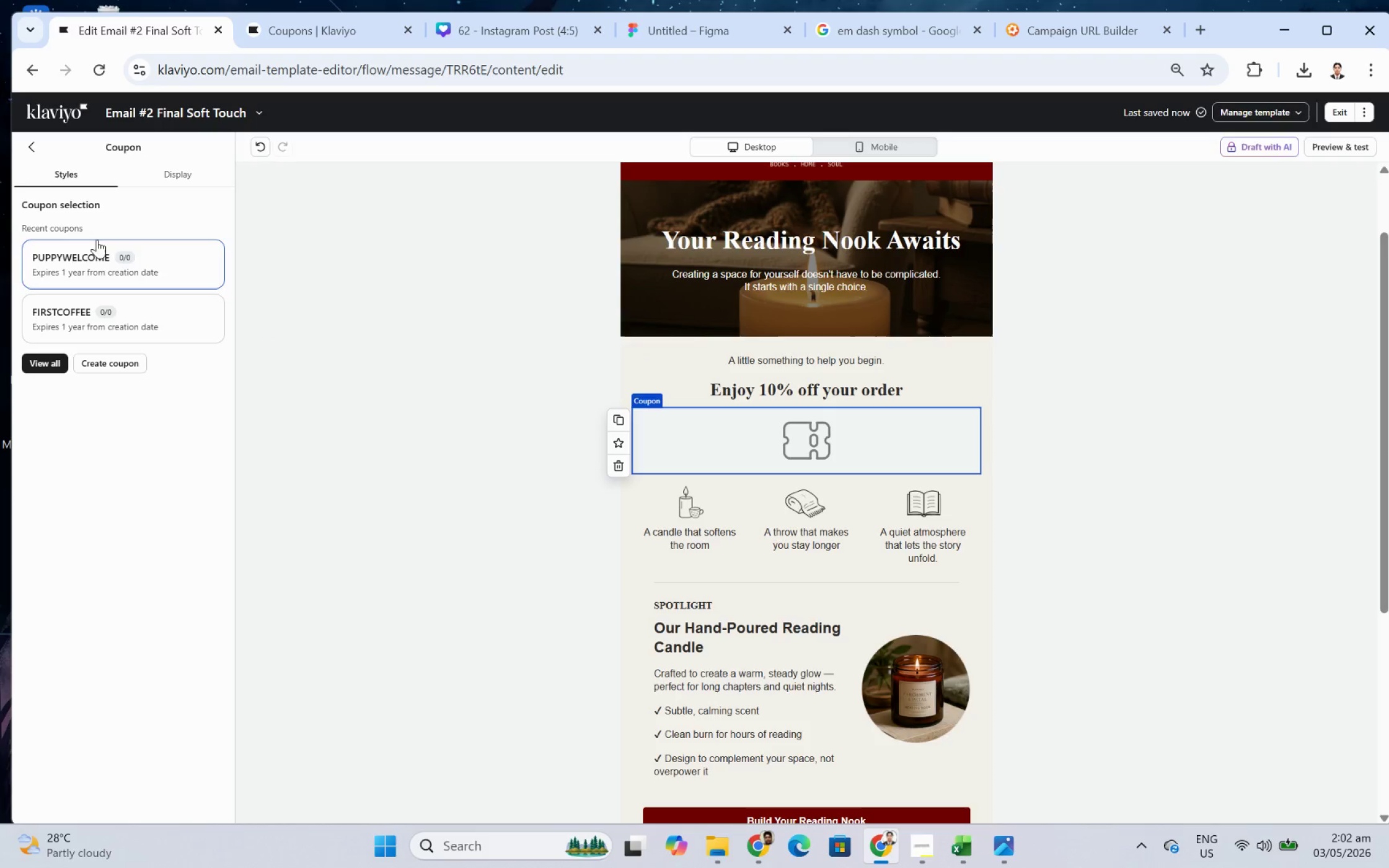 
left_click([35, 150])
 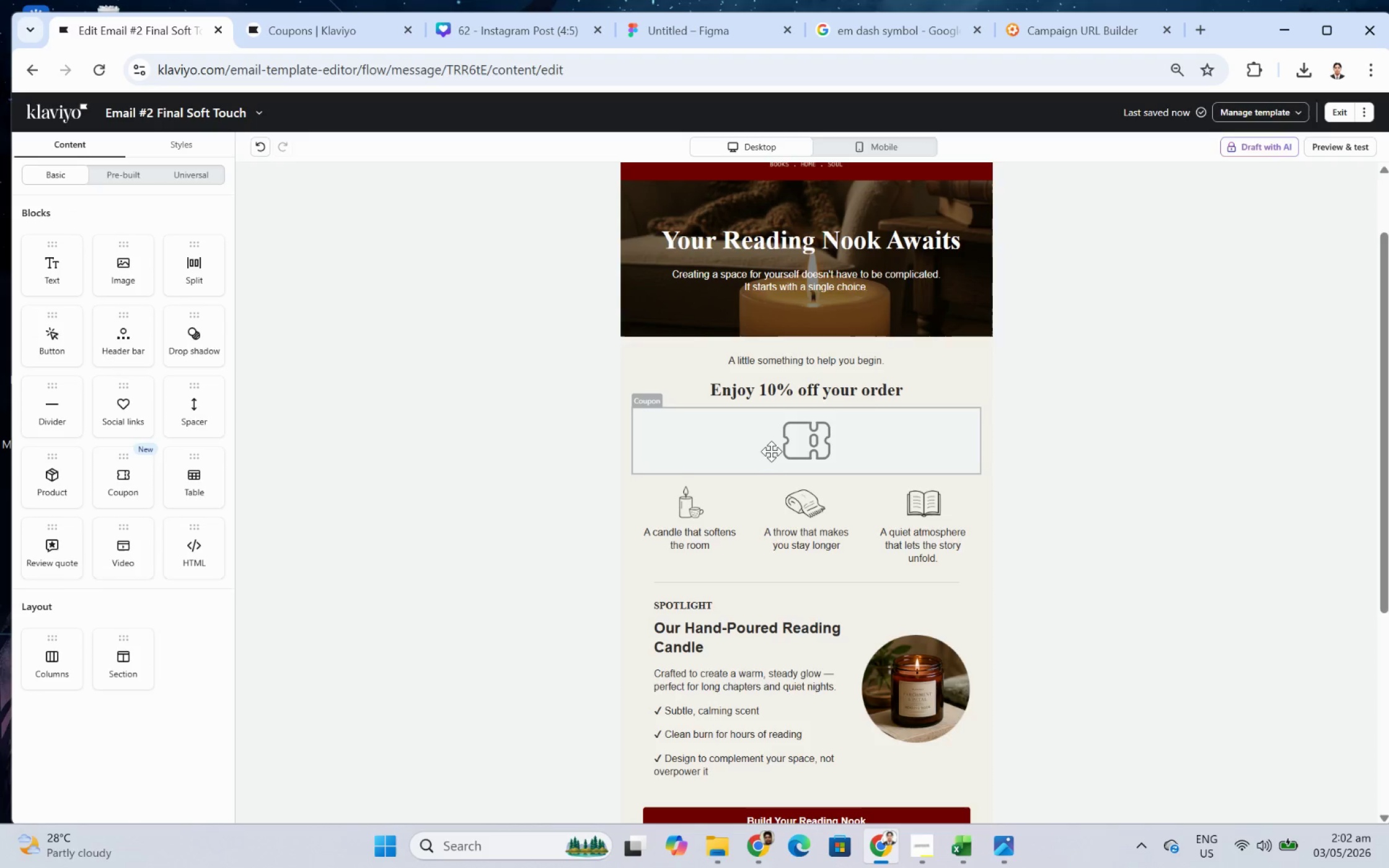 
left_click([771, 448])
 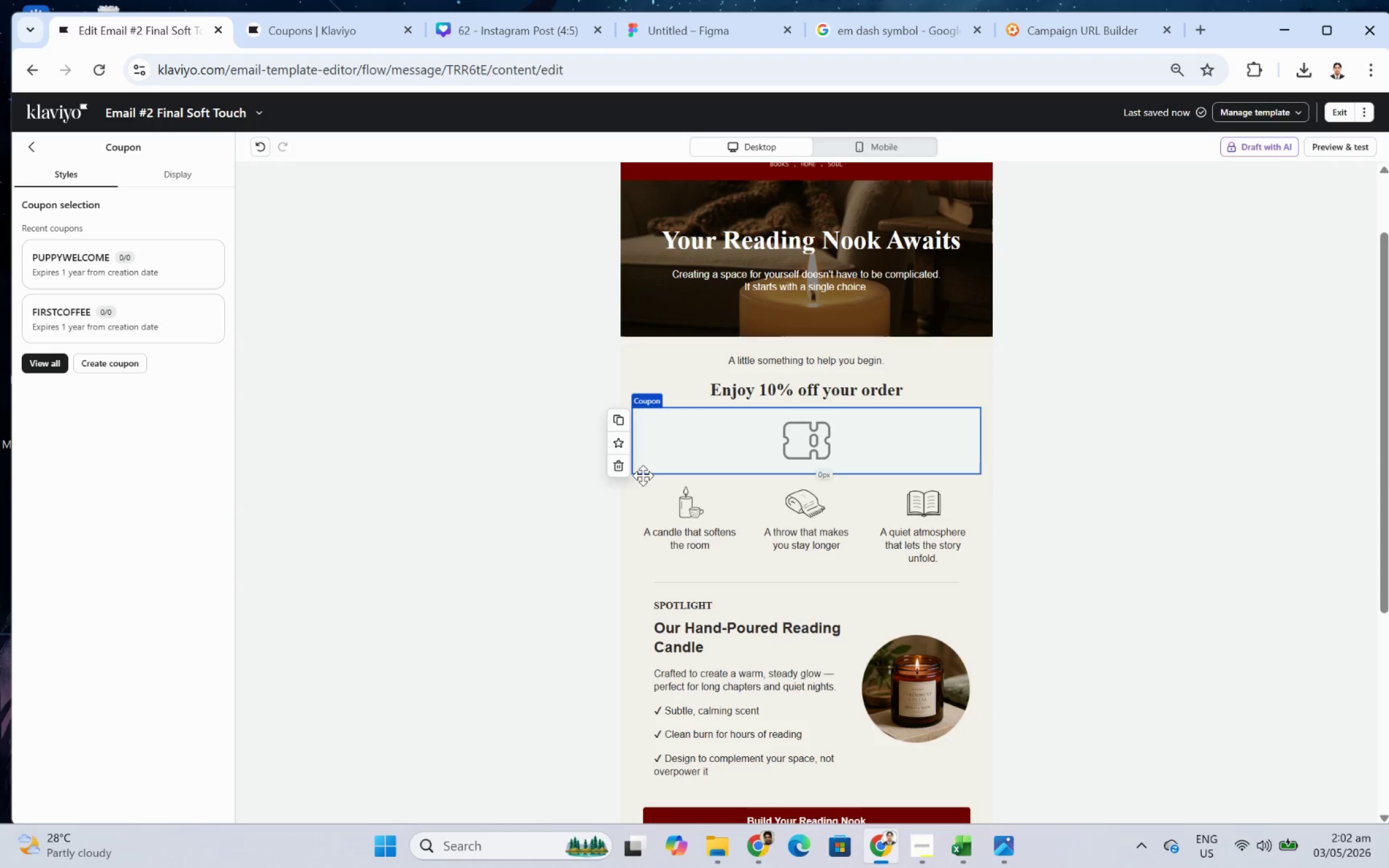 
left_click([623, 465])
 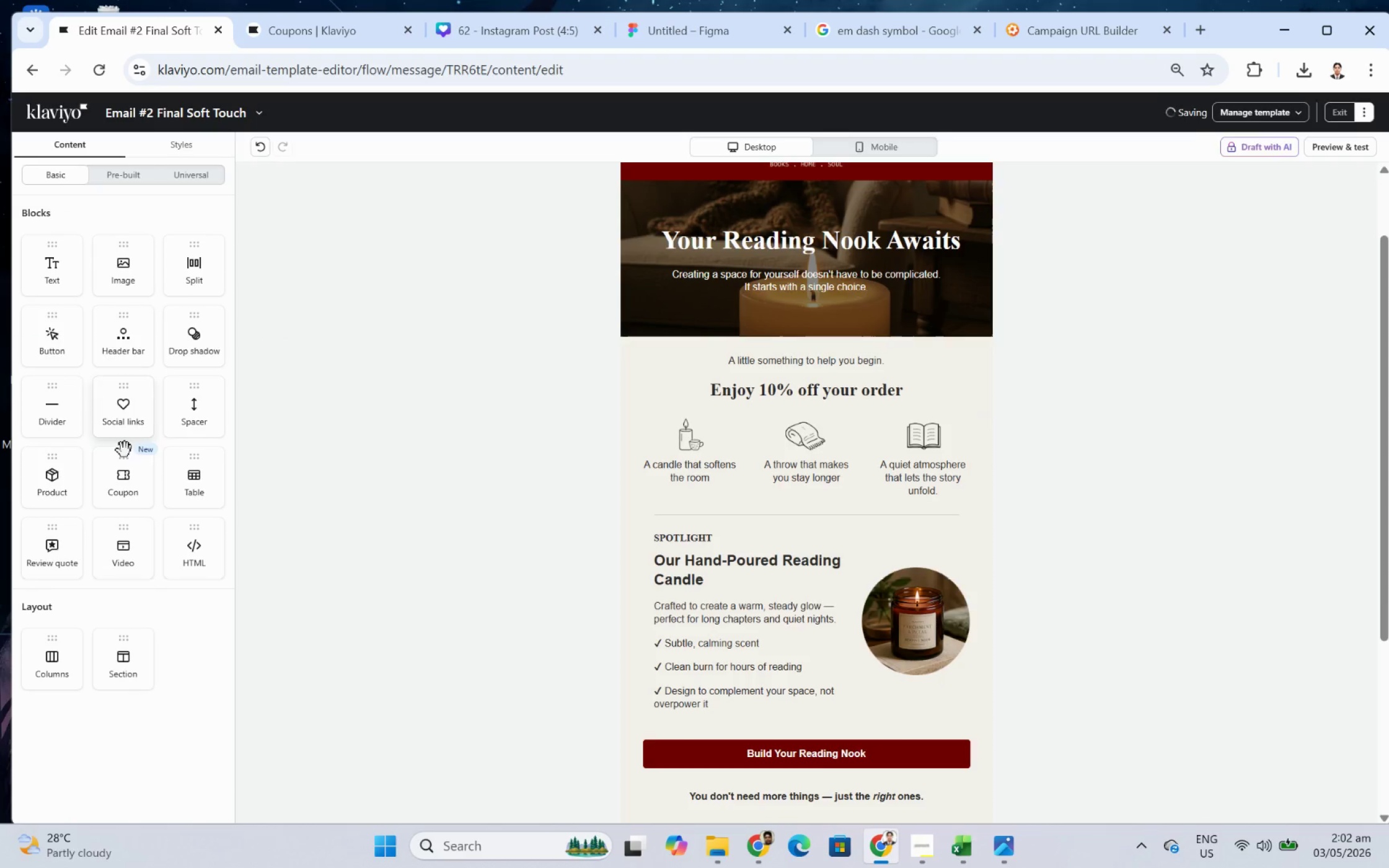 
left_click_drag(start_coordinate=[125, 467], to_coordinate=[886, 415])
 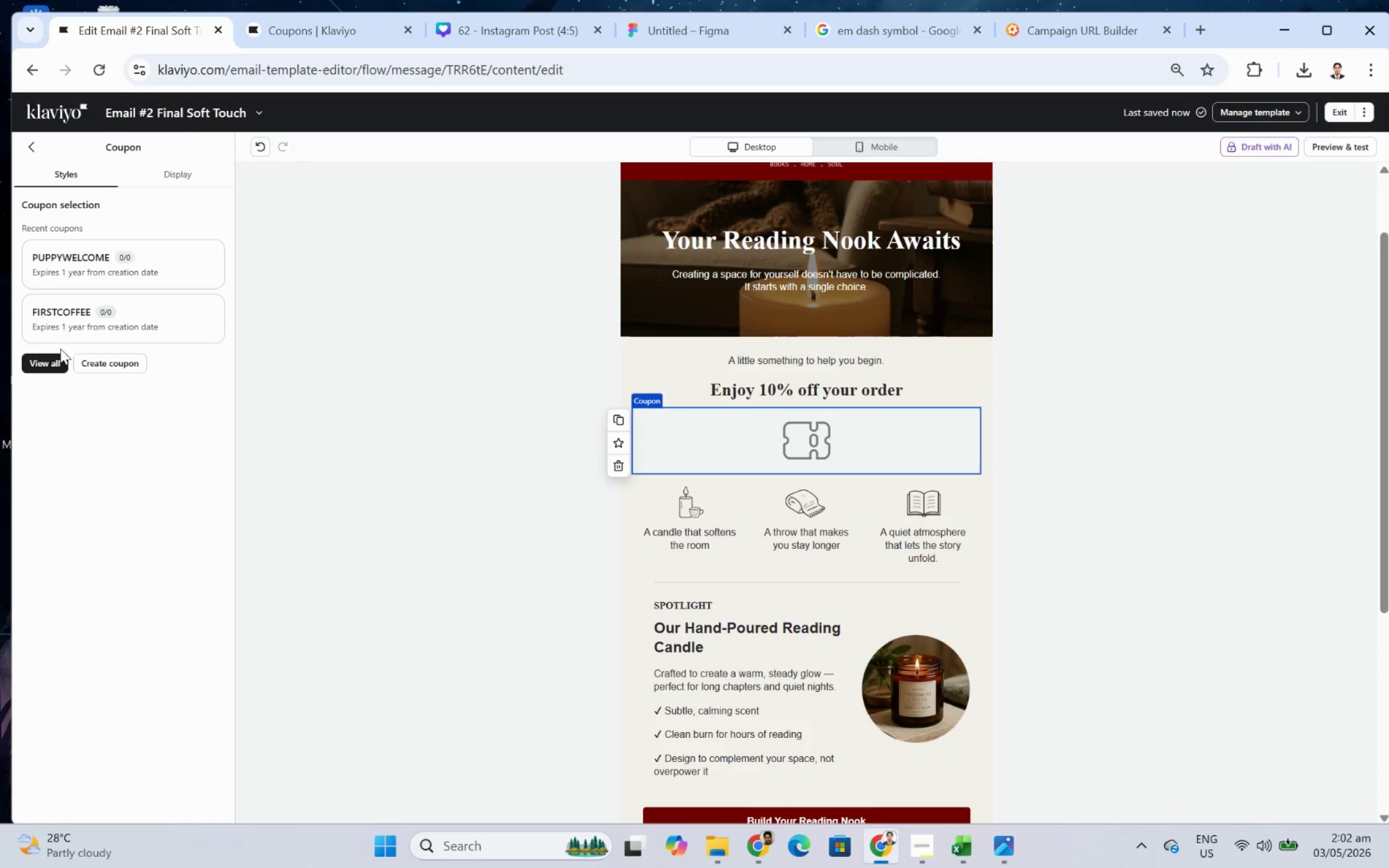 
left_click([58, 353])
 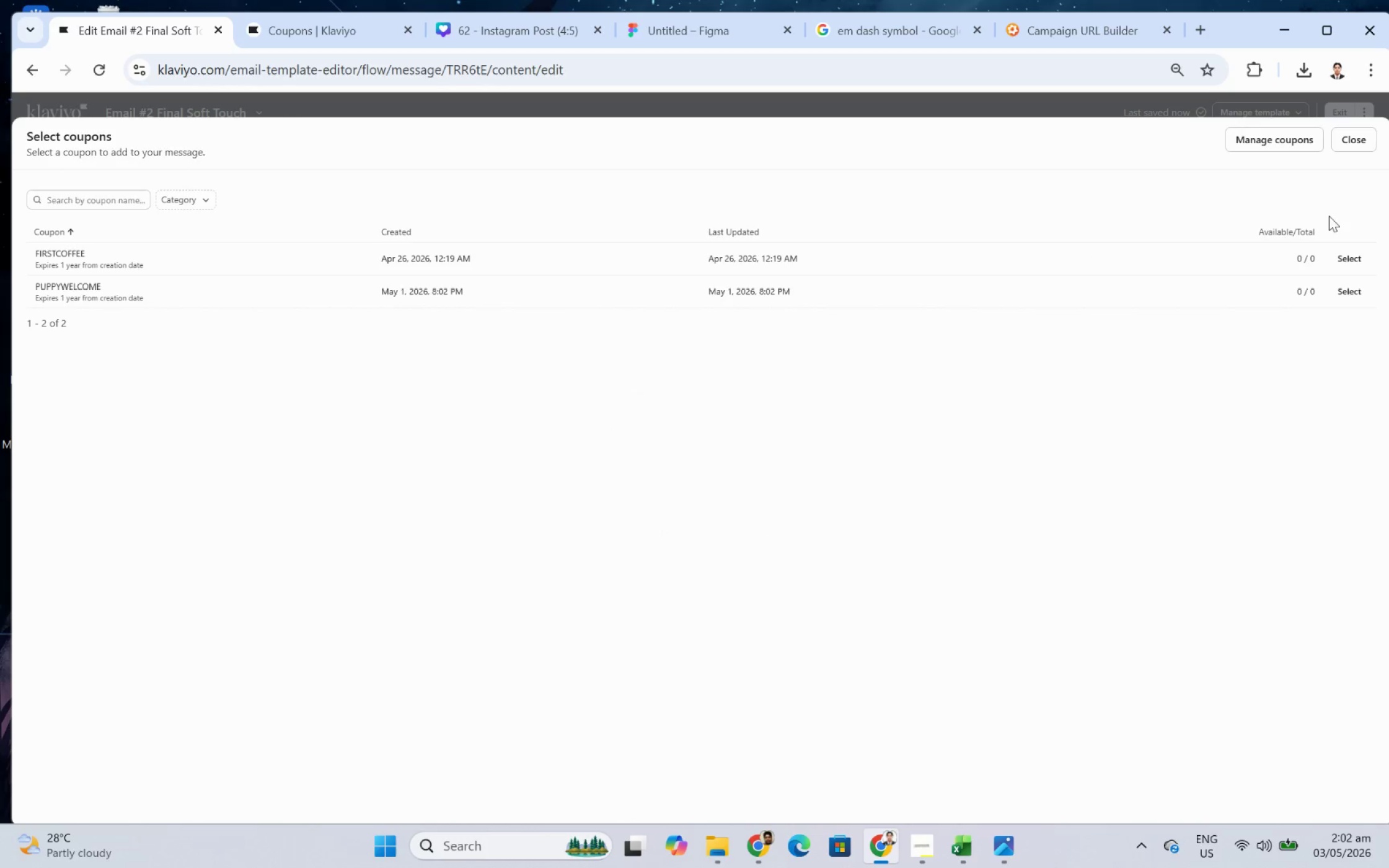 
left_click([1304, 142])
 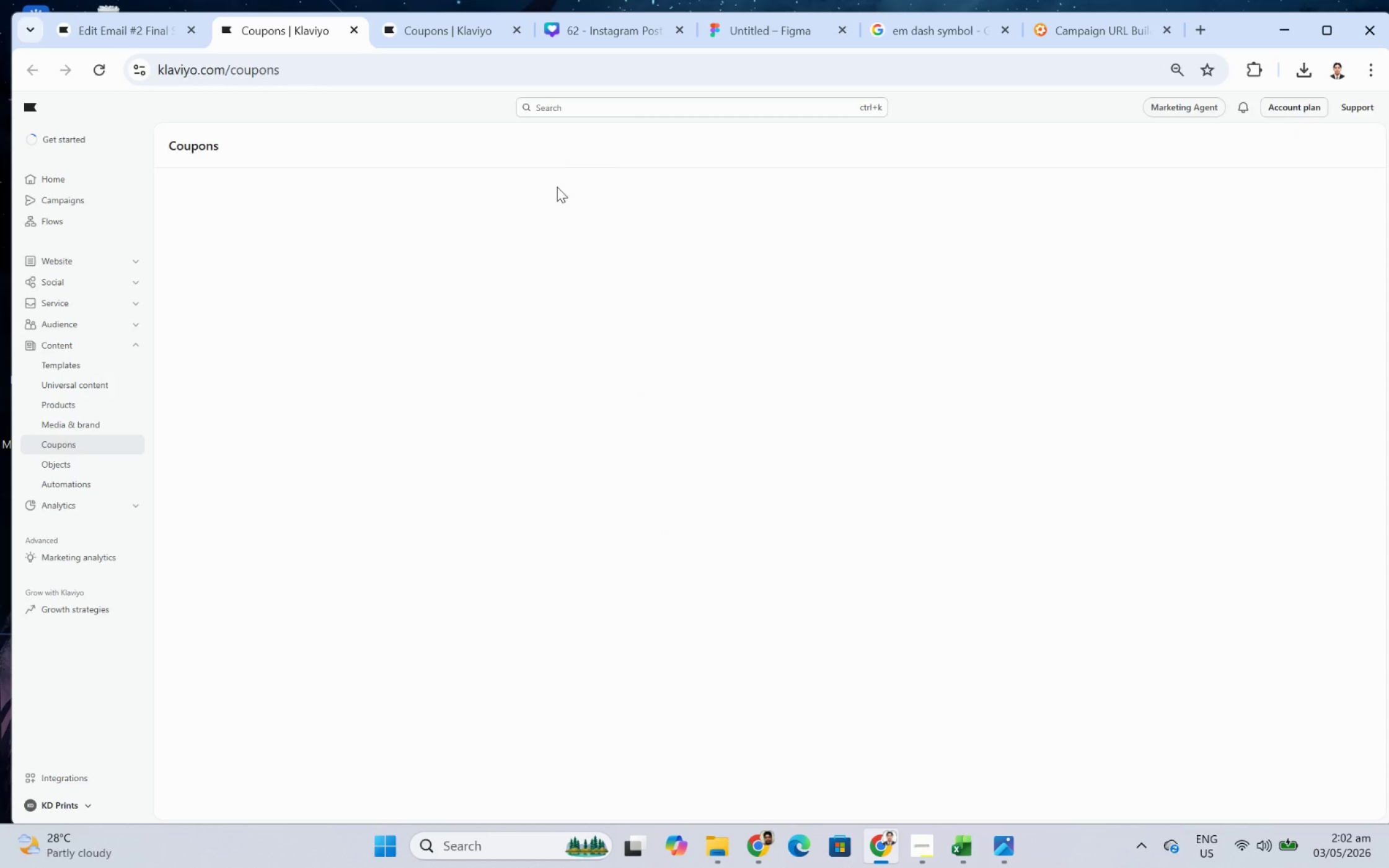 
mouse_move([620, 249])
 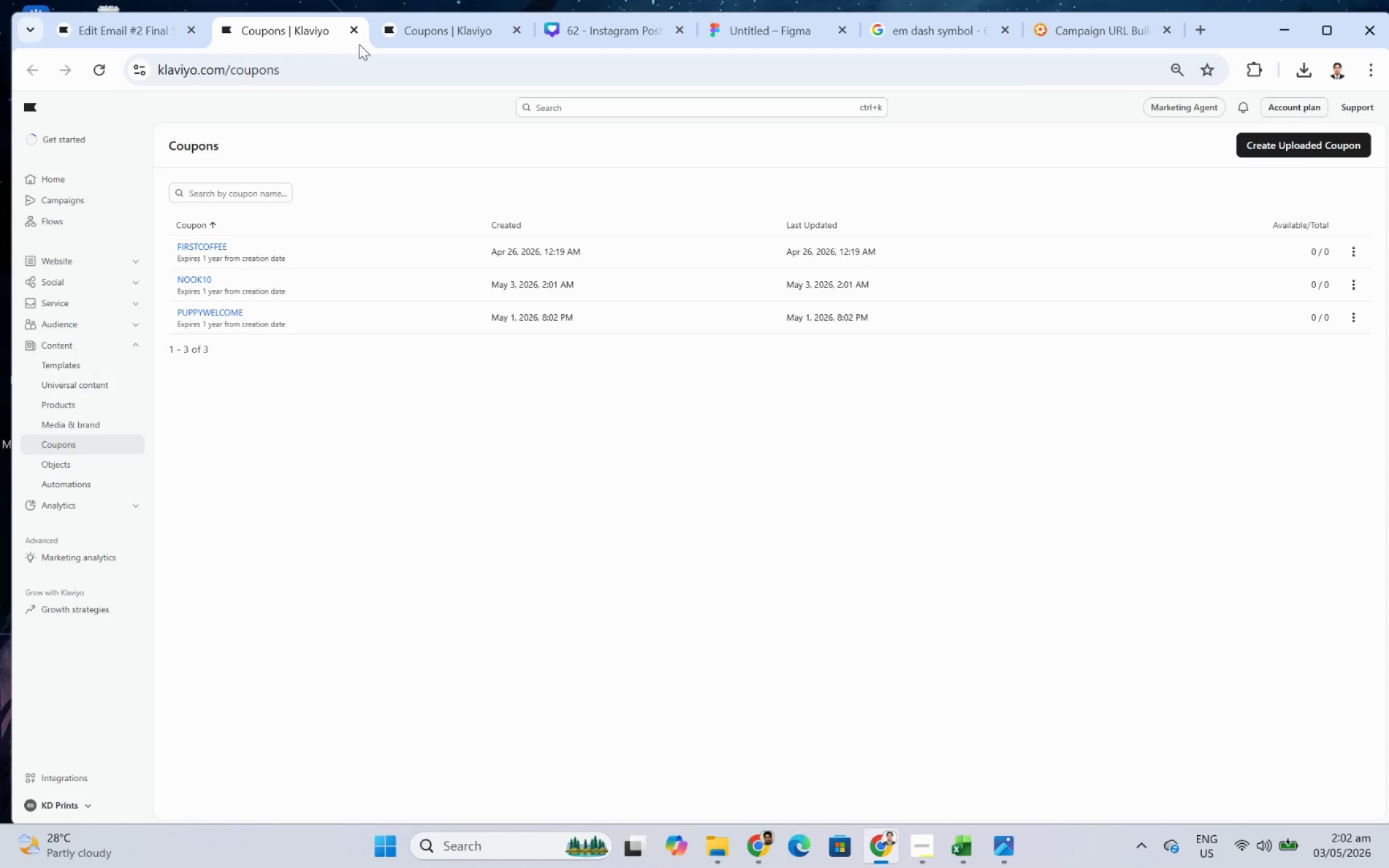 
left_click([355, 26])
 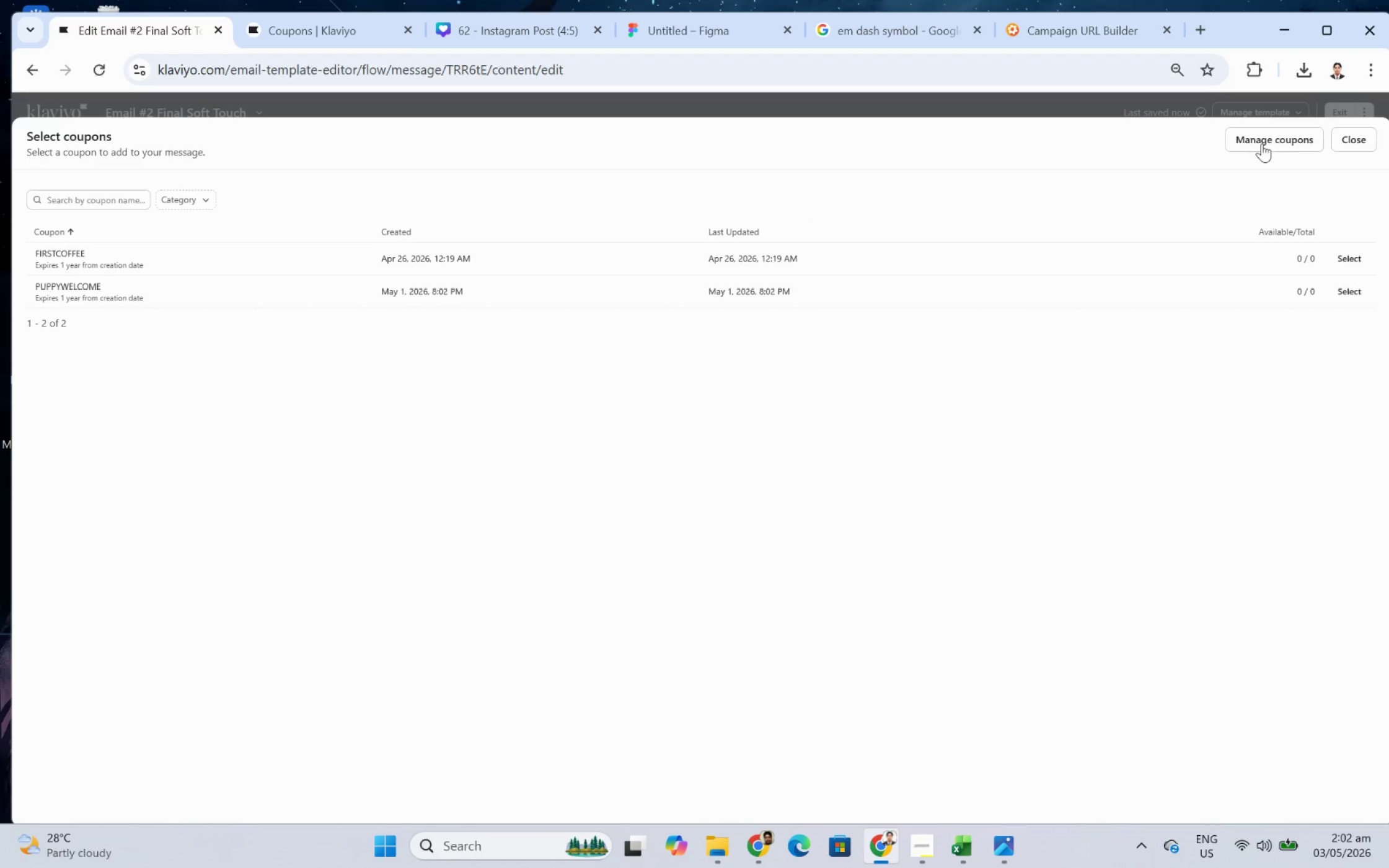 
left_click([1359, 134])
 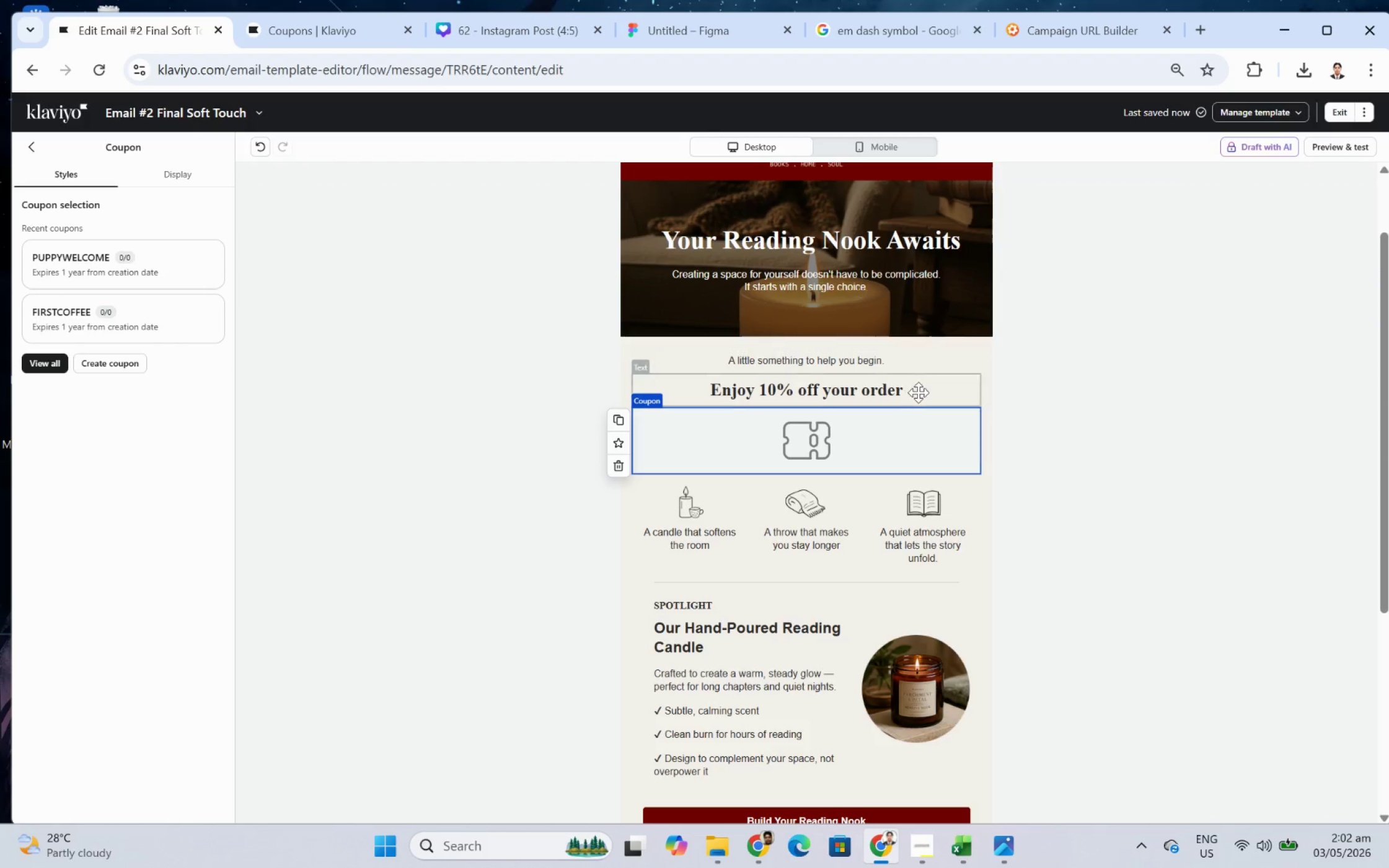 
left_click([619, 458])
 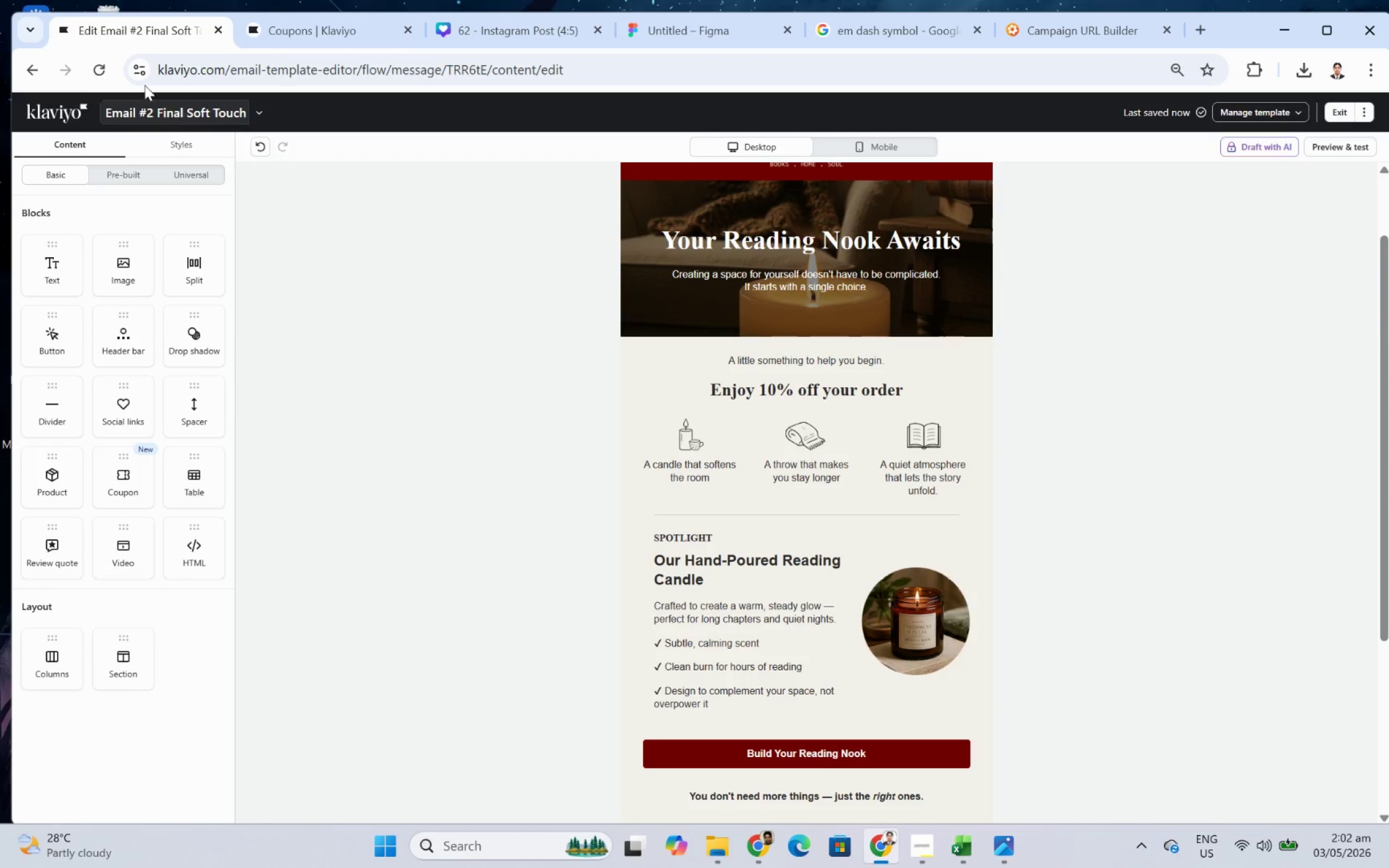 
left_click([103, 67])
 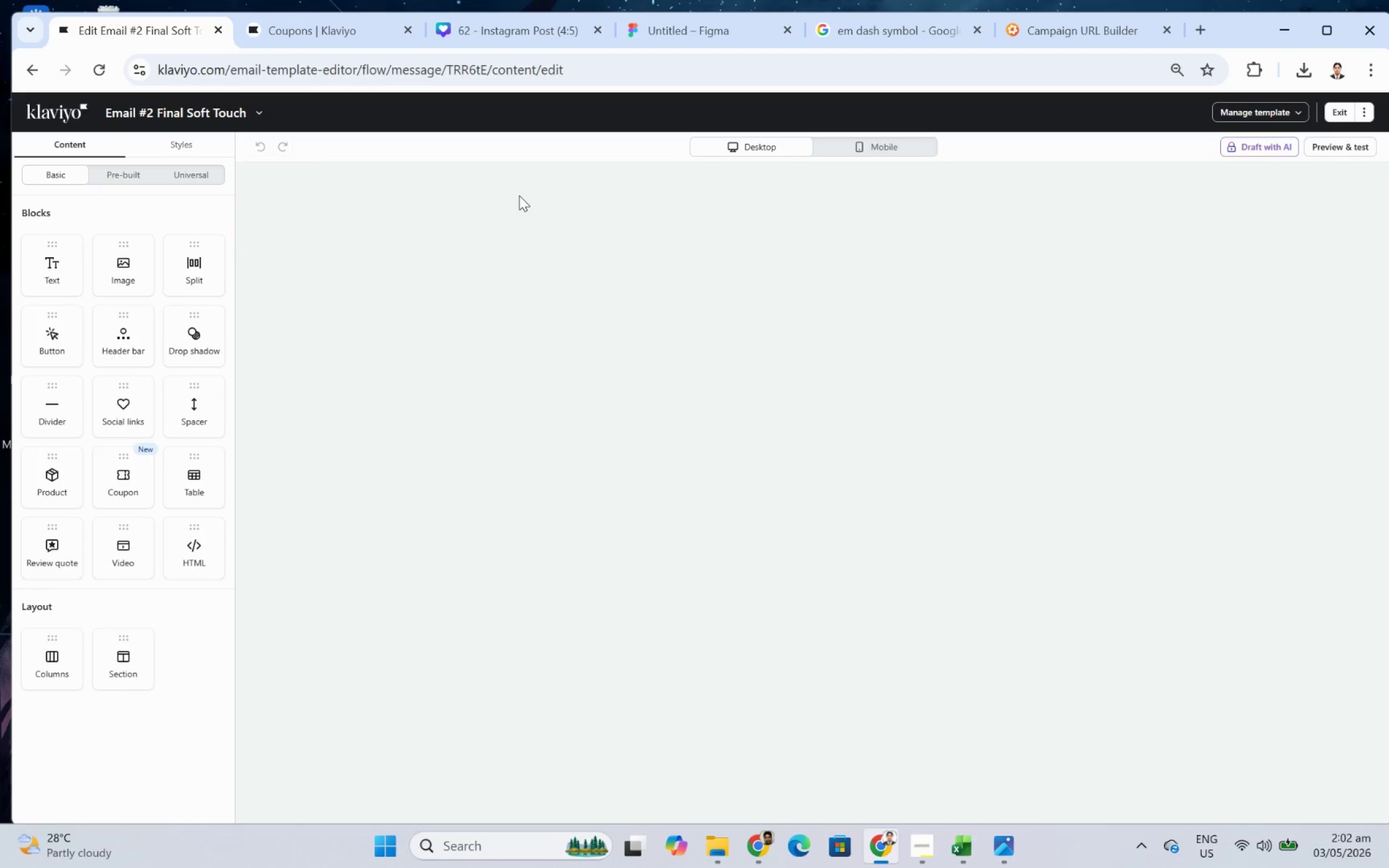 
wait(11.41)
 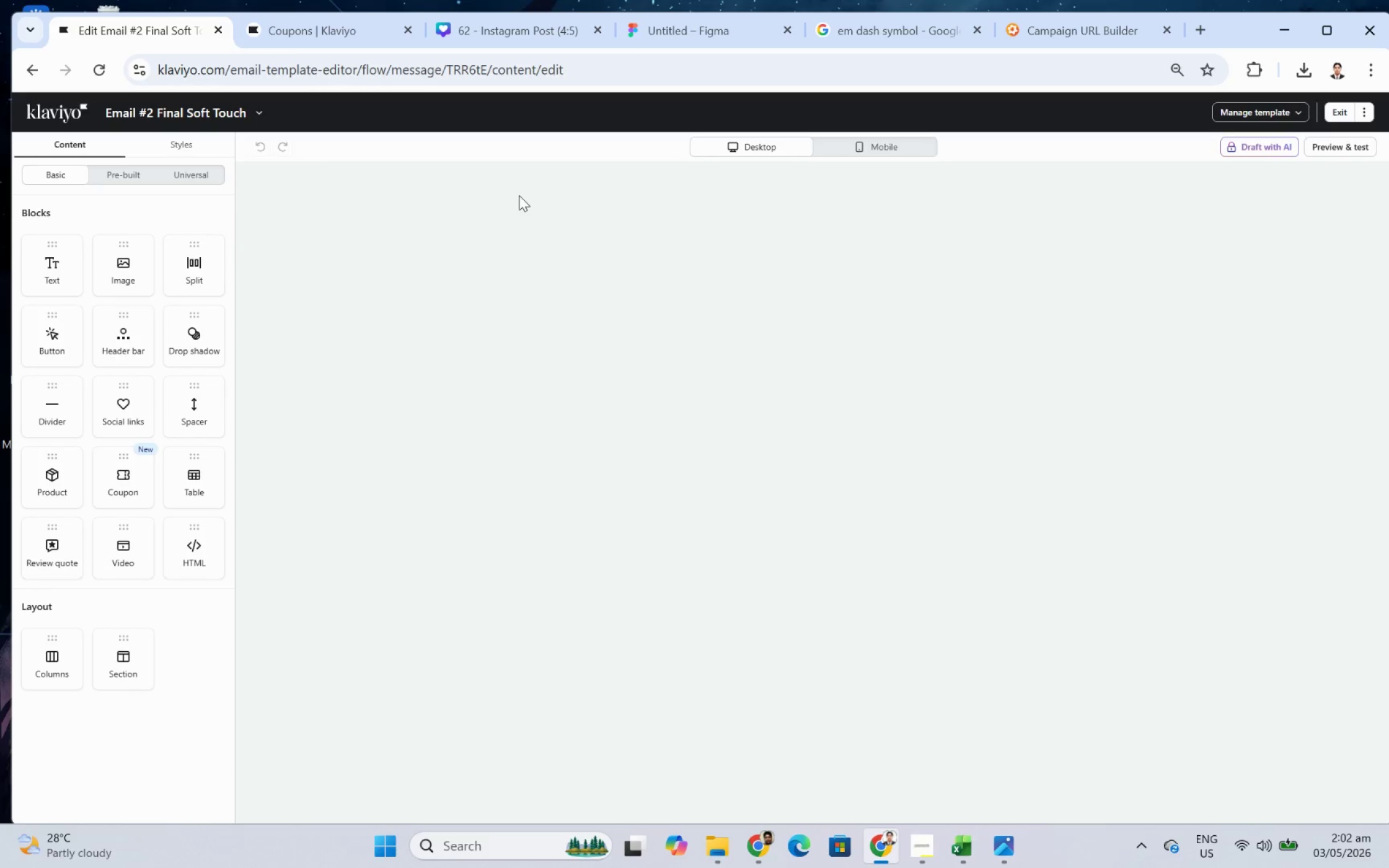 
left_click([874, 496])
 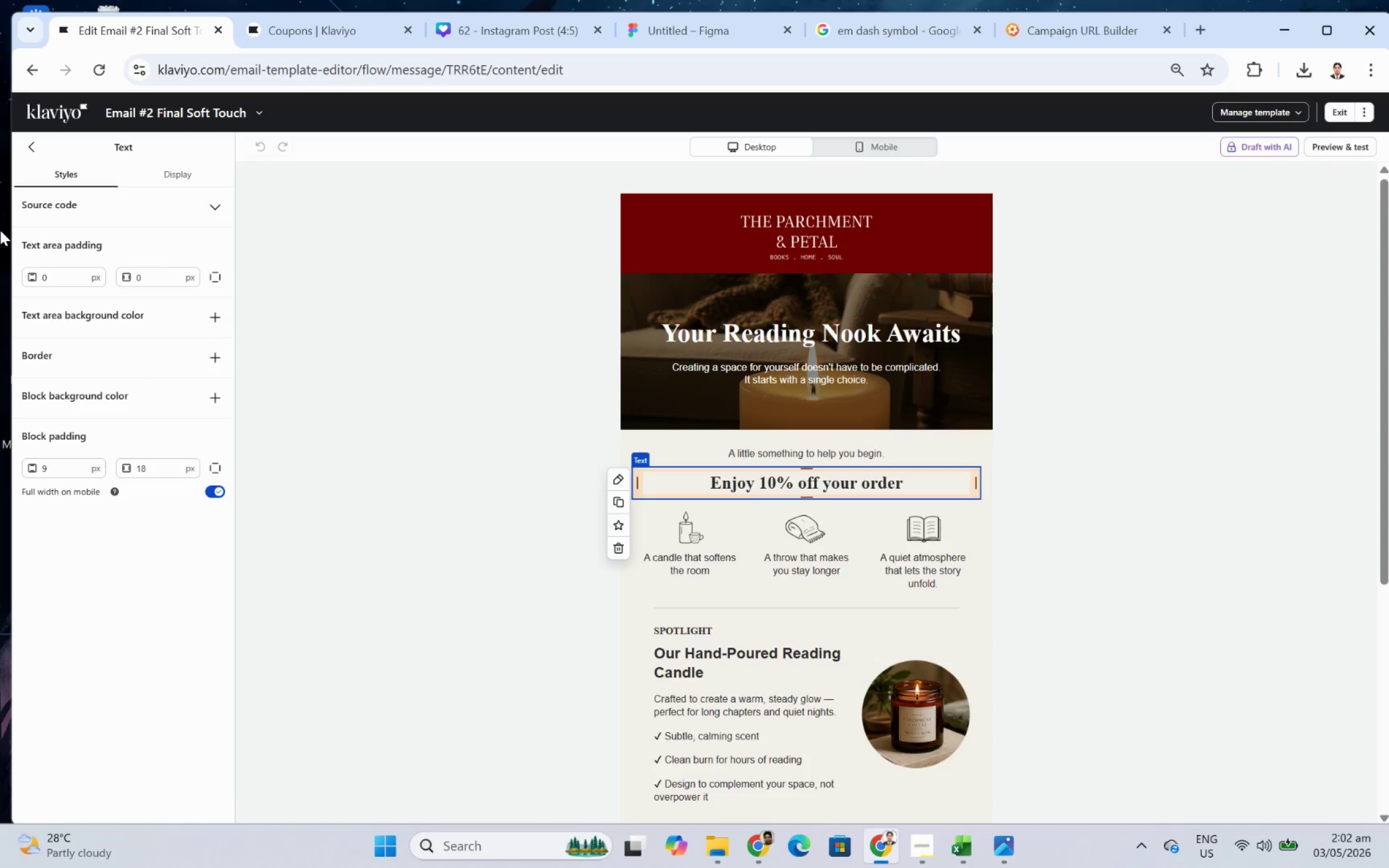 
left_click([41, 146])
 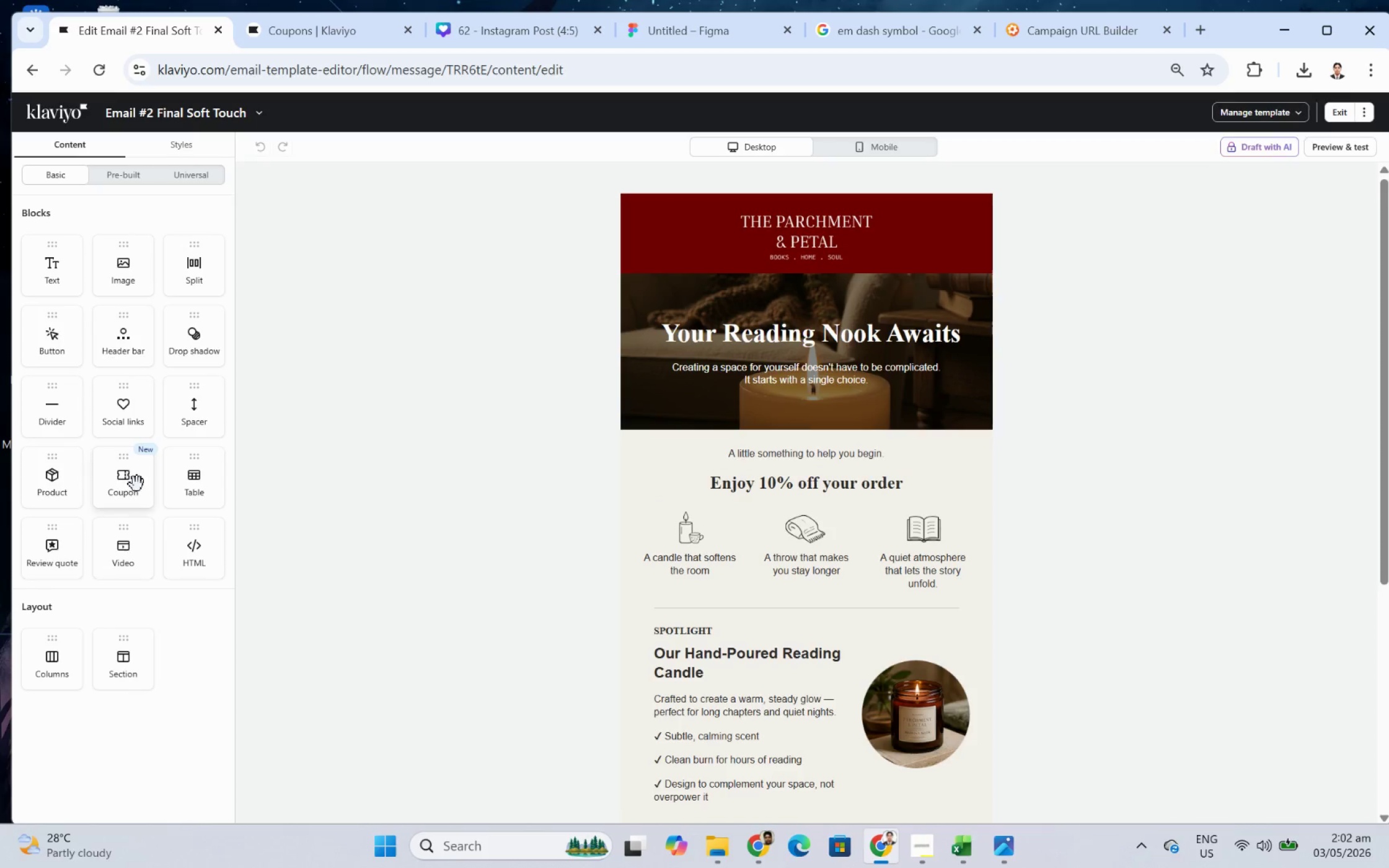 
left_click_drag(start_coordinate=[130, 486], to_coordinate=[832, 519])
 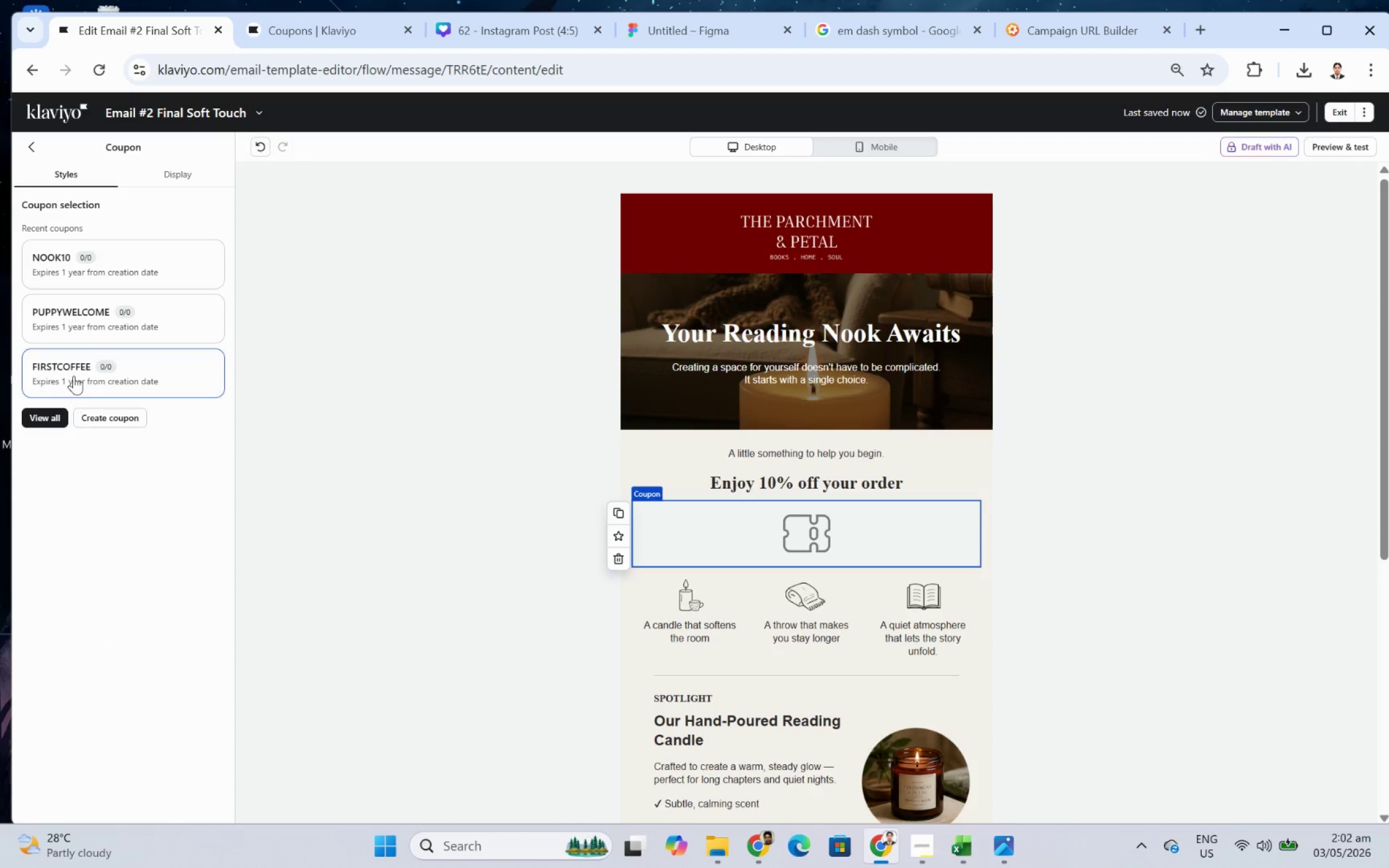 
left_click([143, 274])
 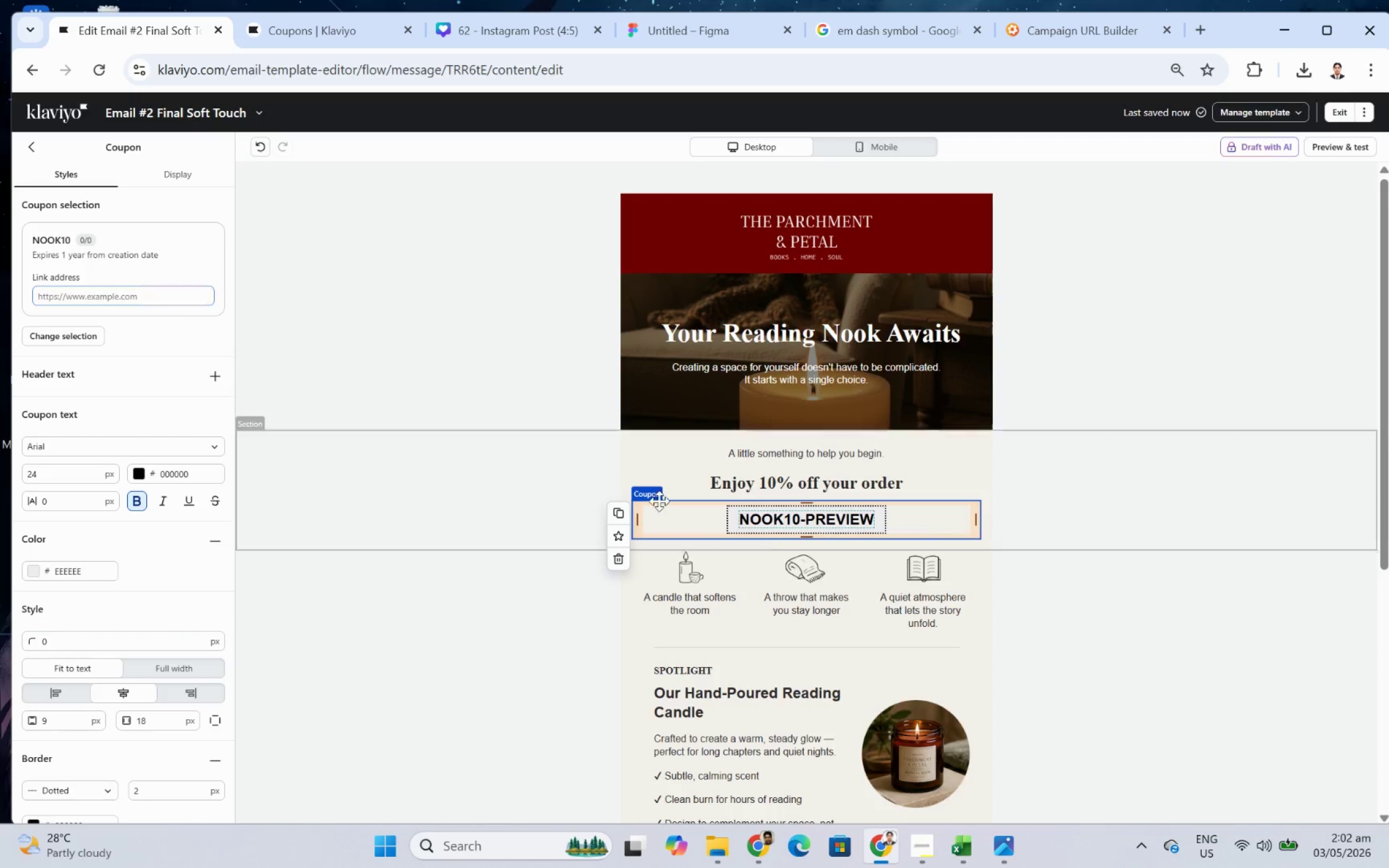 
scroll: coordinate [824, 665], scroll_direction: down, amount: 5.0
 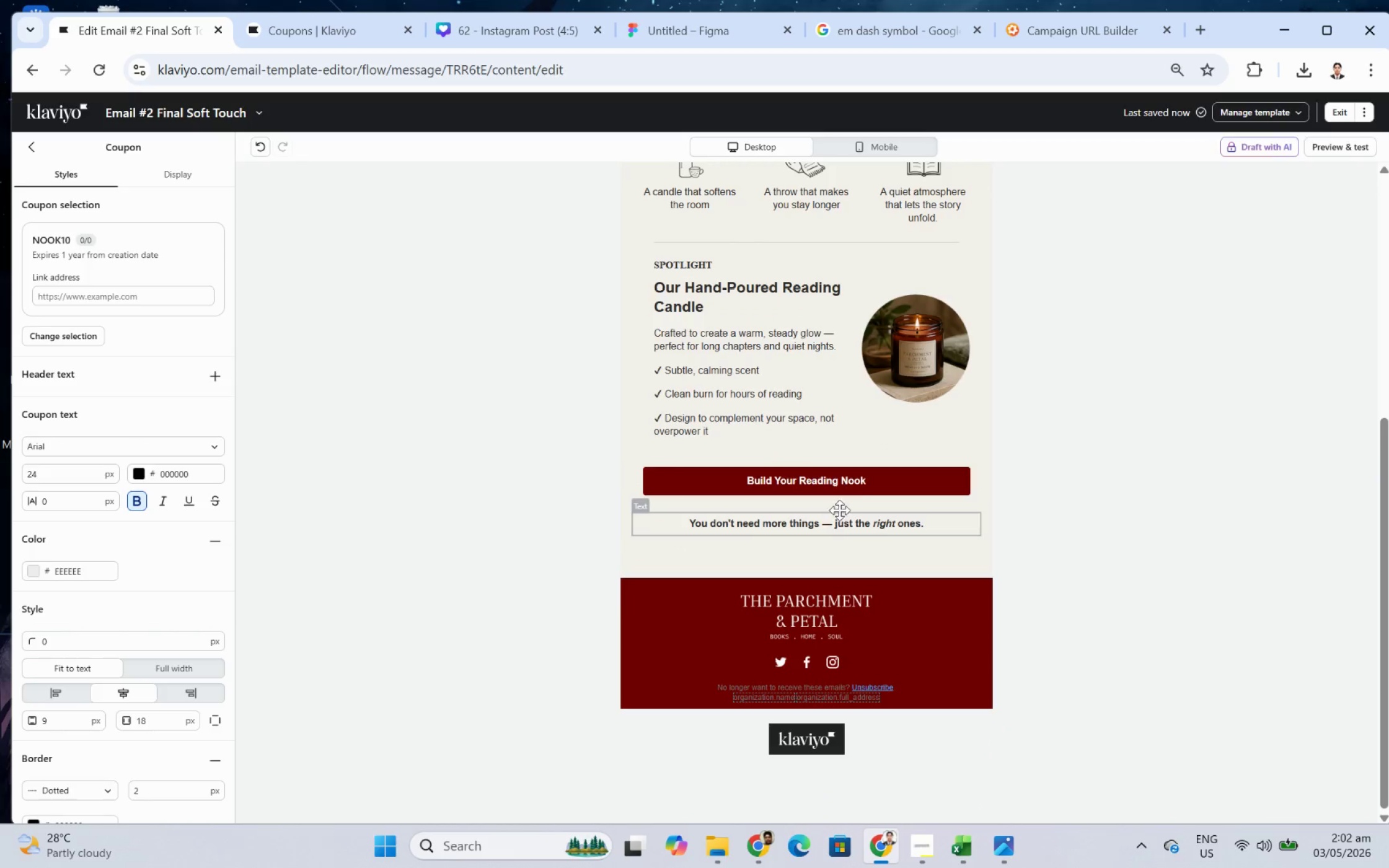 
left_click([852, 483])
 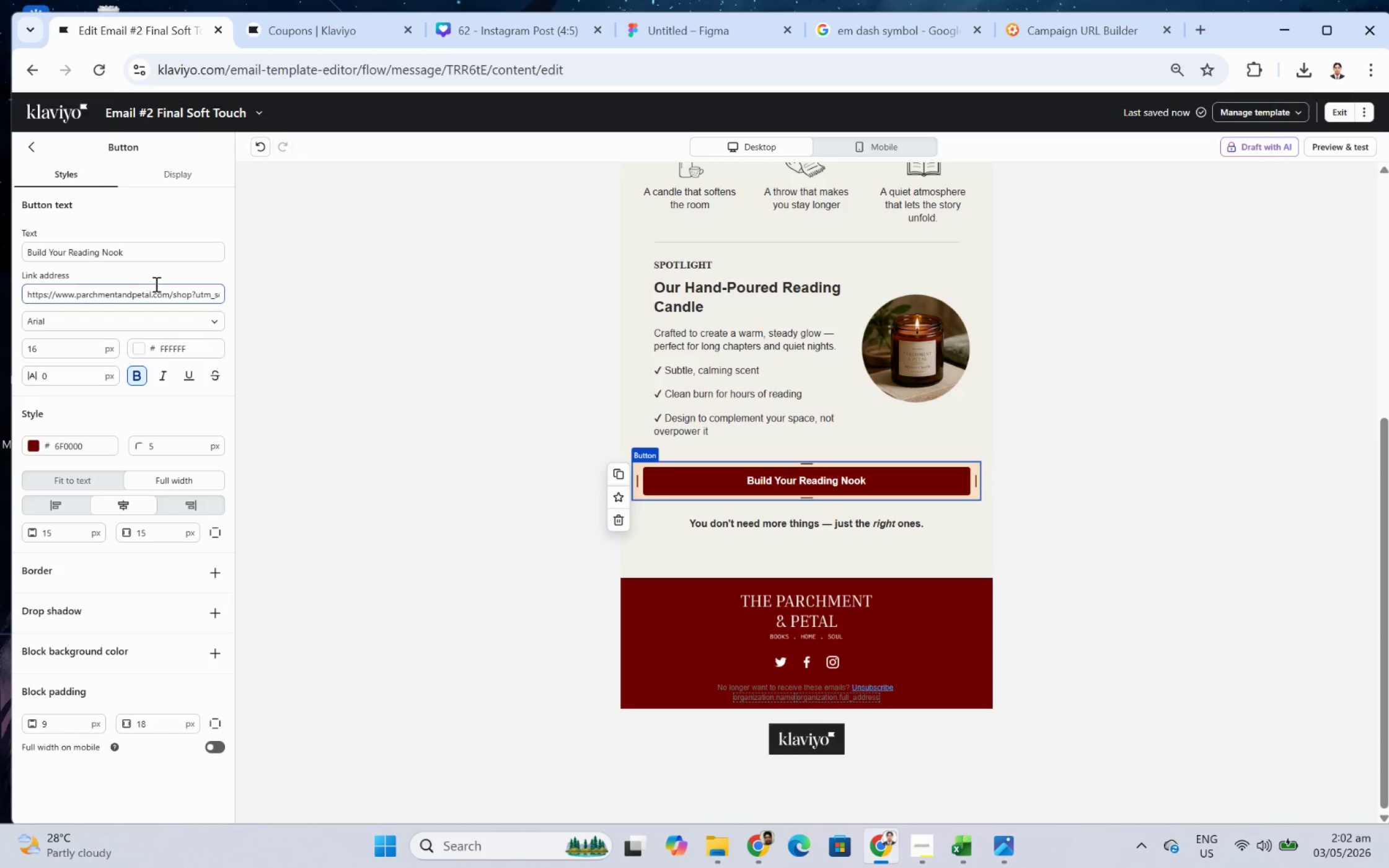 
double_click([161, 291])
 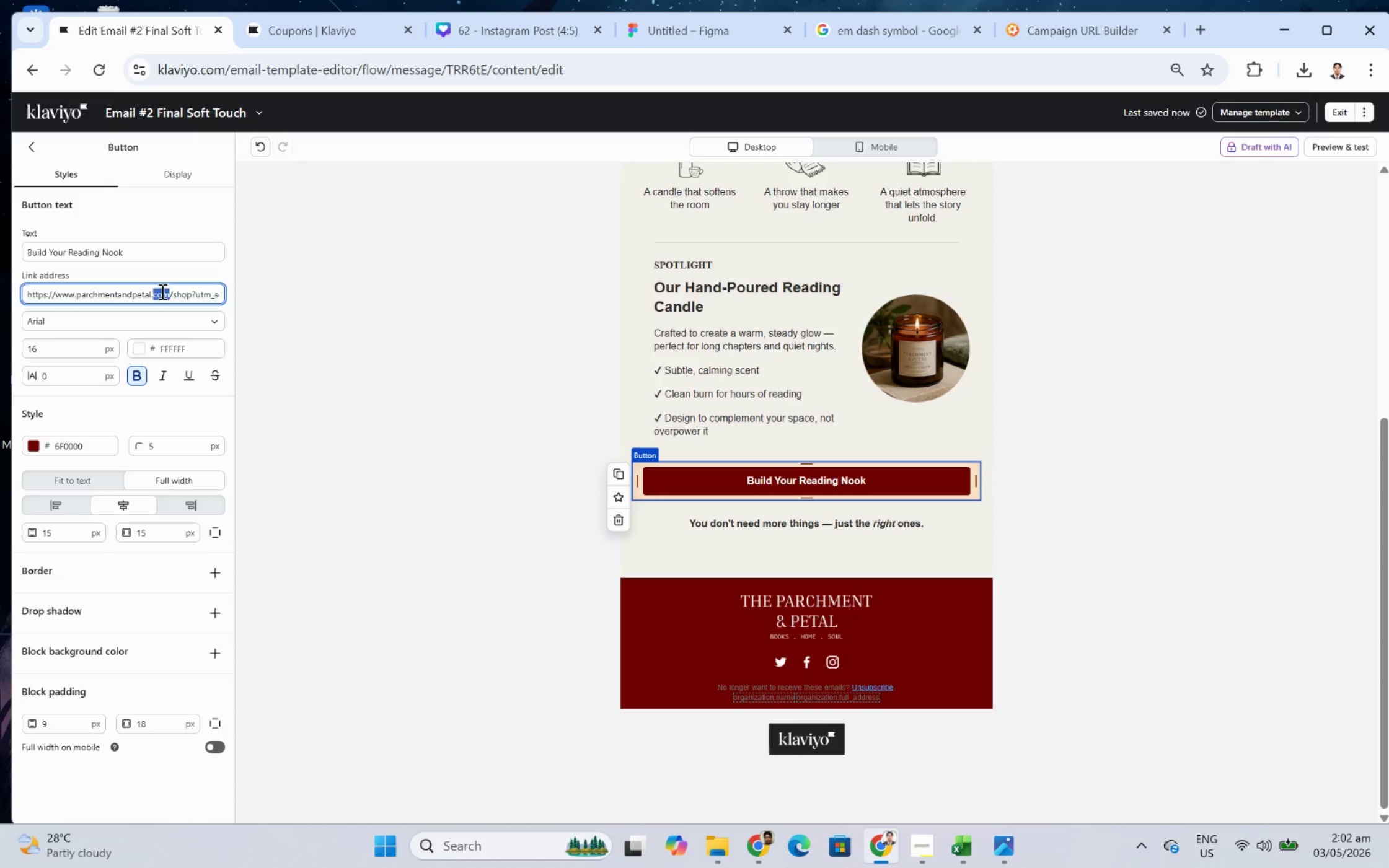 
triple_click([161, 291])
 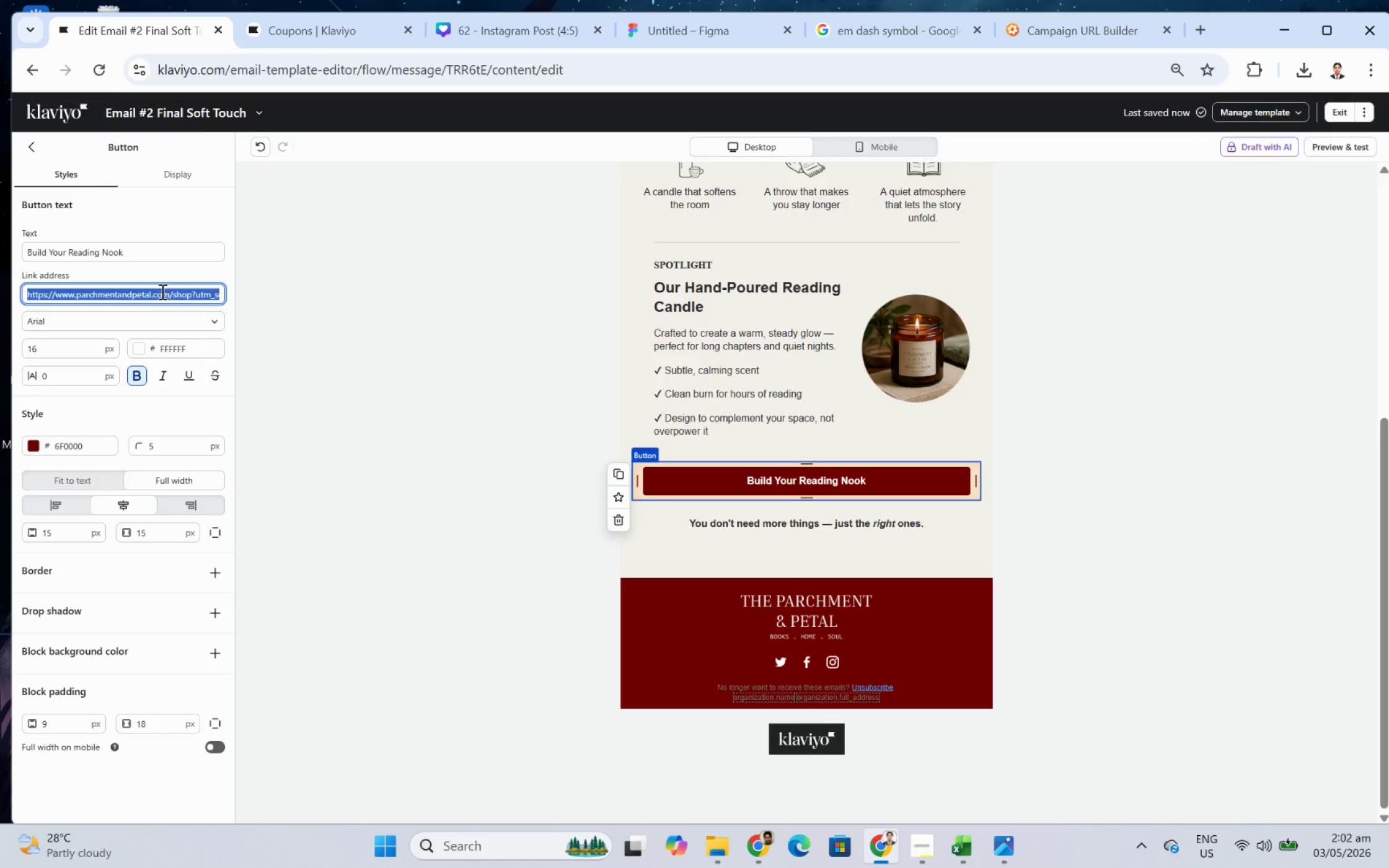 
triple_click([161, 291])
 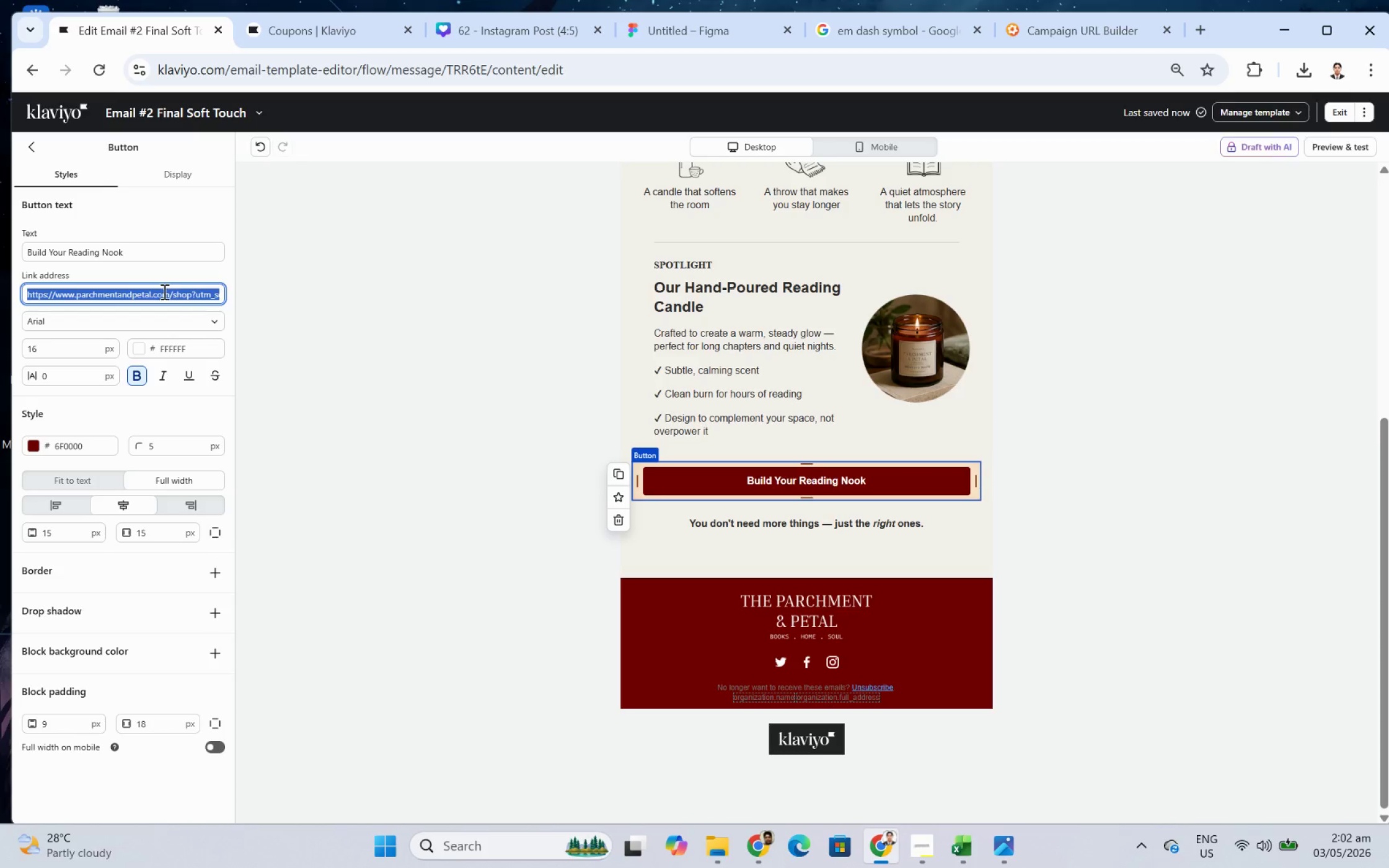 
key(Control+C)
 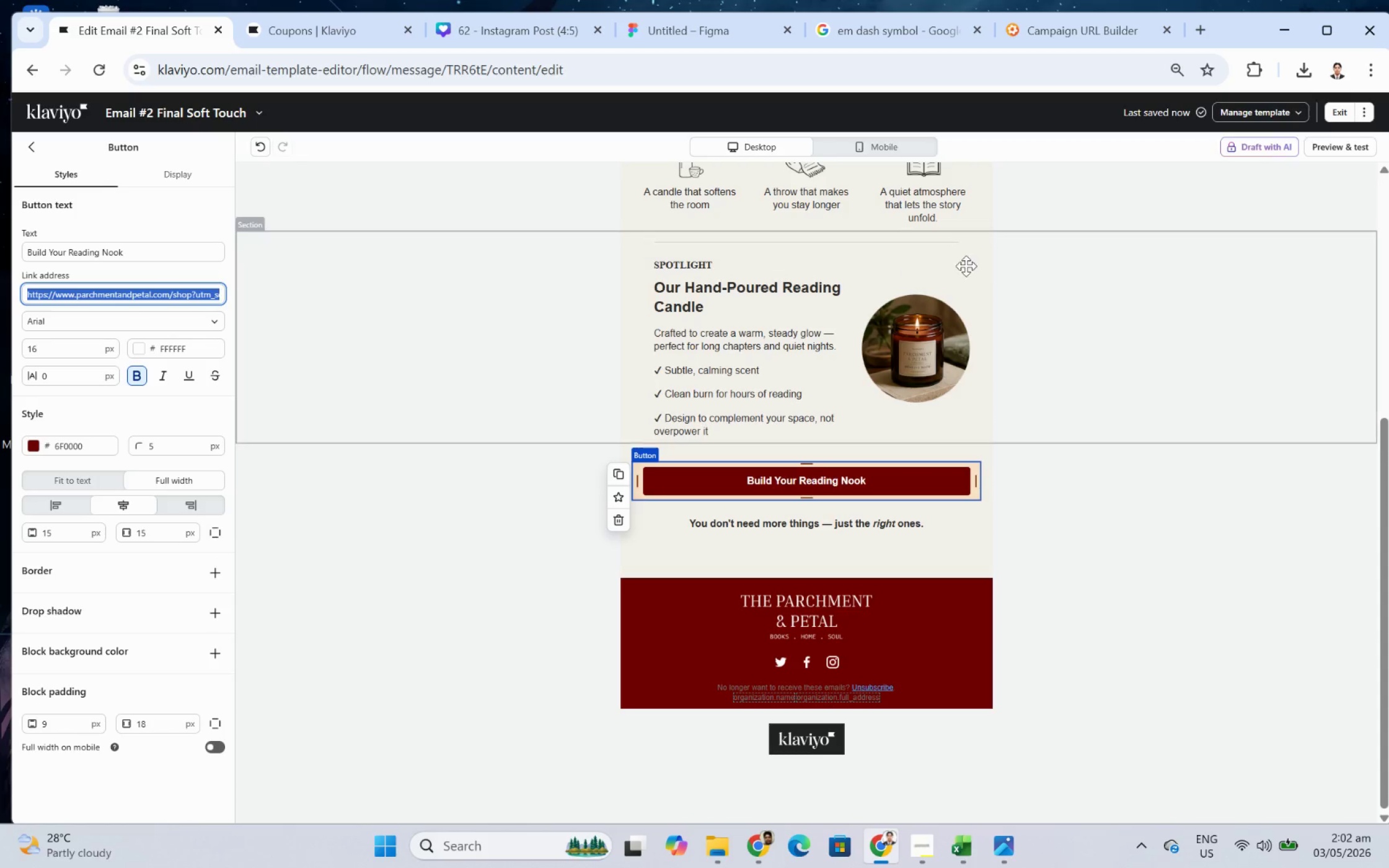 
scroll: coordinate [1041, 284], scroll_direction: up, amount: 3.0
 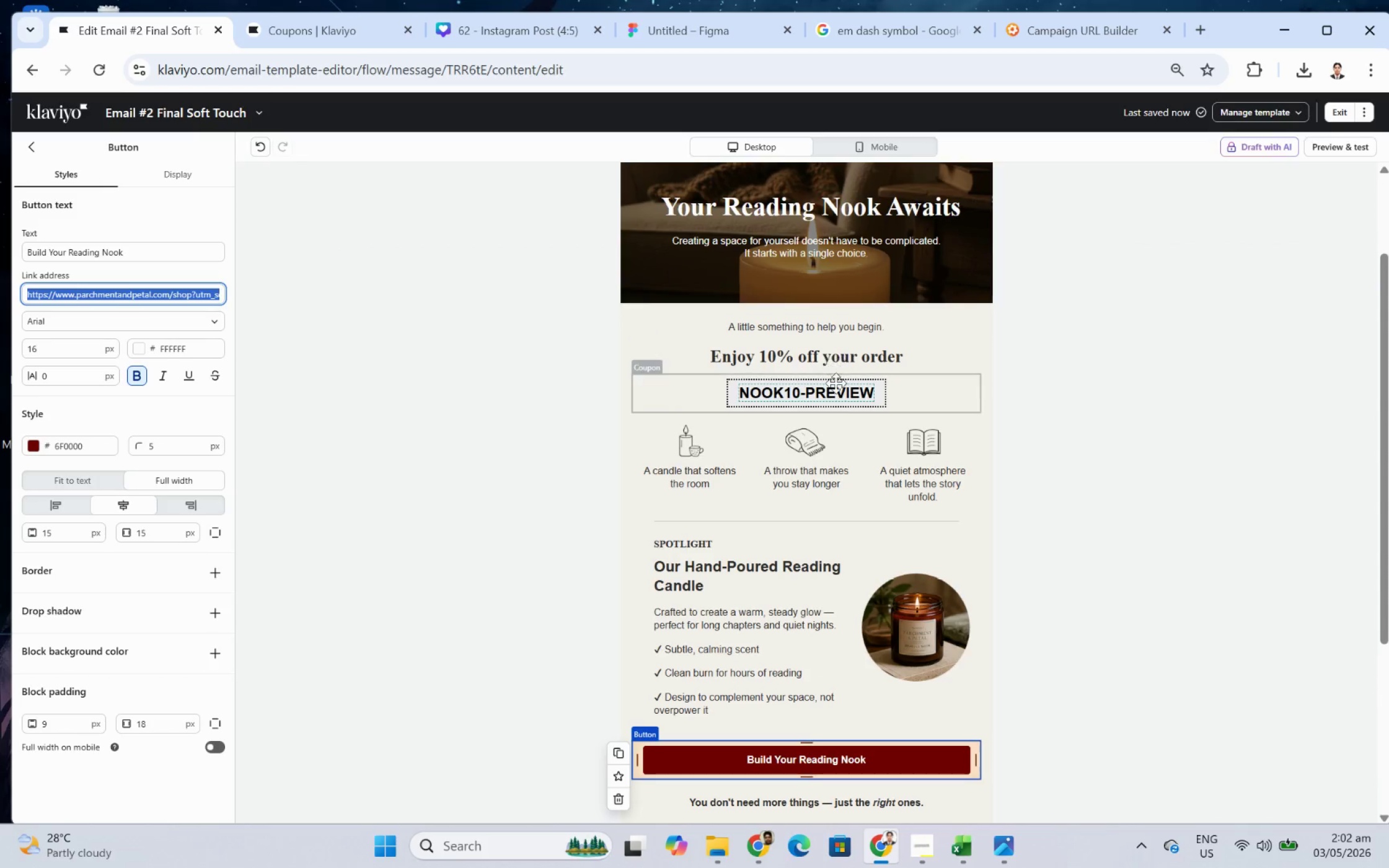 
left_click([849, 405])
 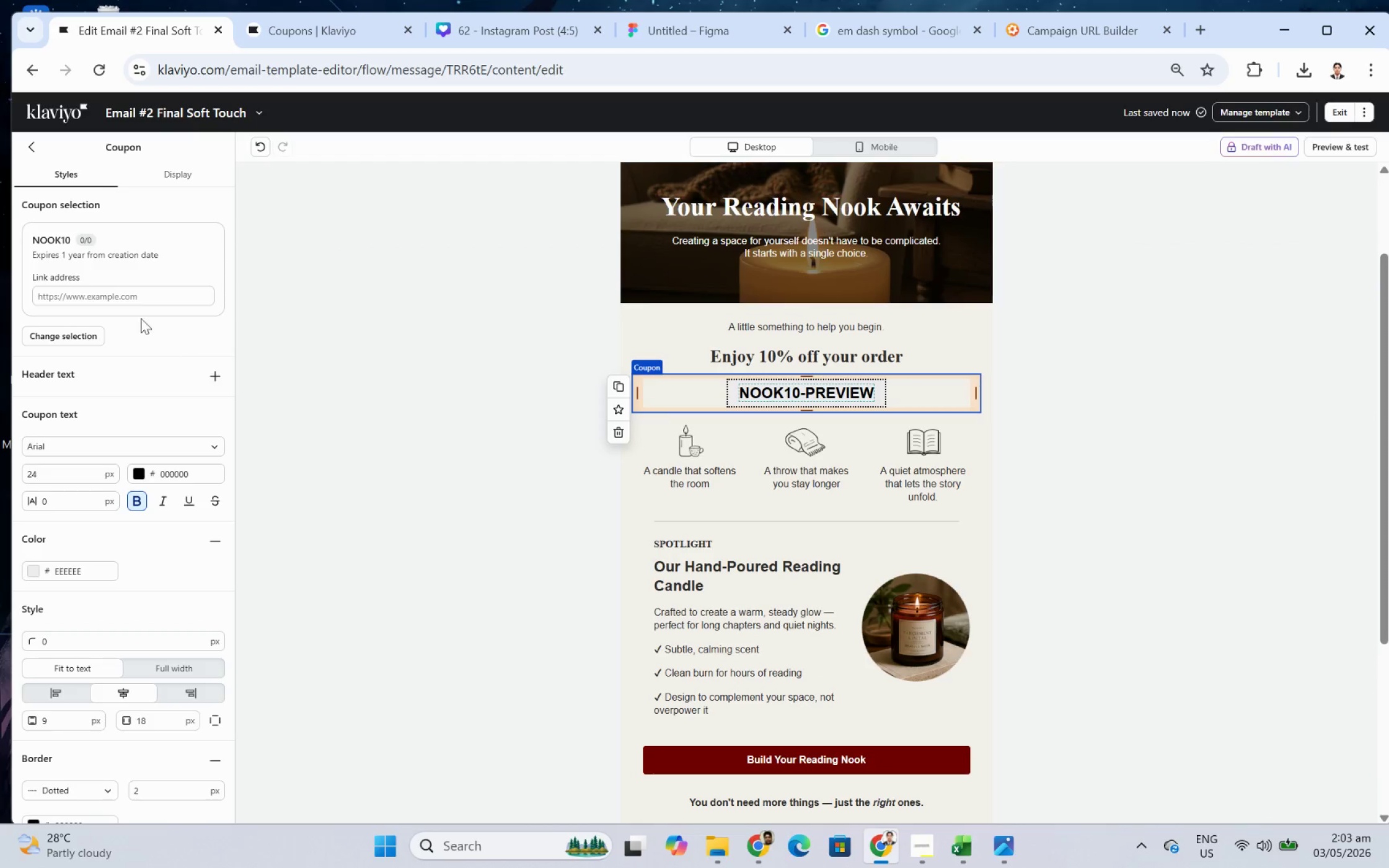 
left_click([131, 289])
 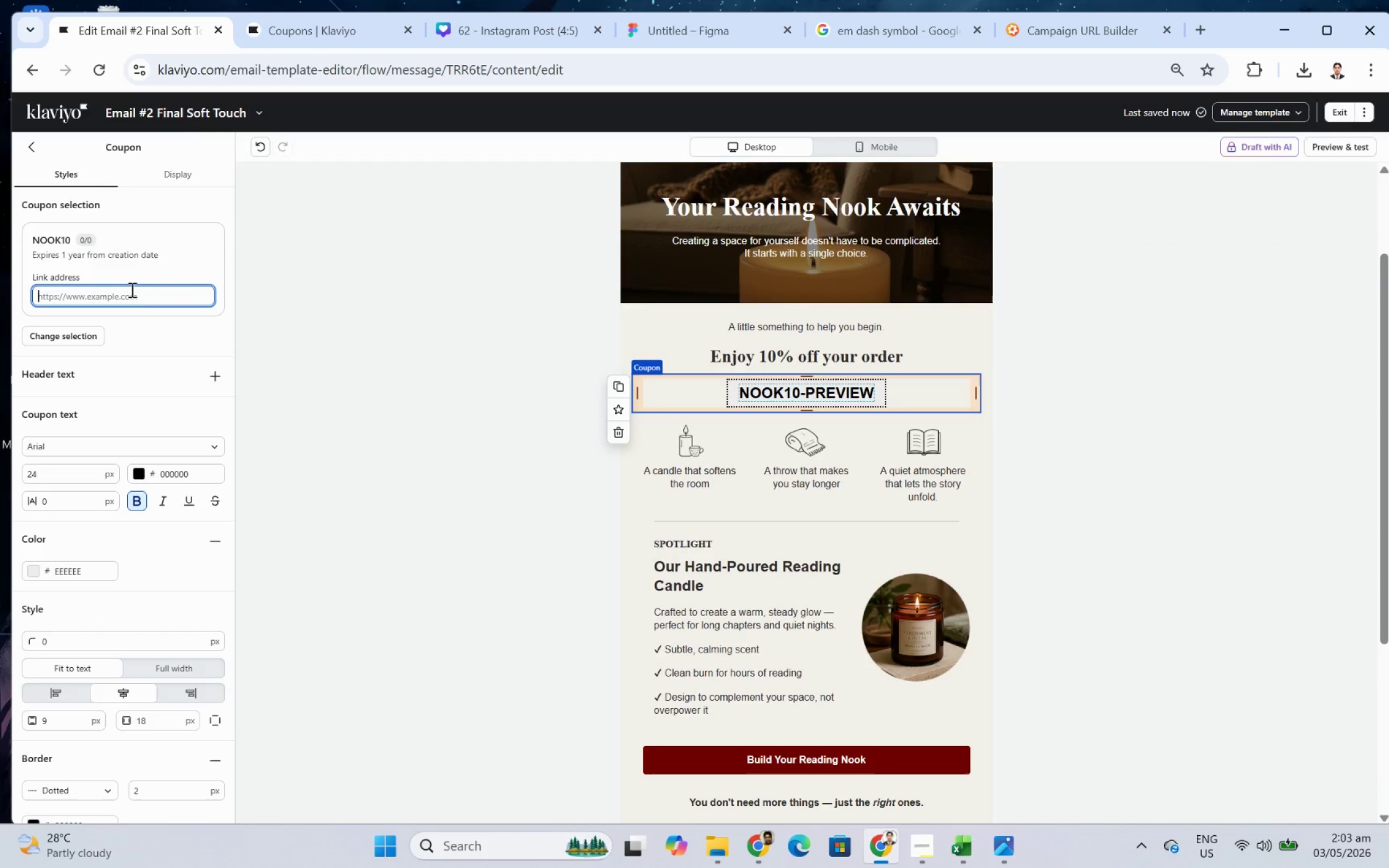 
key(Control+ControlLeft)
 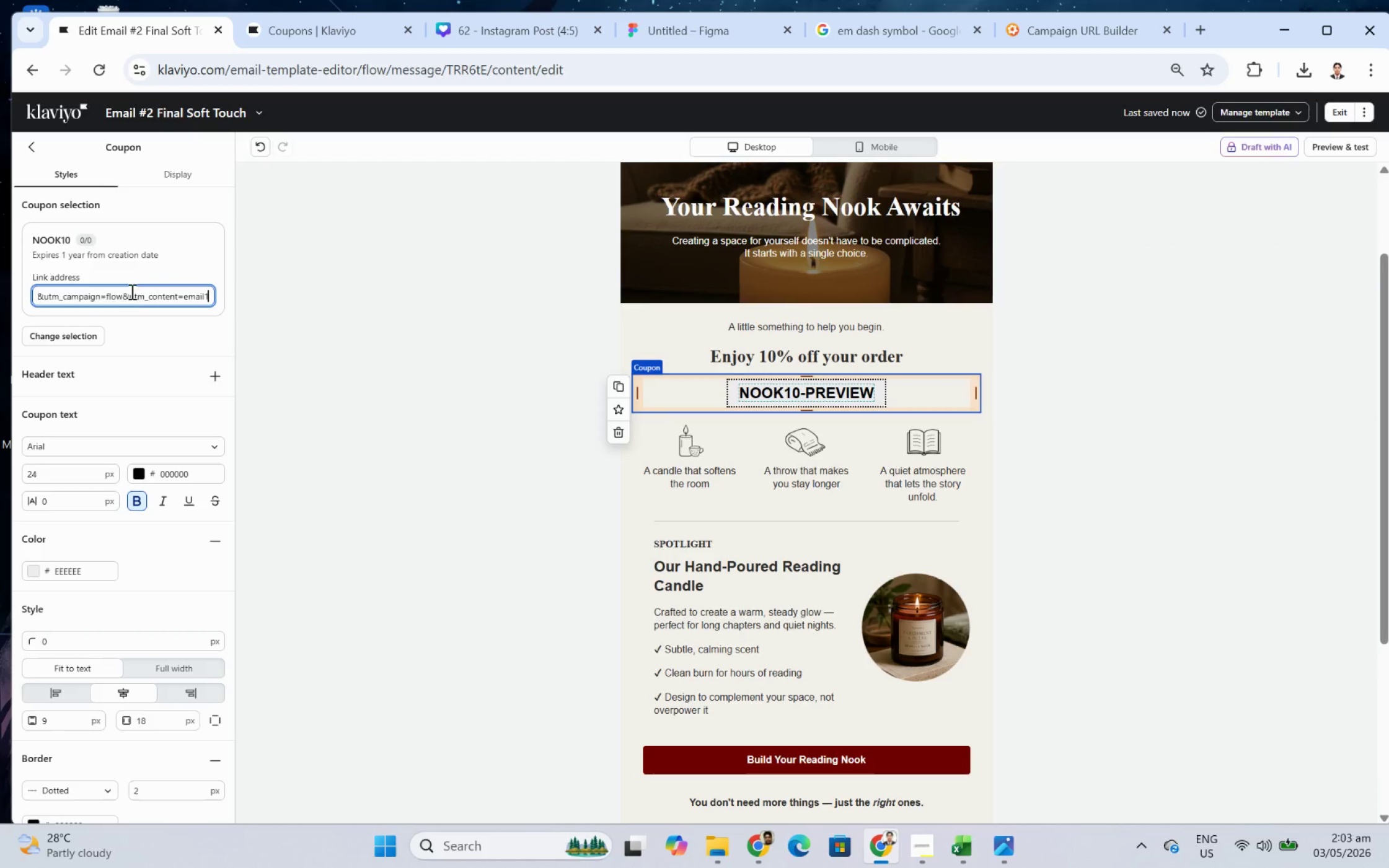 
key(Control+V)
 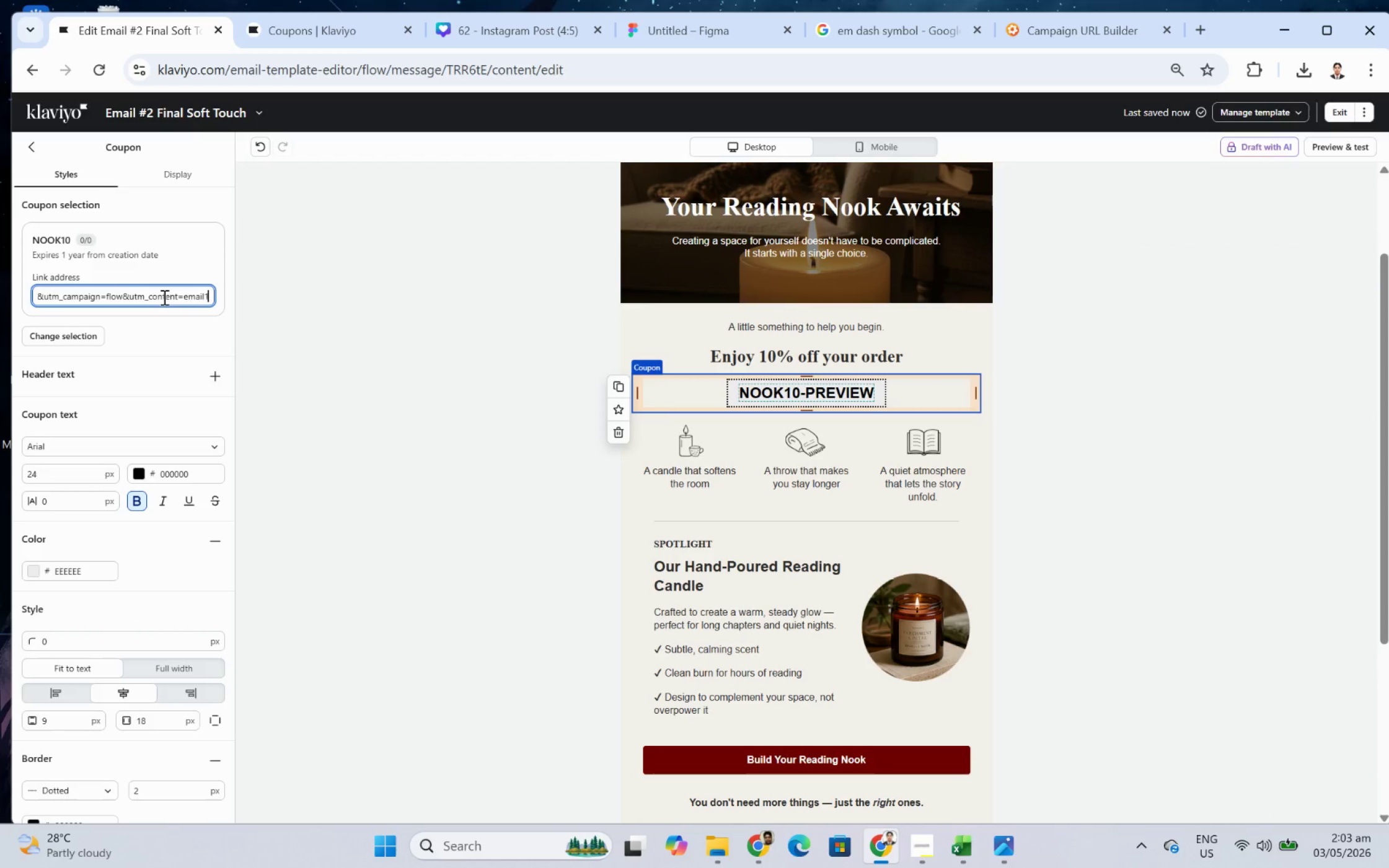 
left_click([163, 297])
 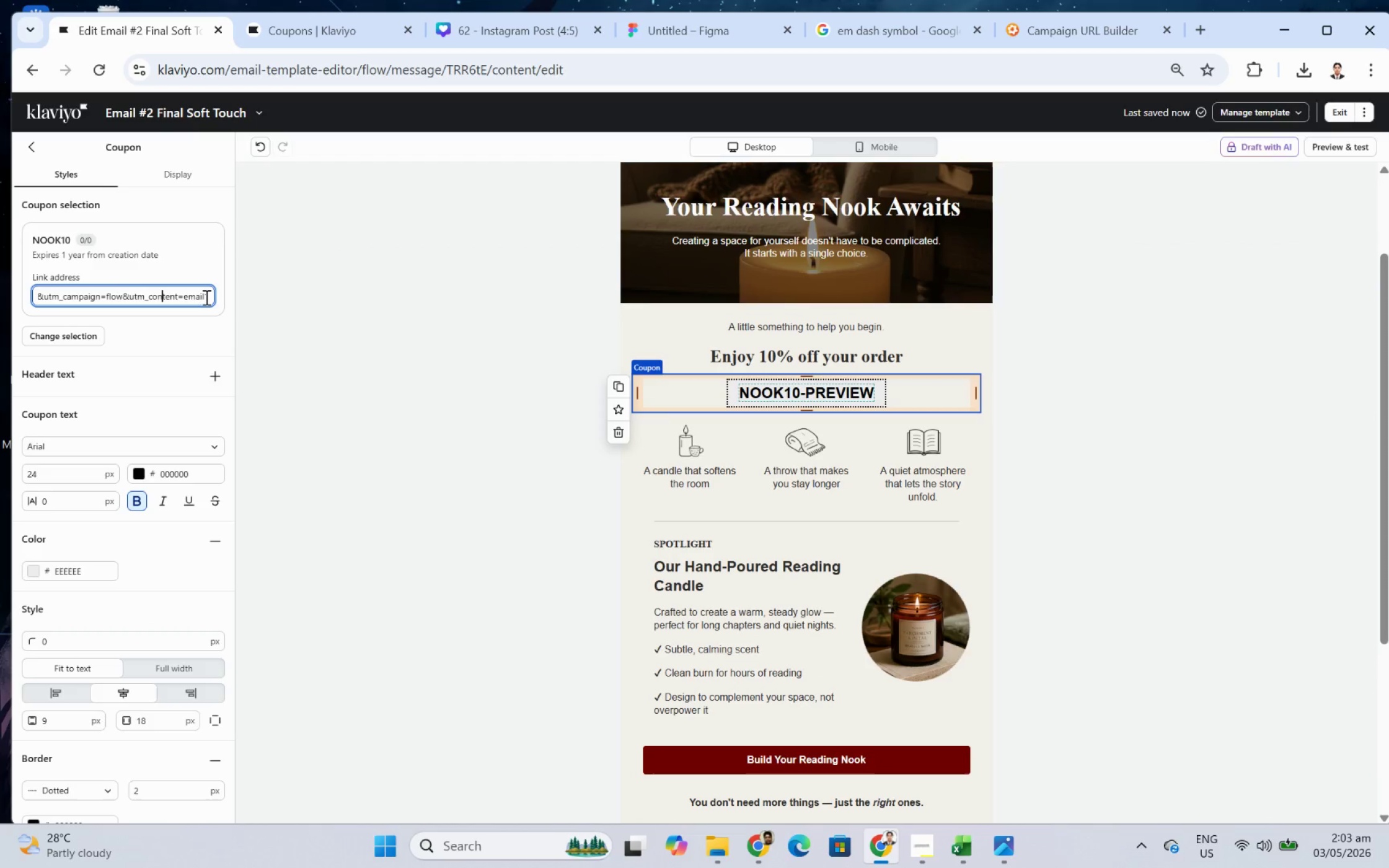 
left_click([208, 297])
 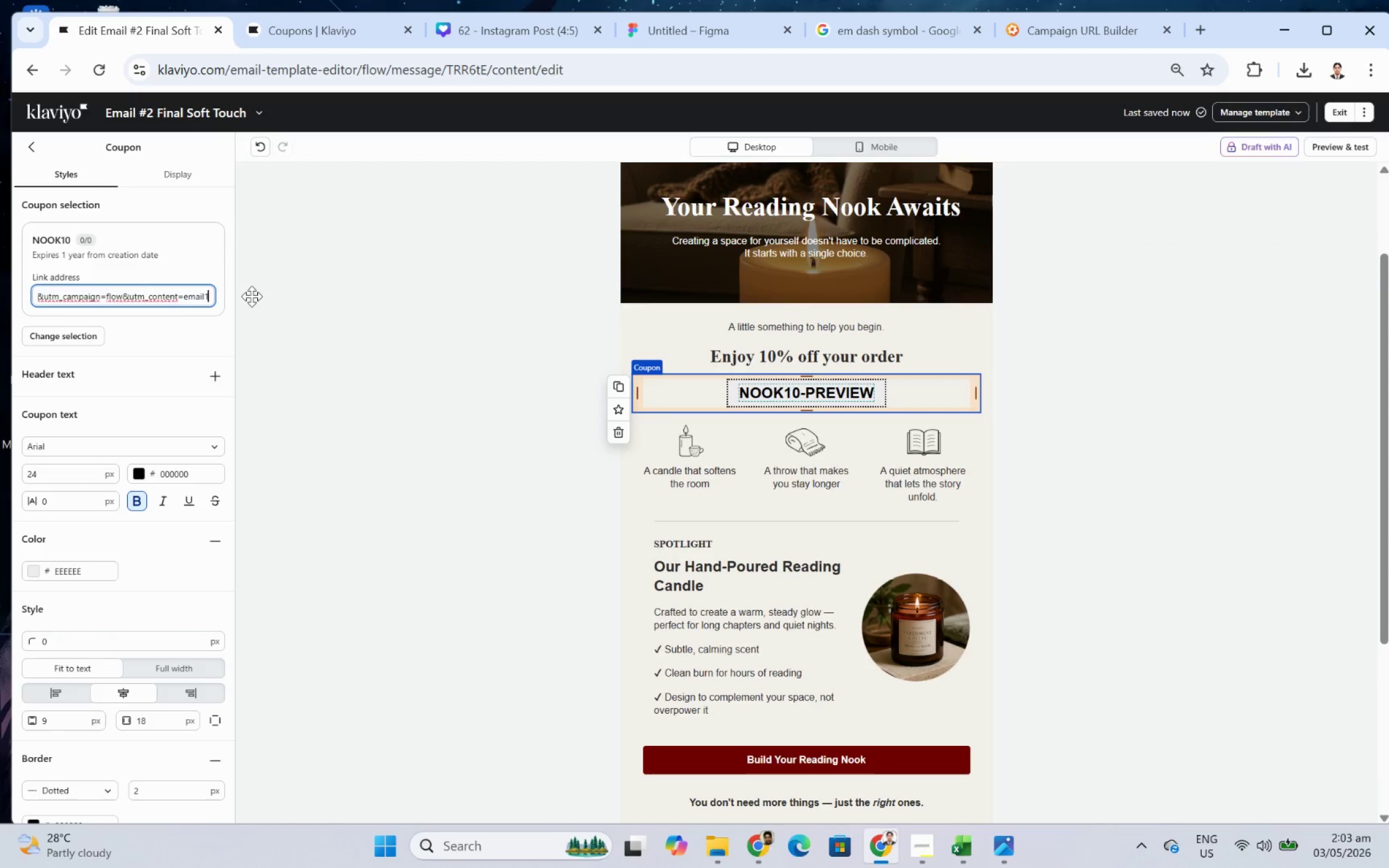 
key(Backspace)
 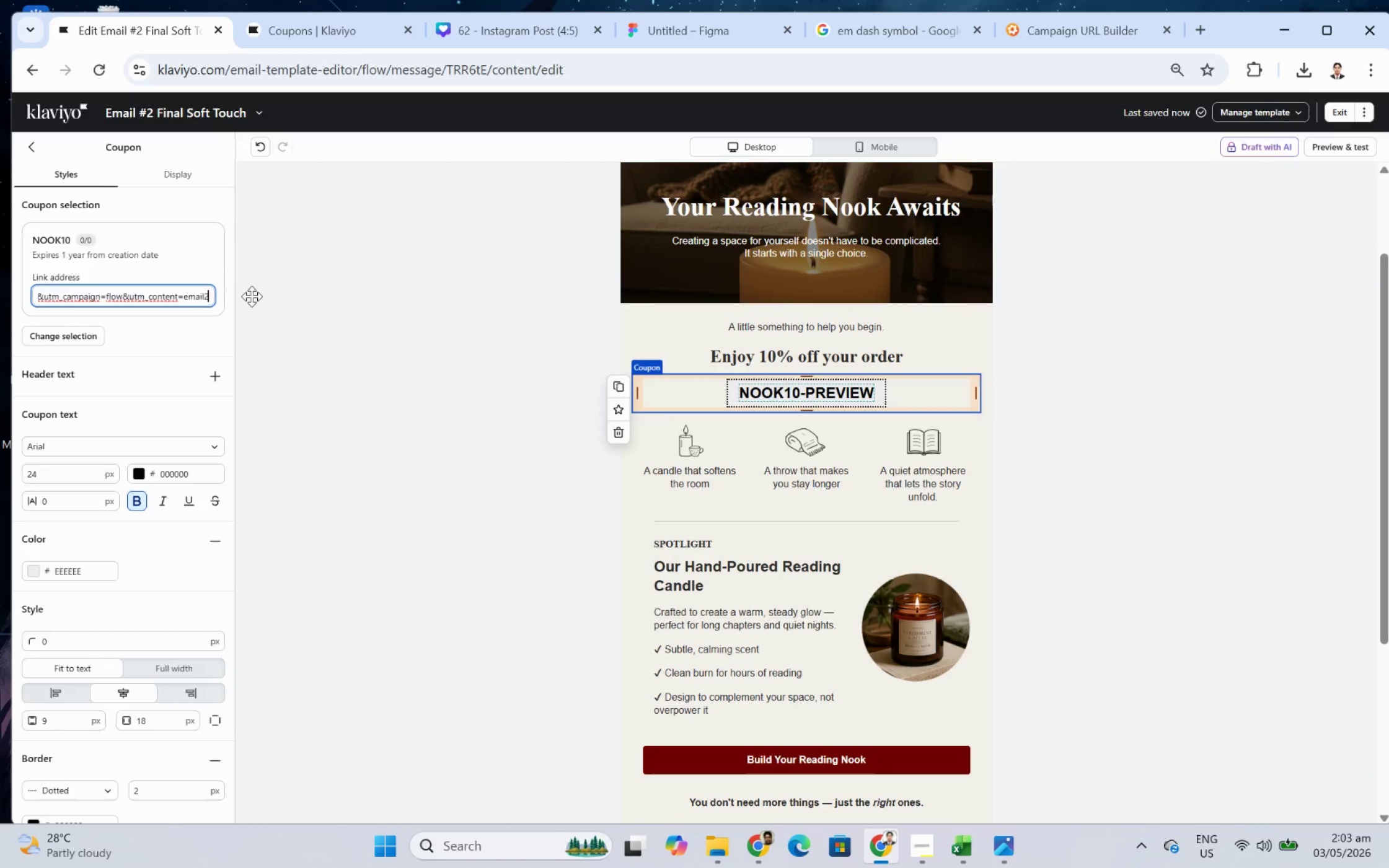 
key(2)
 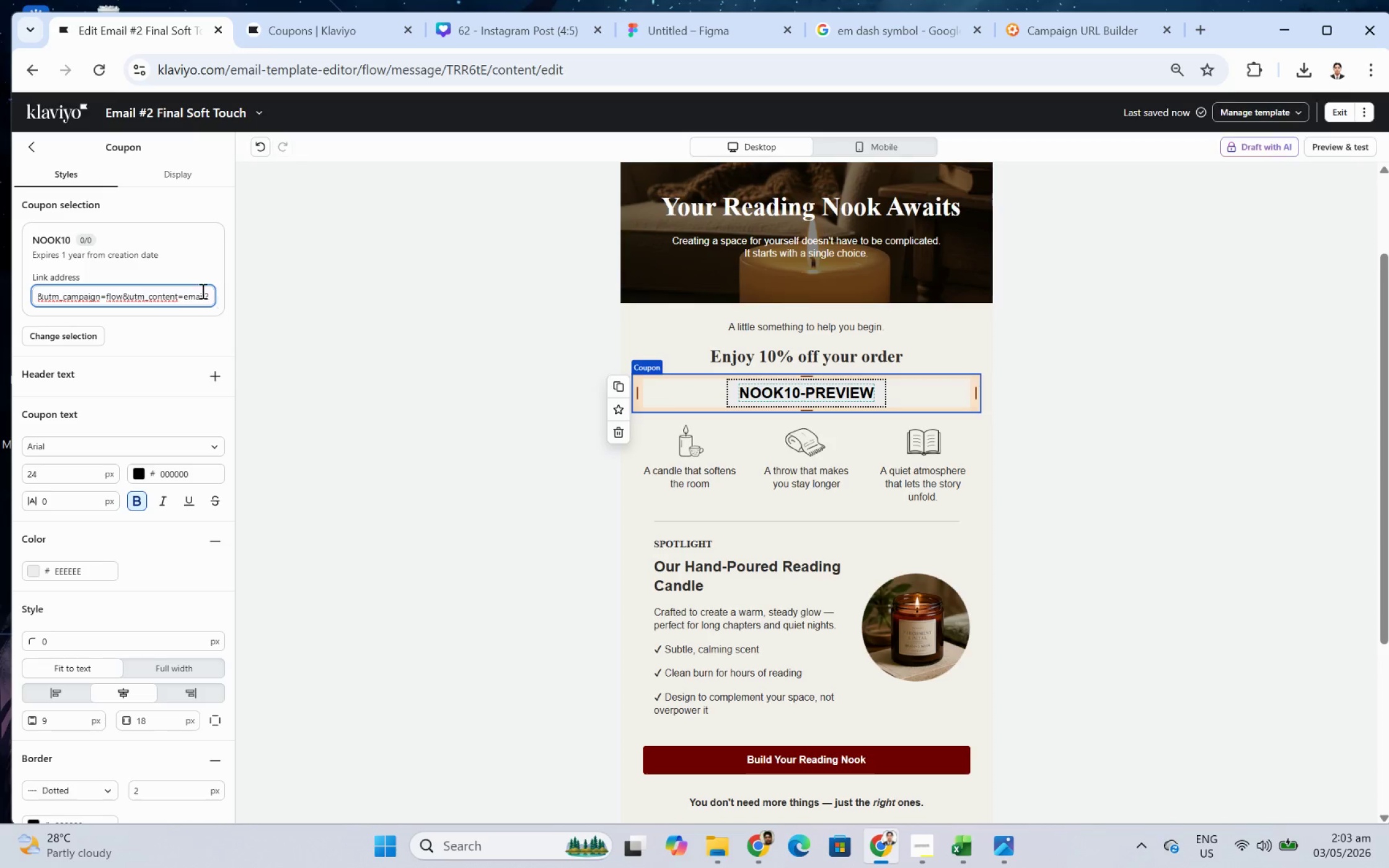 
left_click_drag(start_coordinate=[201, 291], to_coordinate=[0, 301])
 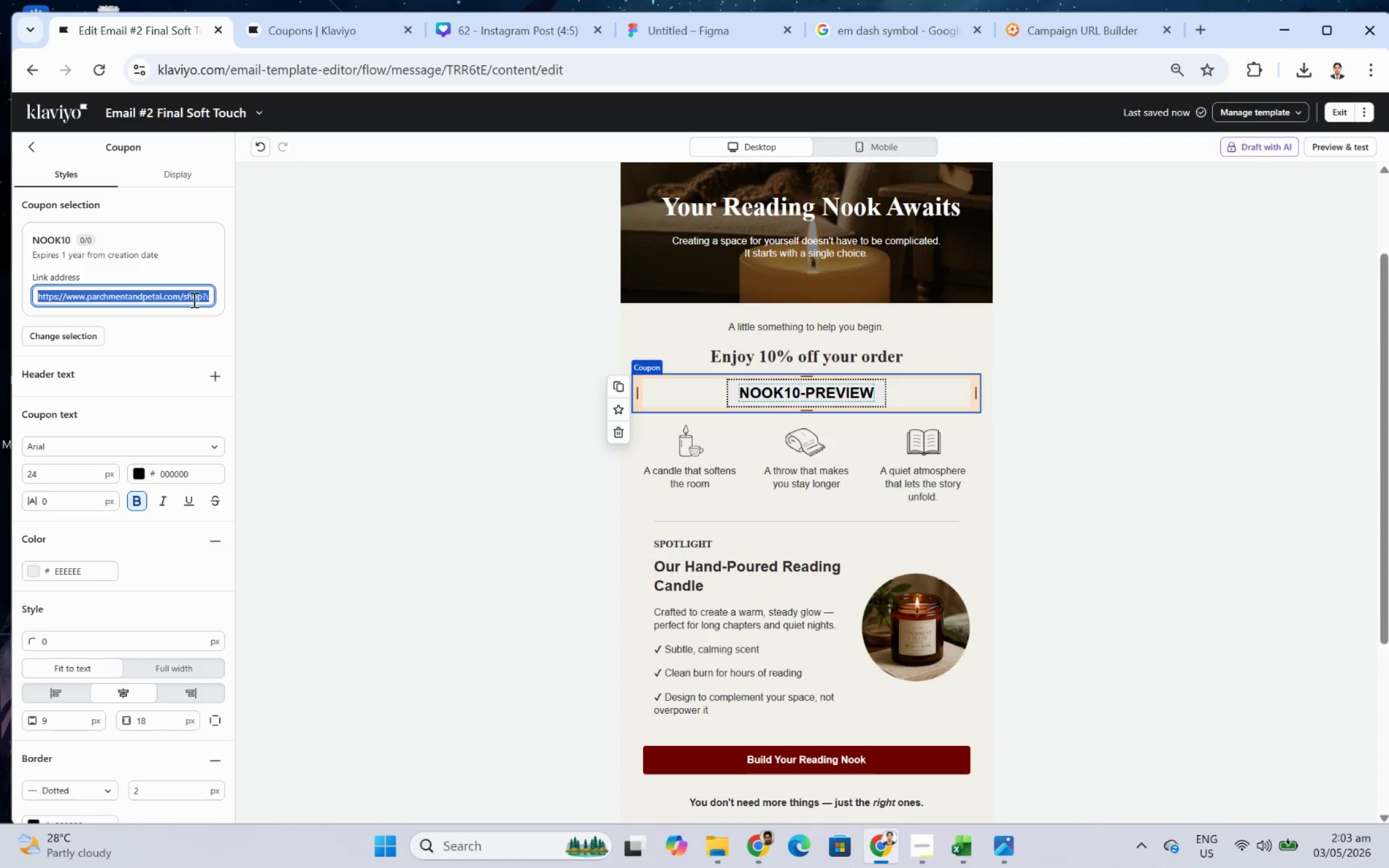 
left_click([192, 300])
 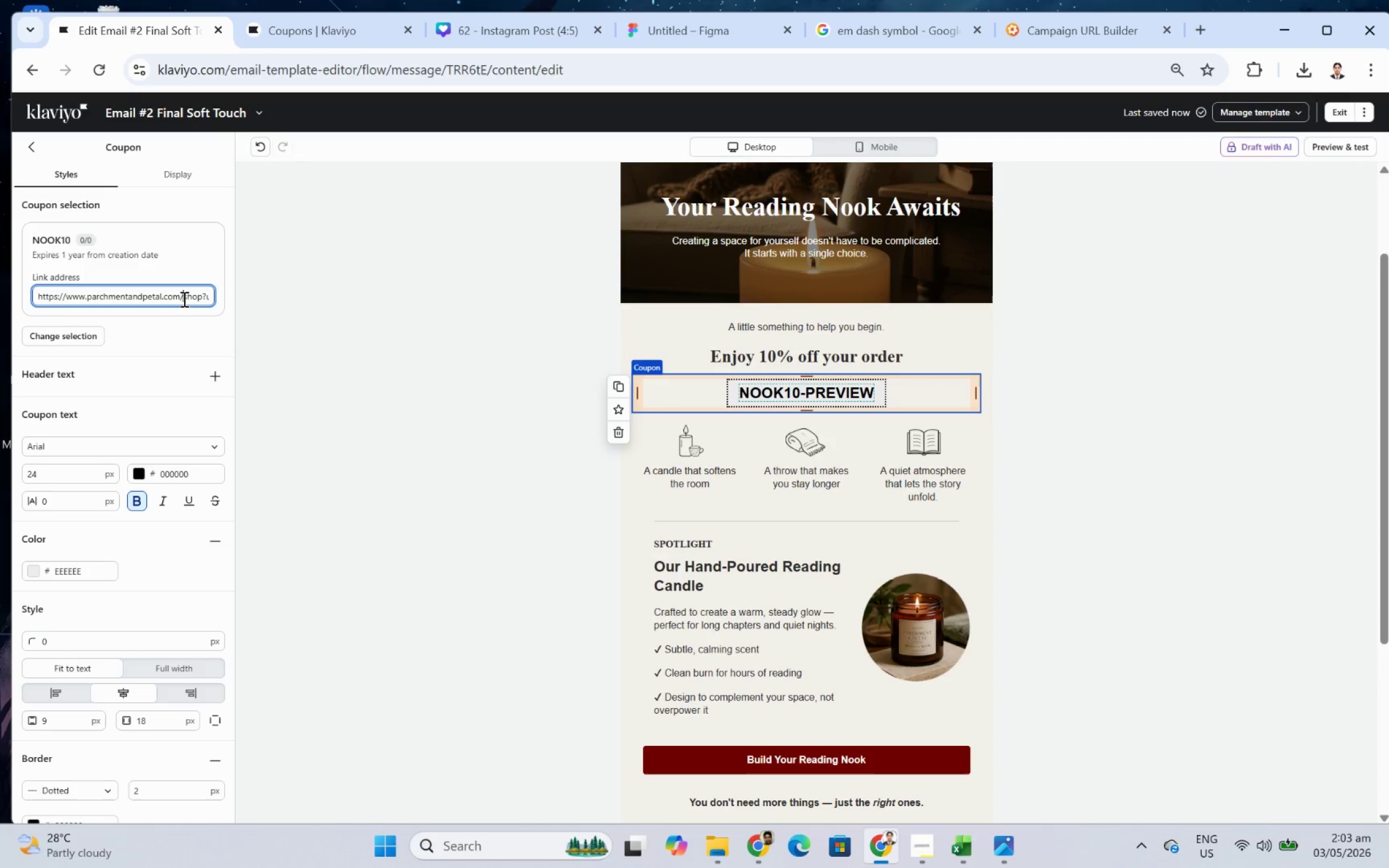 
left_click_drag(start_coordinate=[183, 299], to_coordinate=[114, 300])
 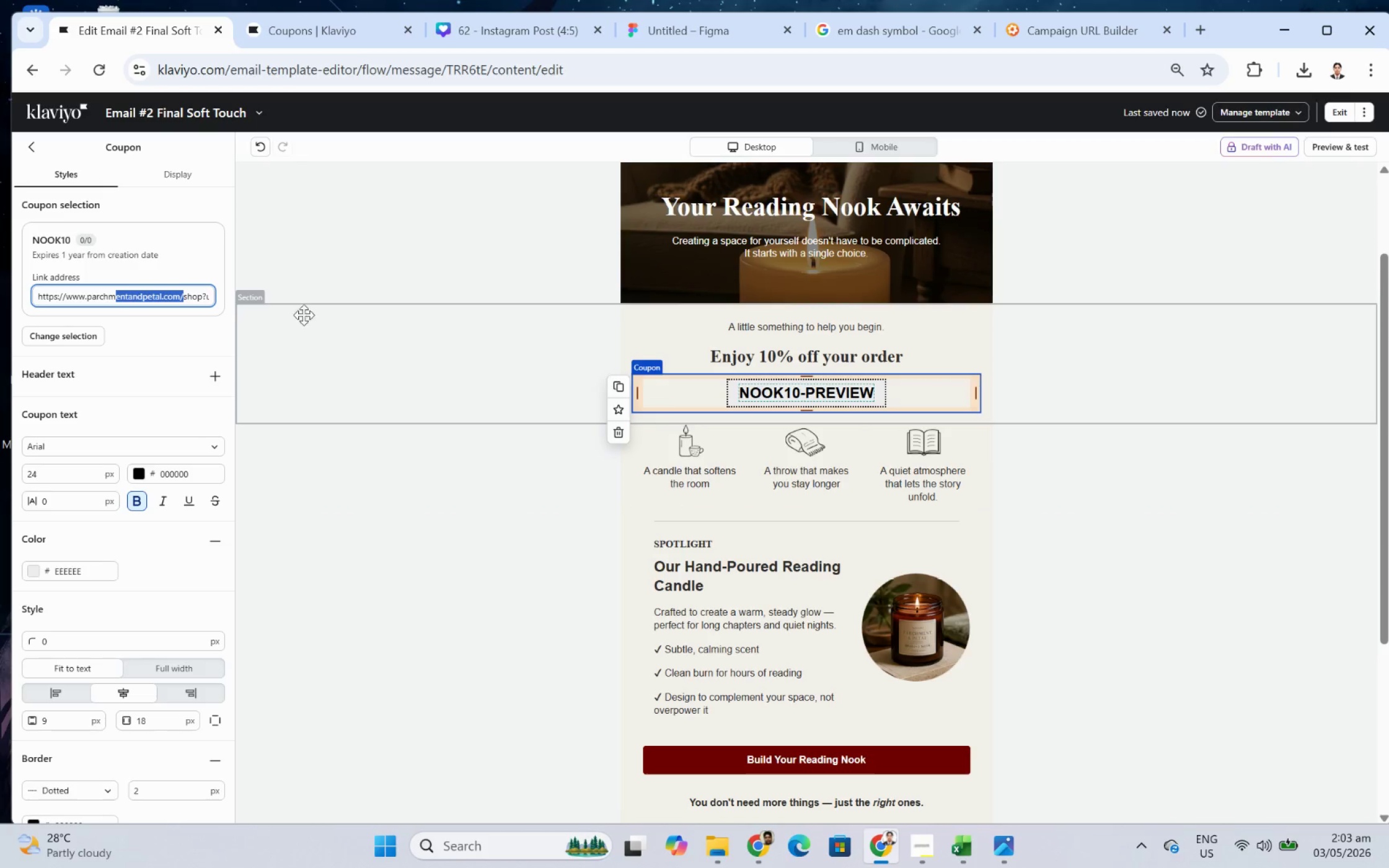 
left_click([203, 292])
 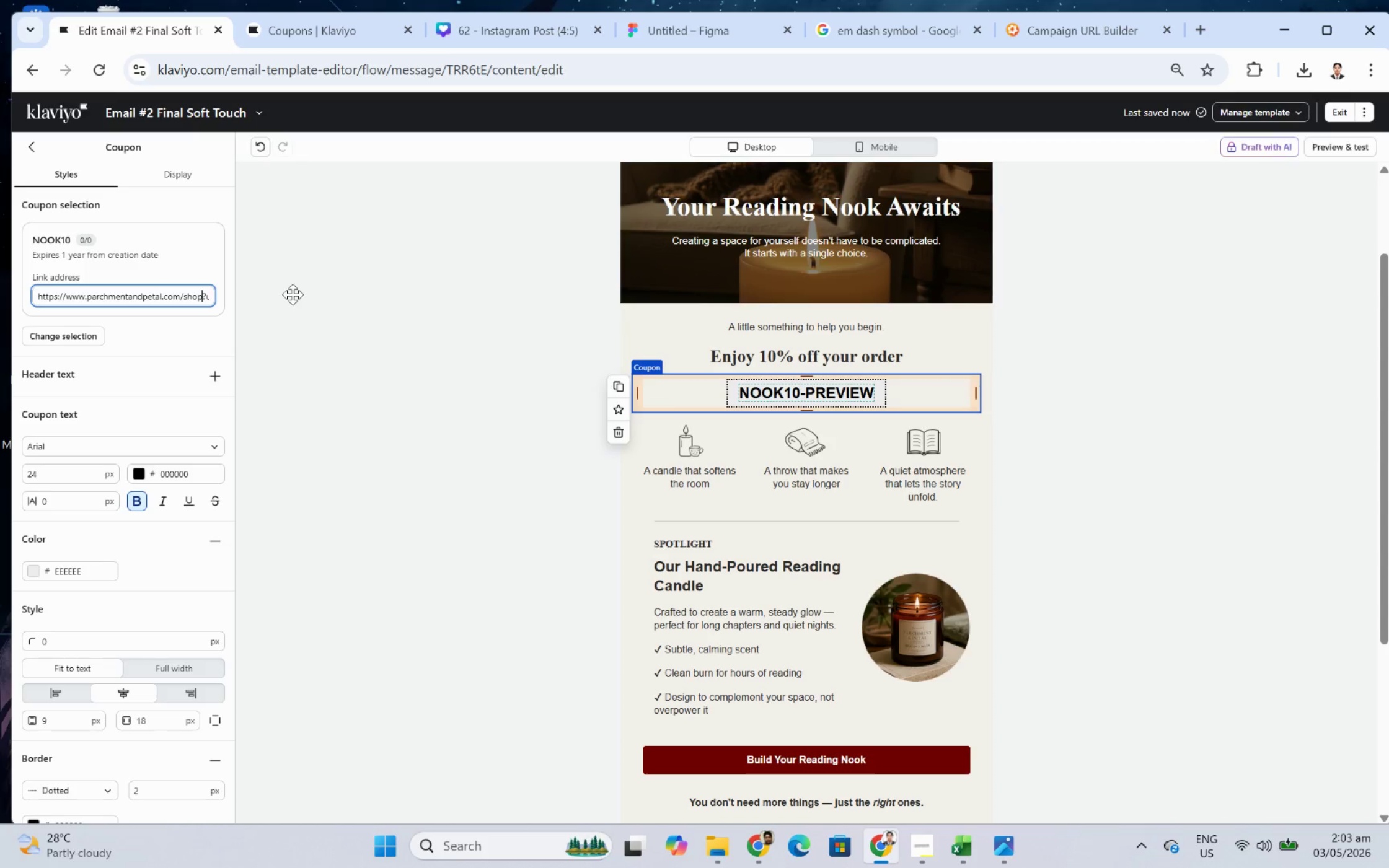 
key(Backspace)
 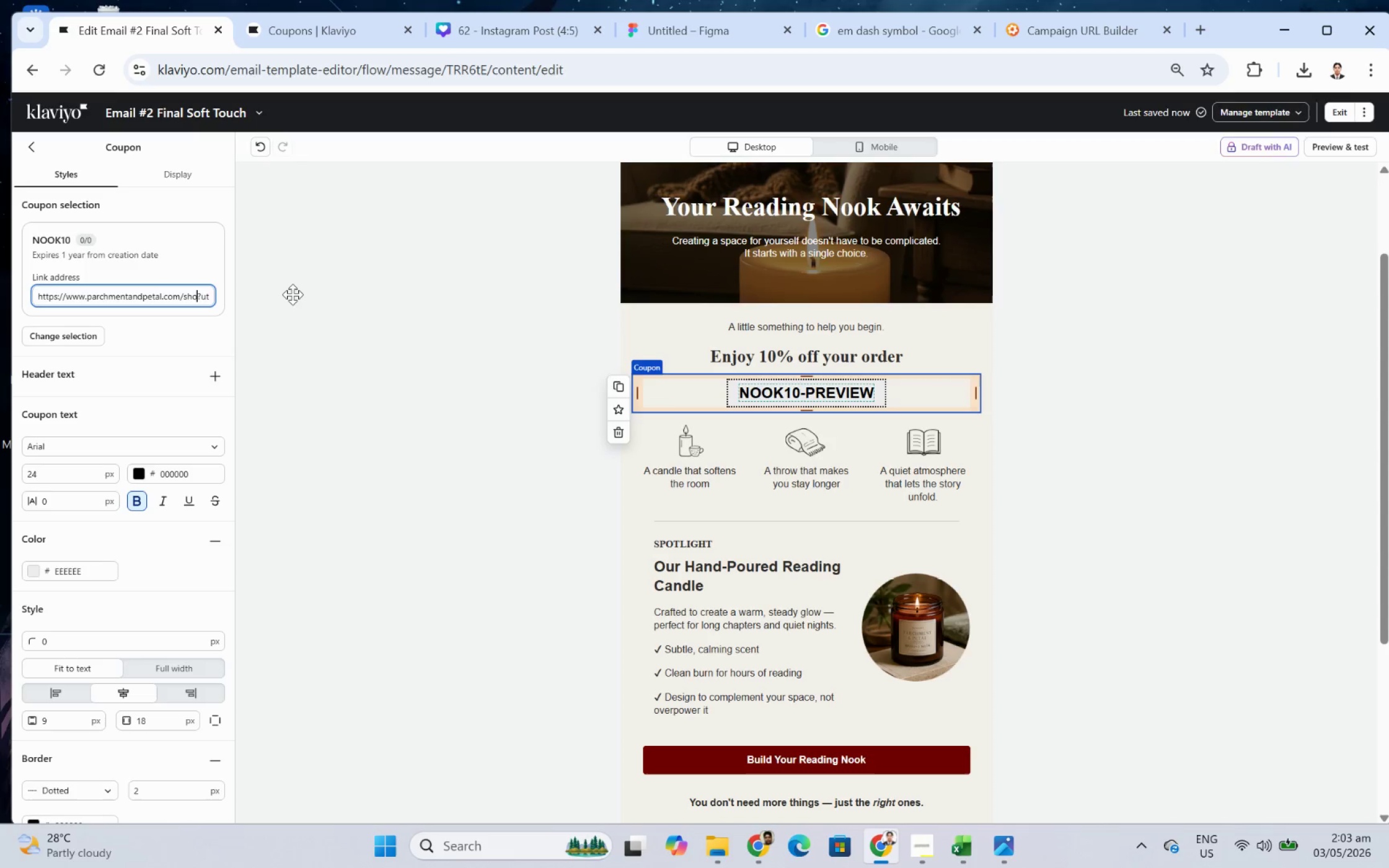 
key(Backspace)
 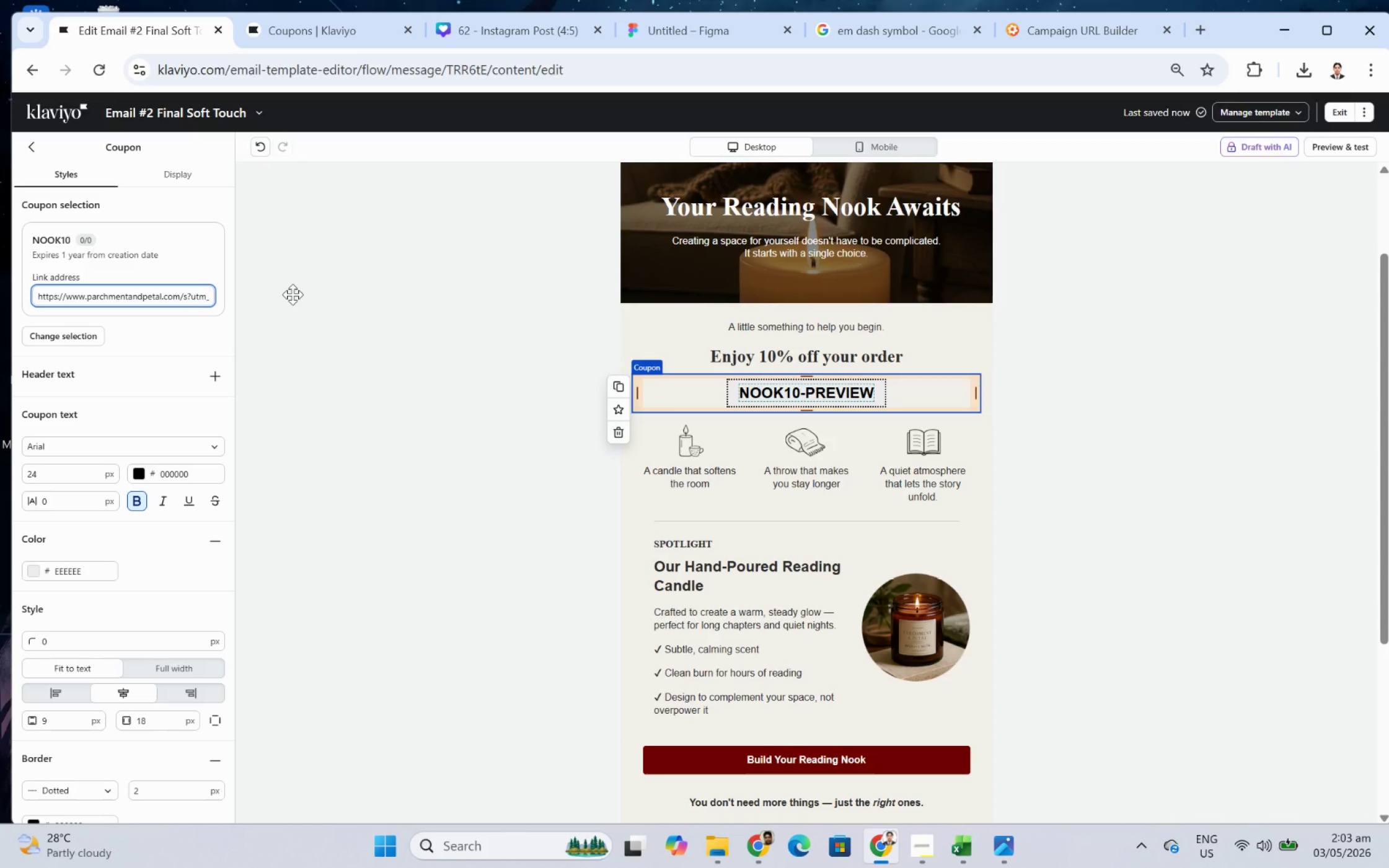 
key(Backspace)
 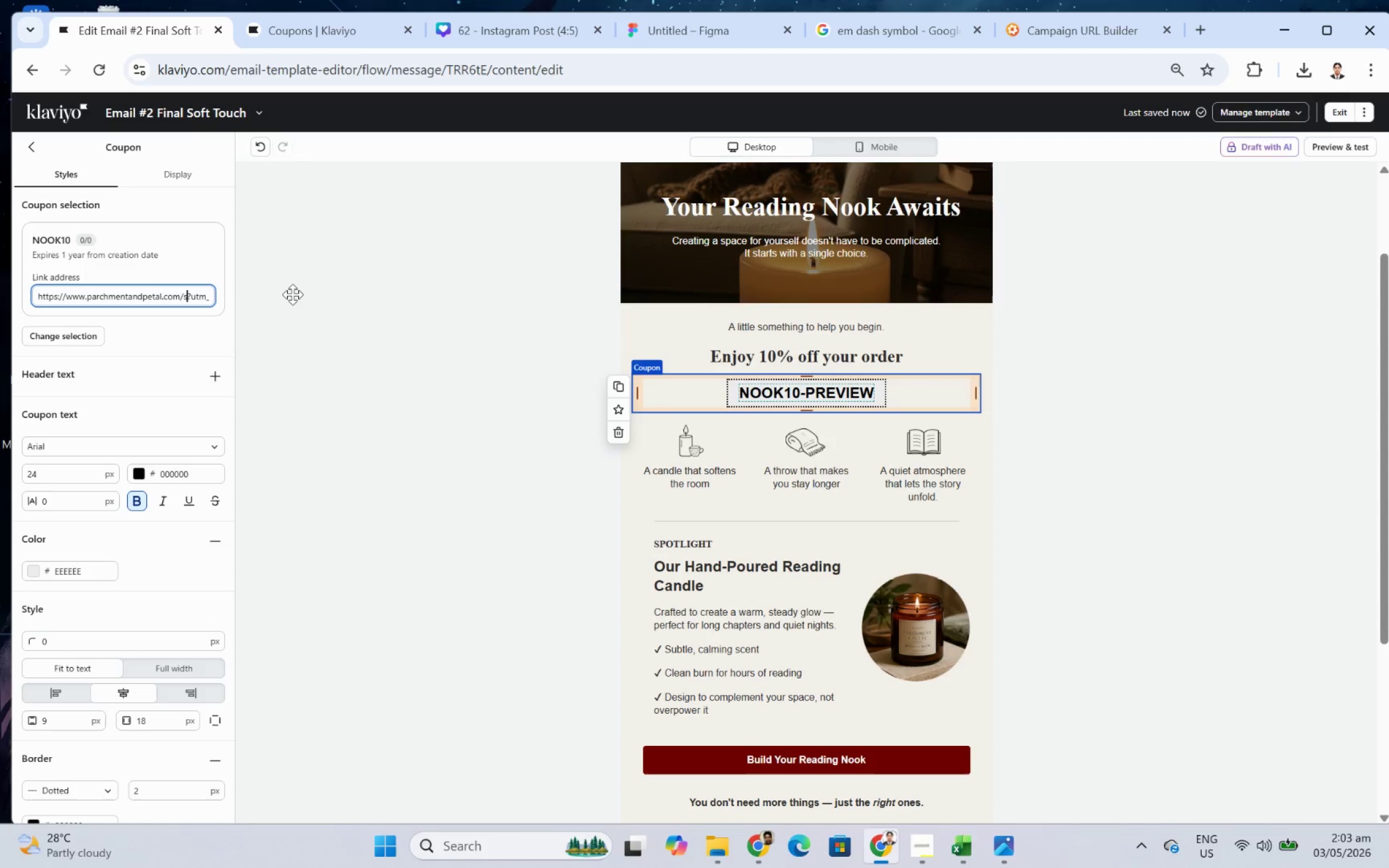 
key(Backspace)
 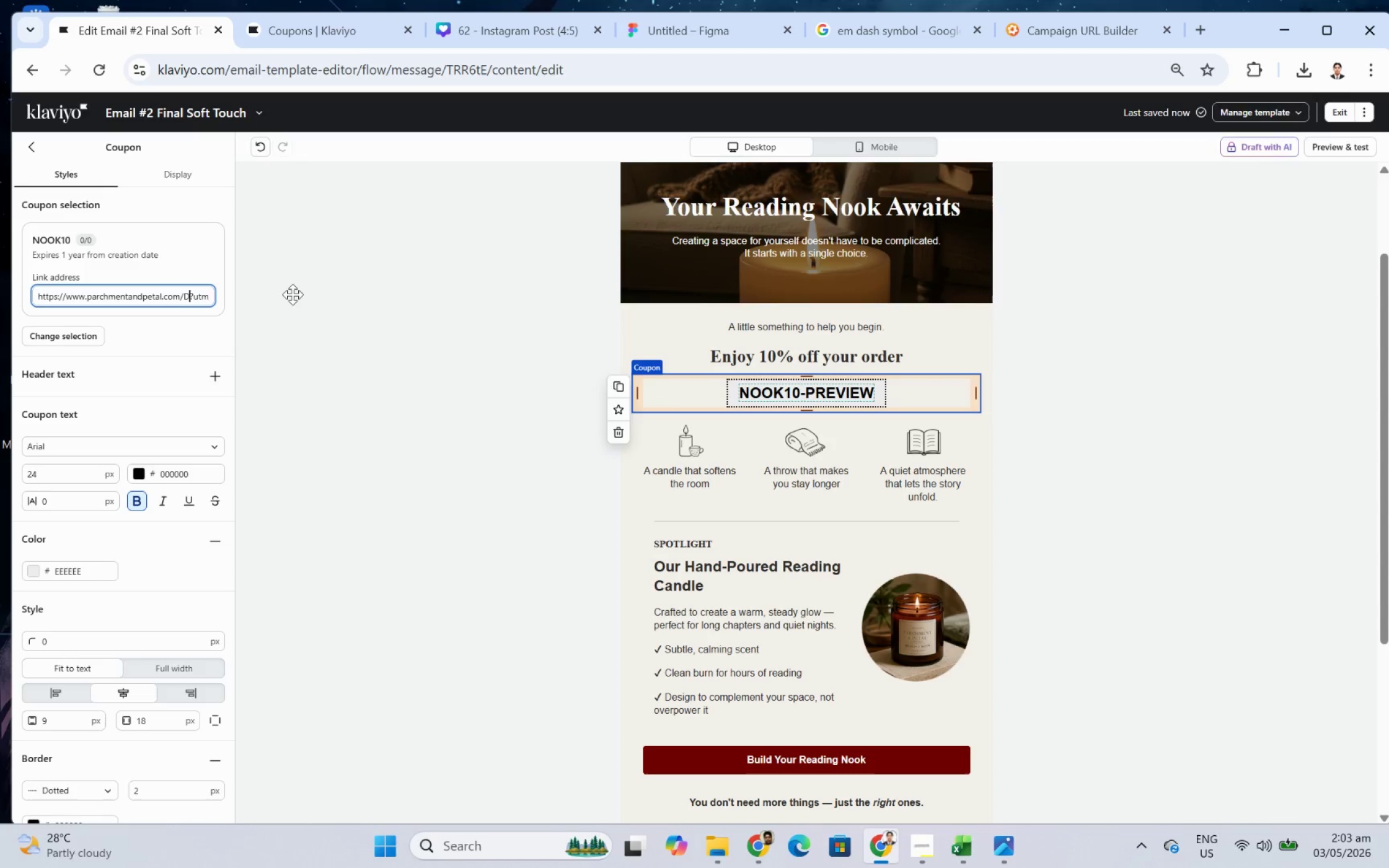 
key(D)
 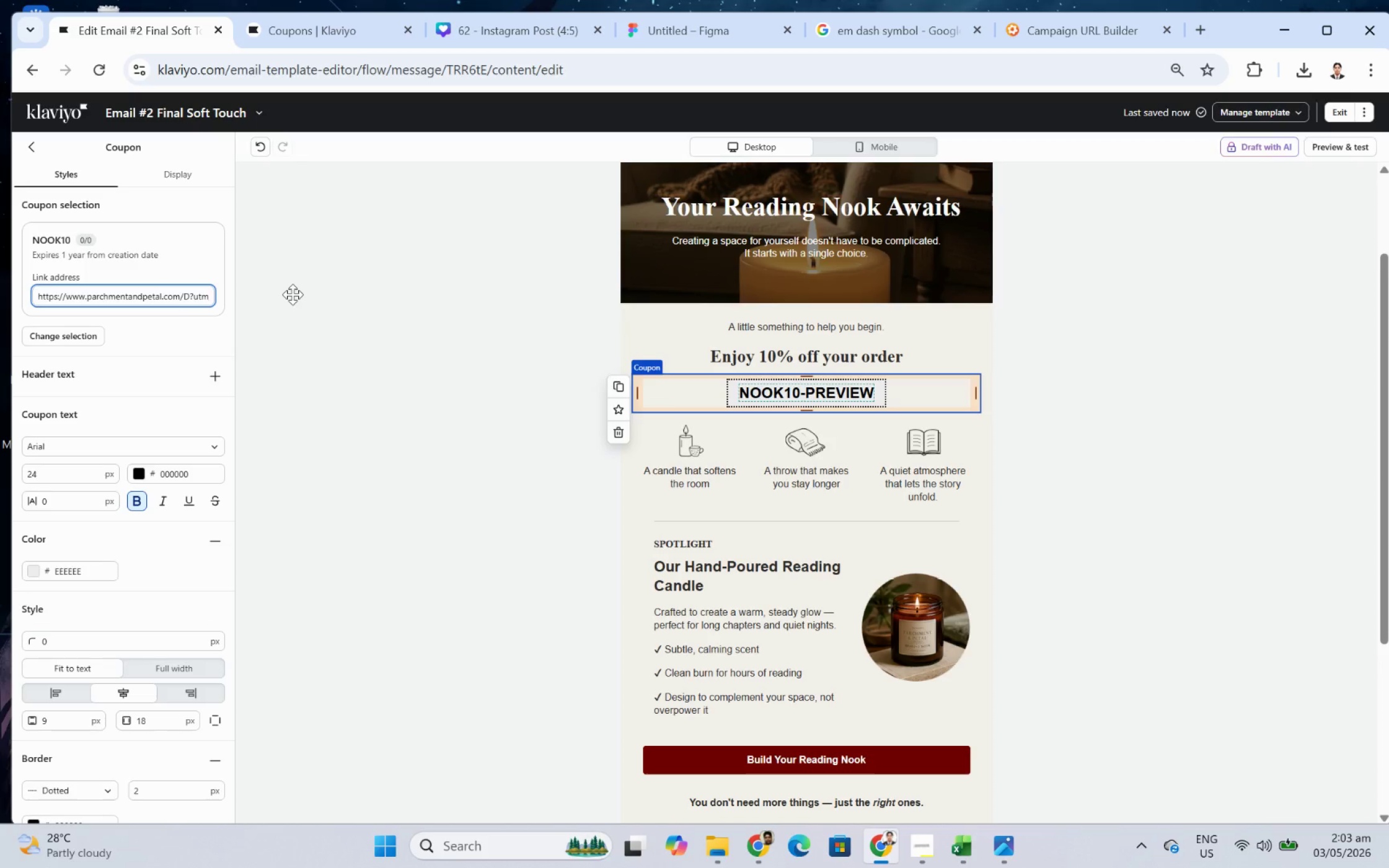 
key(Backspace)
 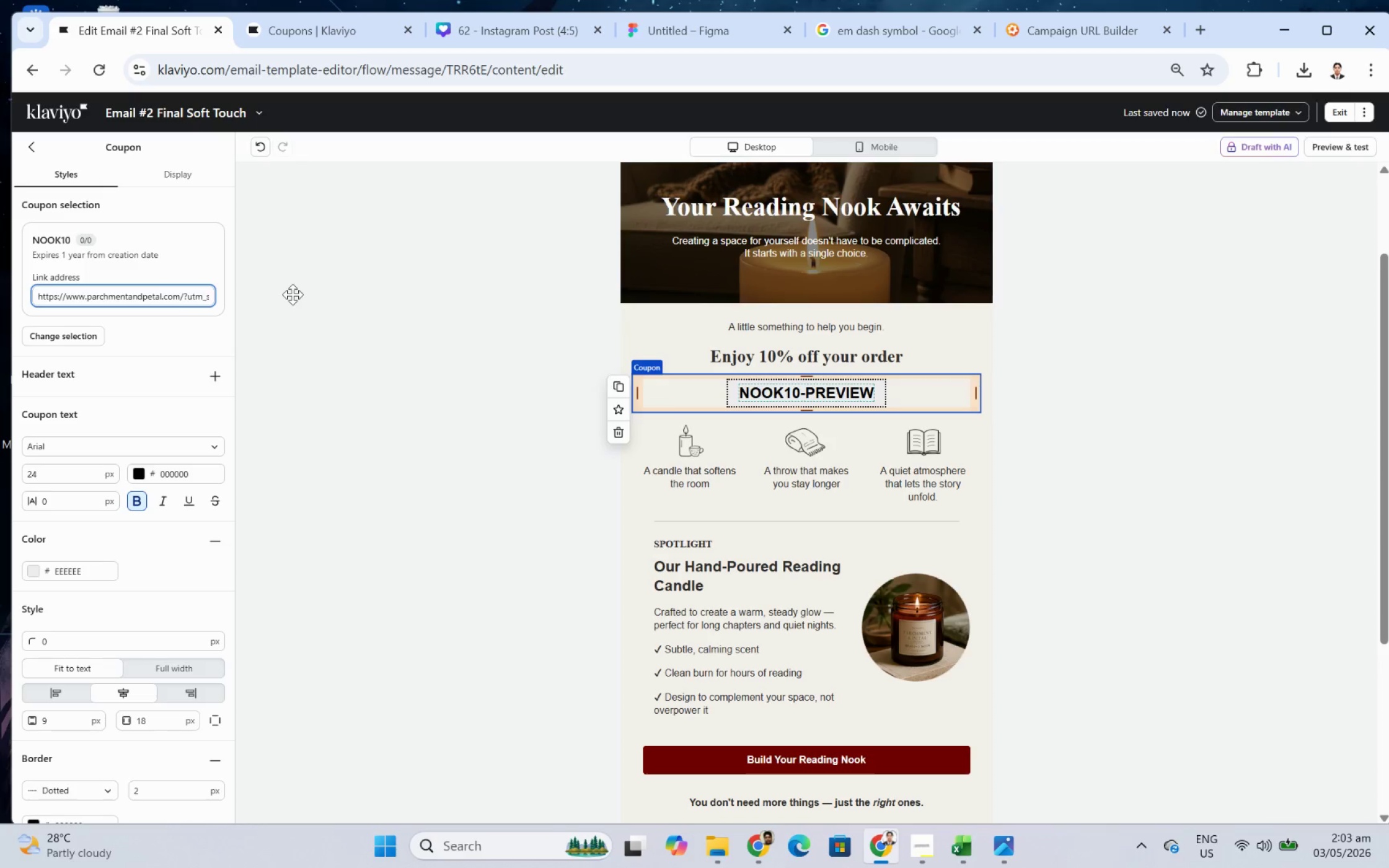 
key(Control+Z)
 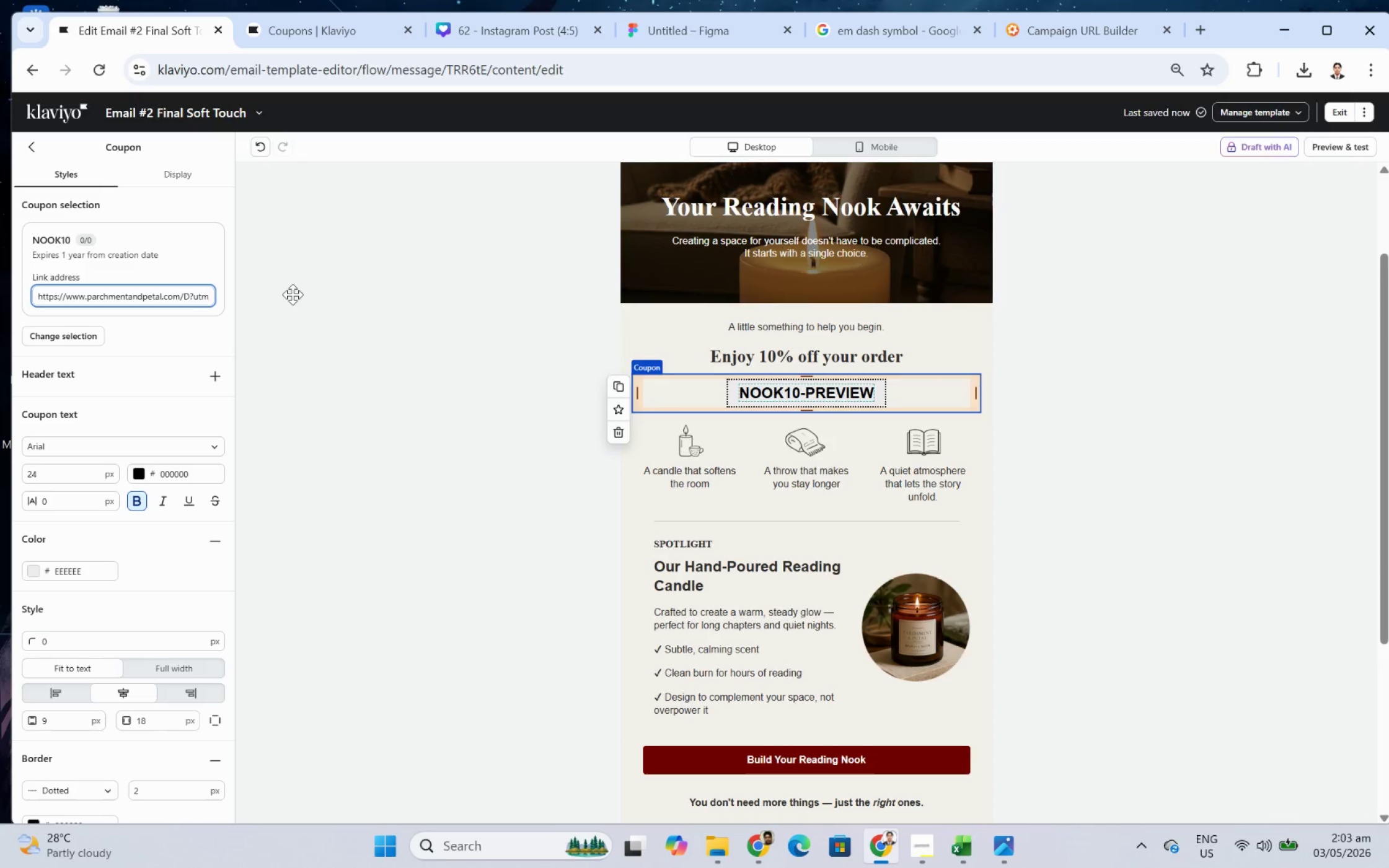 
key(Control+ControlLeft)
 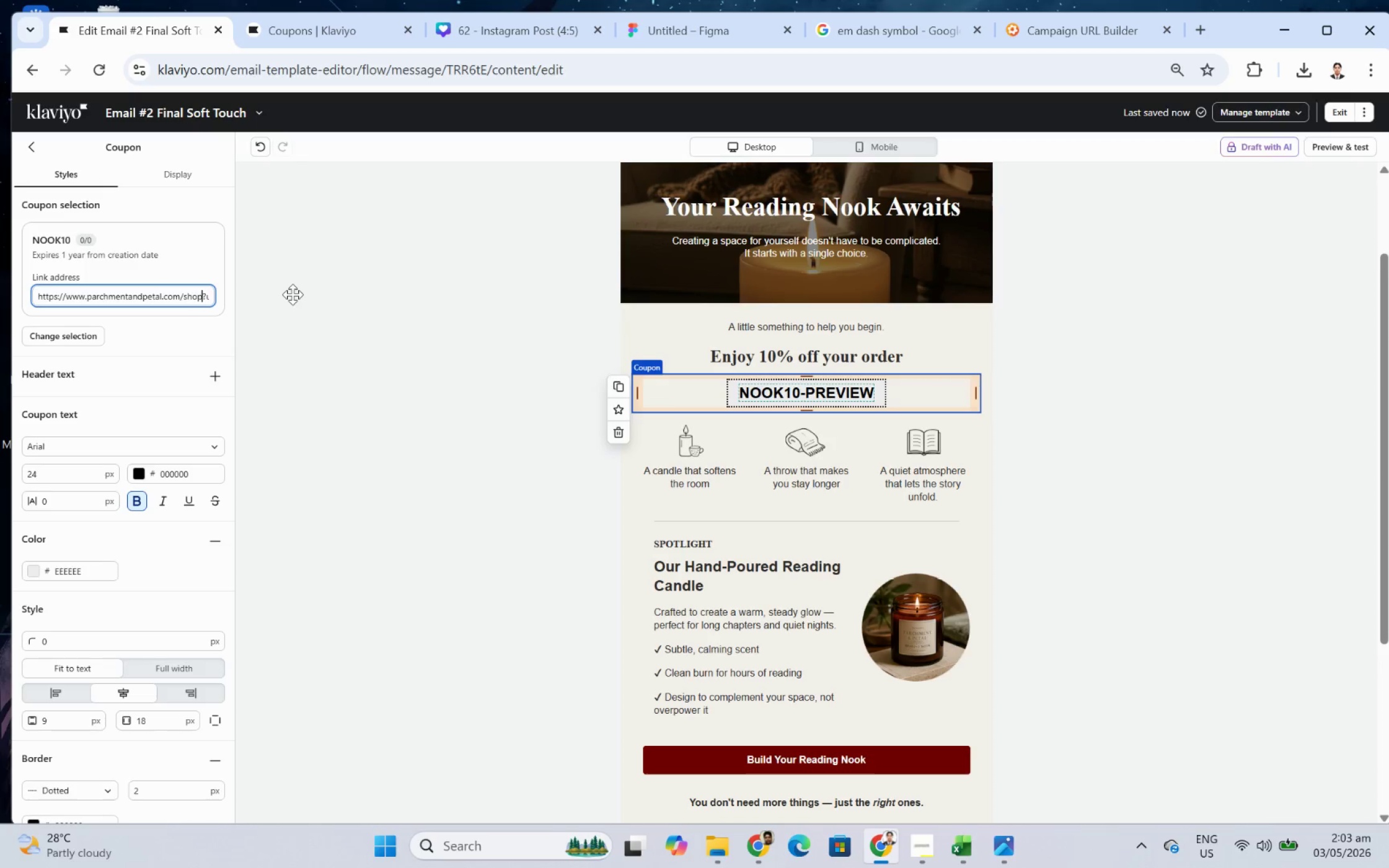 
key(Control+Z)
 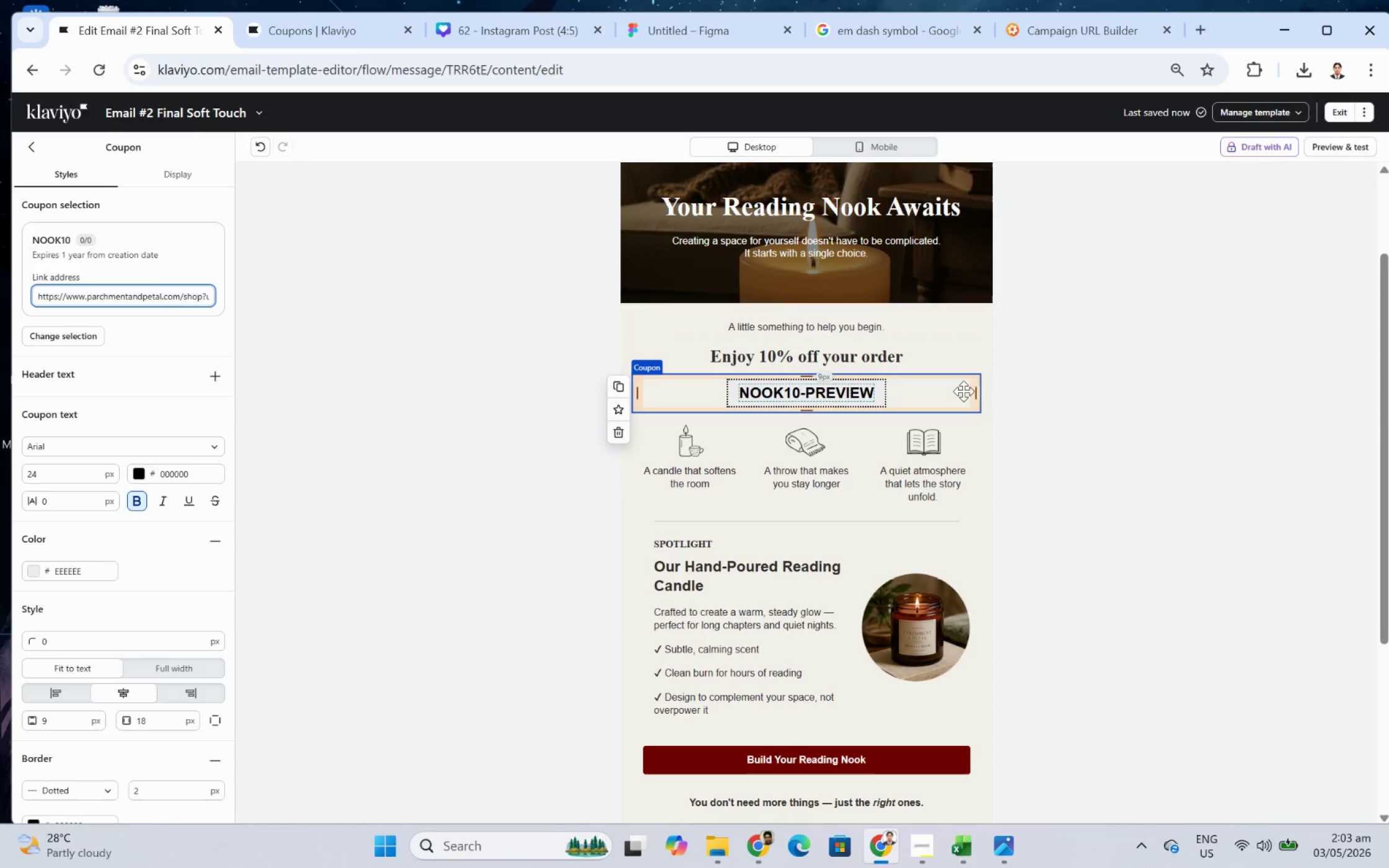 
left_click([1183, 409])
 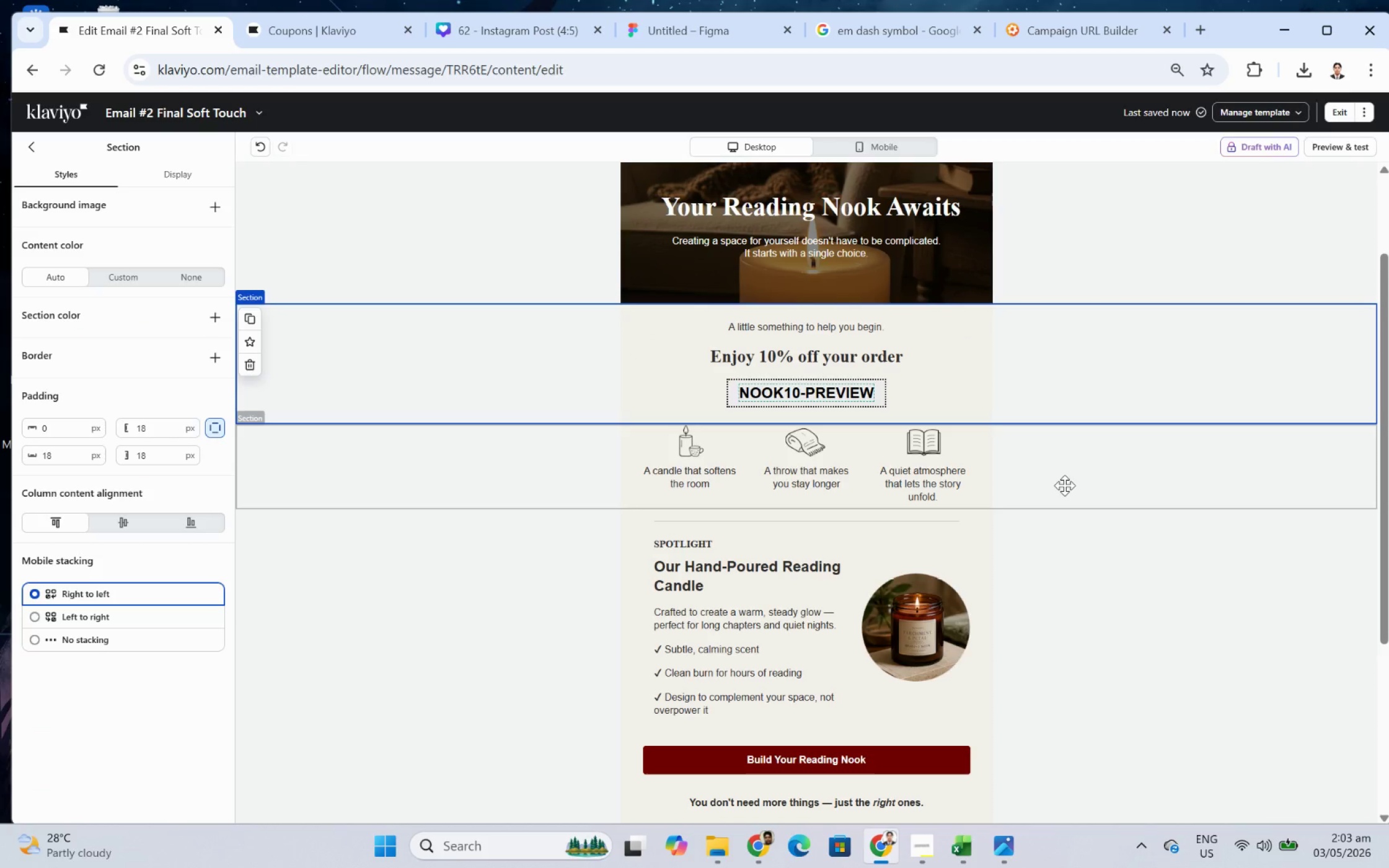 
left_click([871, 402])
 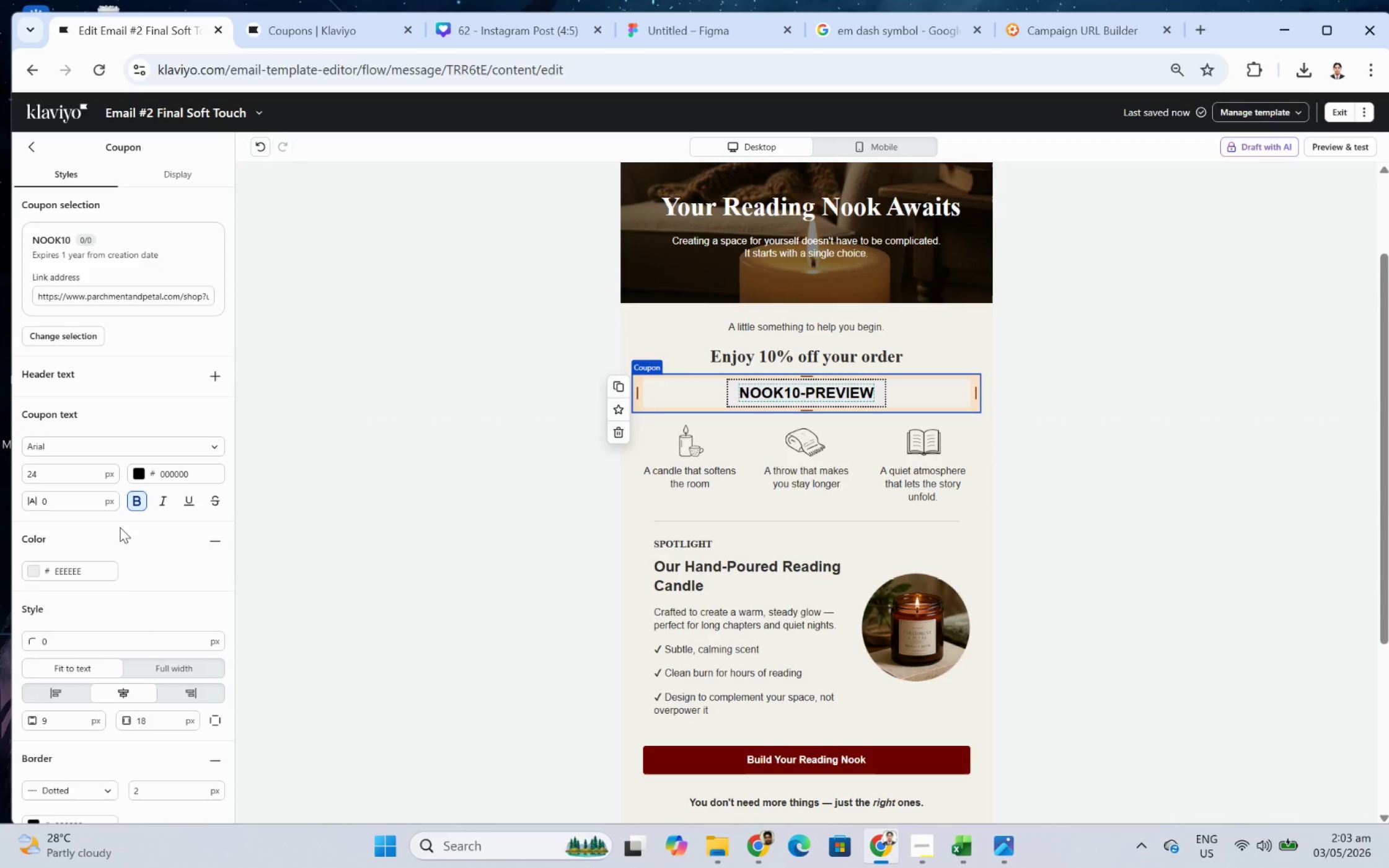 
scroll: coordinate [115, 581], scroll_direction: down, amount: 3.0
 